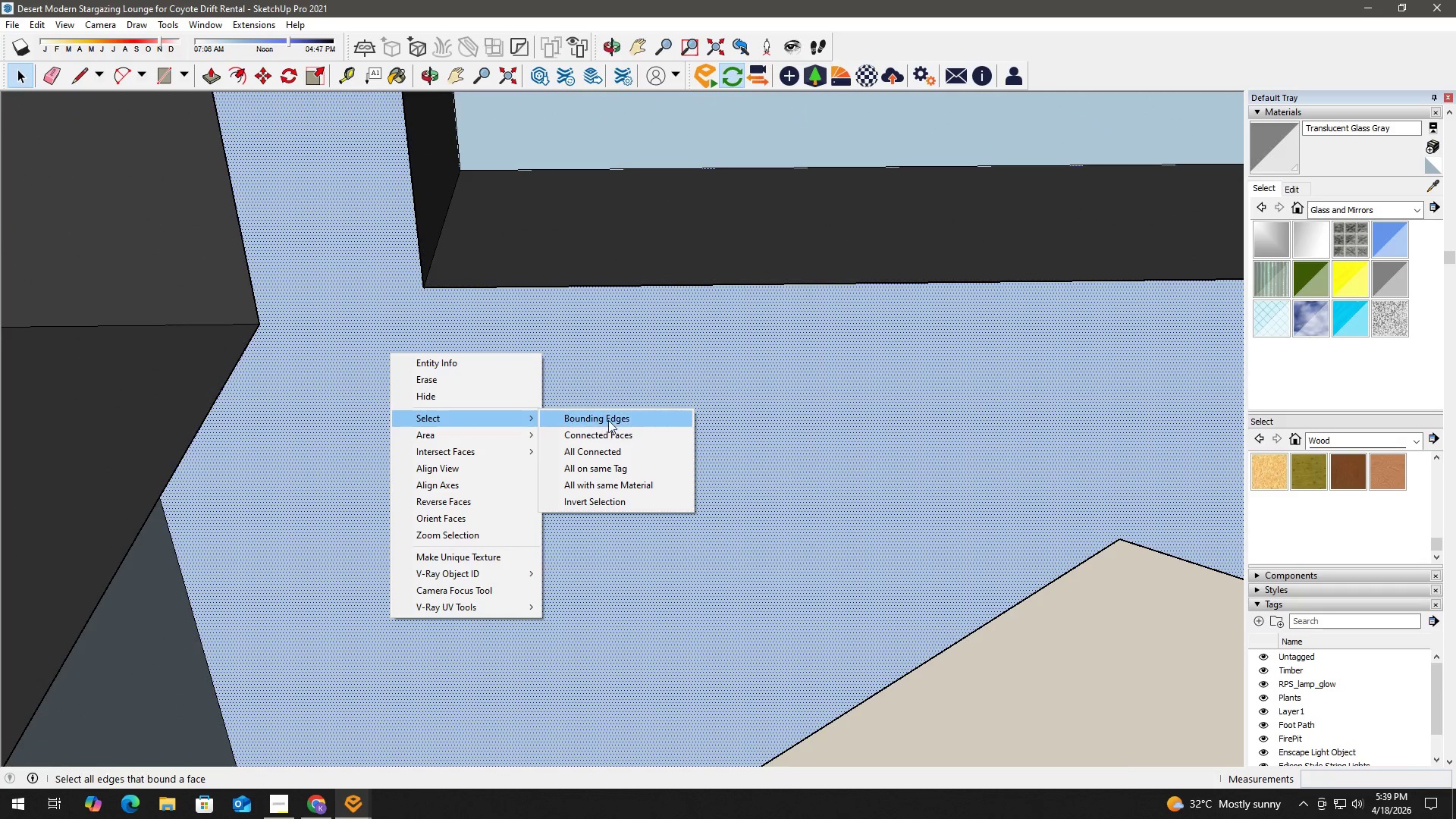 
left_click([610, 453])
 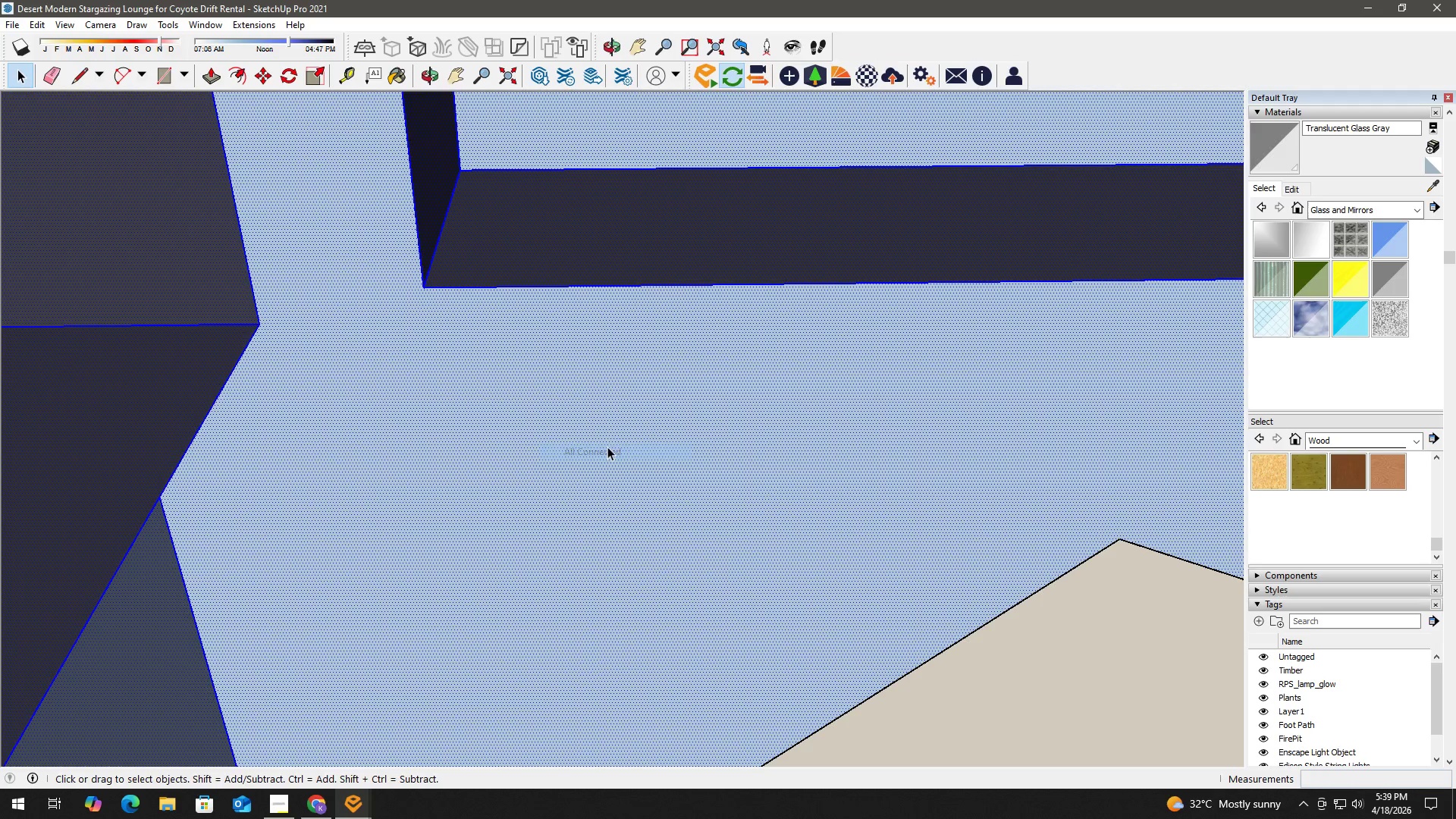 
key(B)
 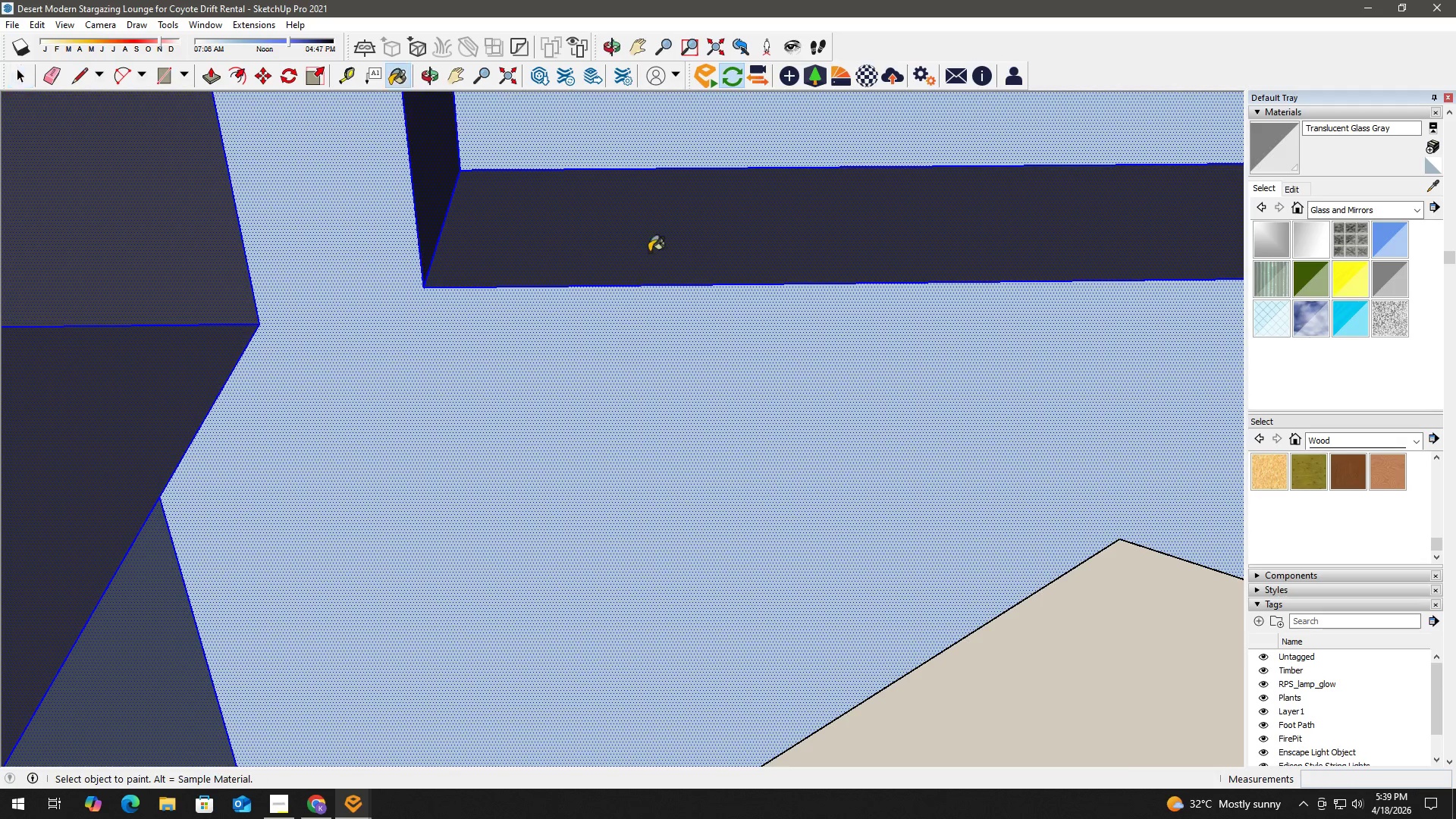 
hold_key(key=AltLeft, duration=0.34)
left_click([649, 247])
 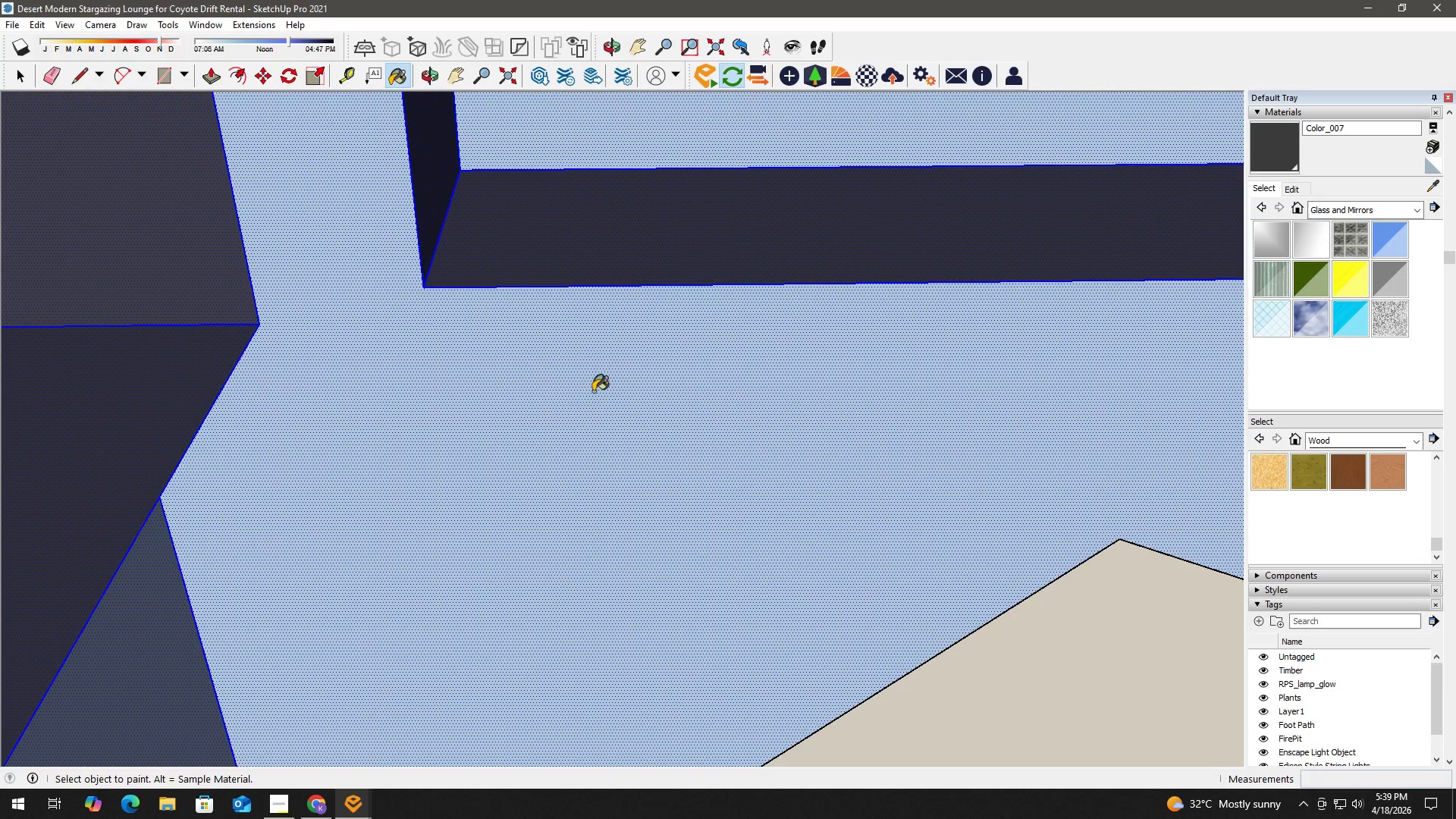 
double_click([576, 418])
 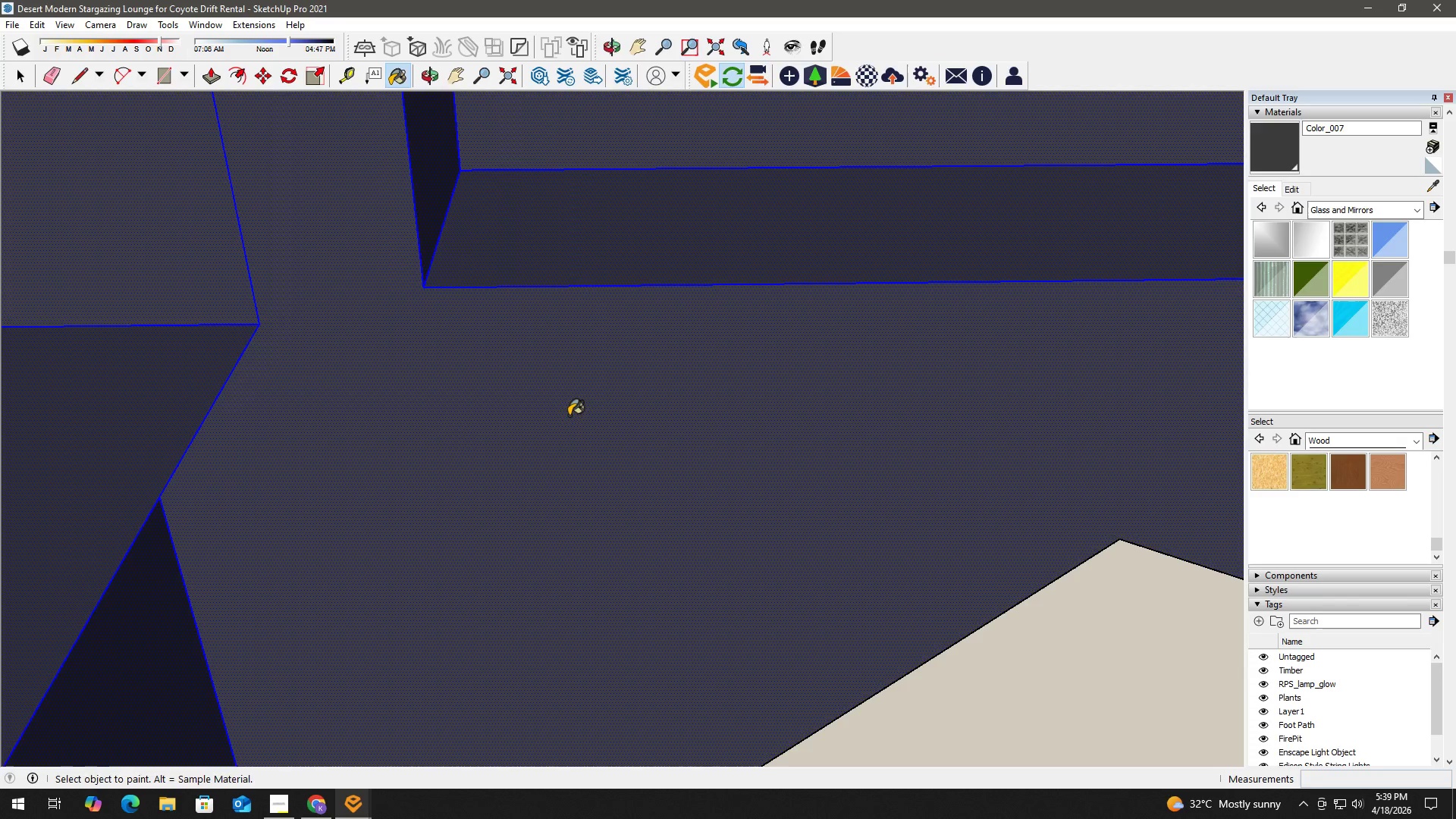 
key(Space)
 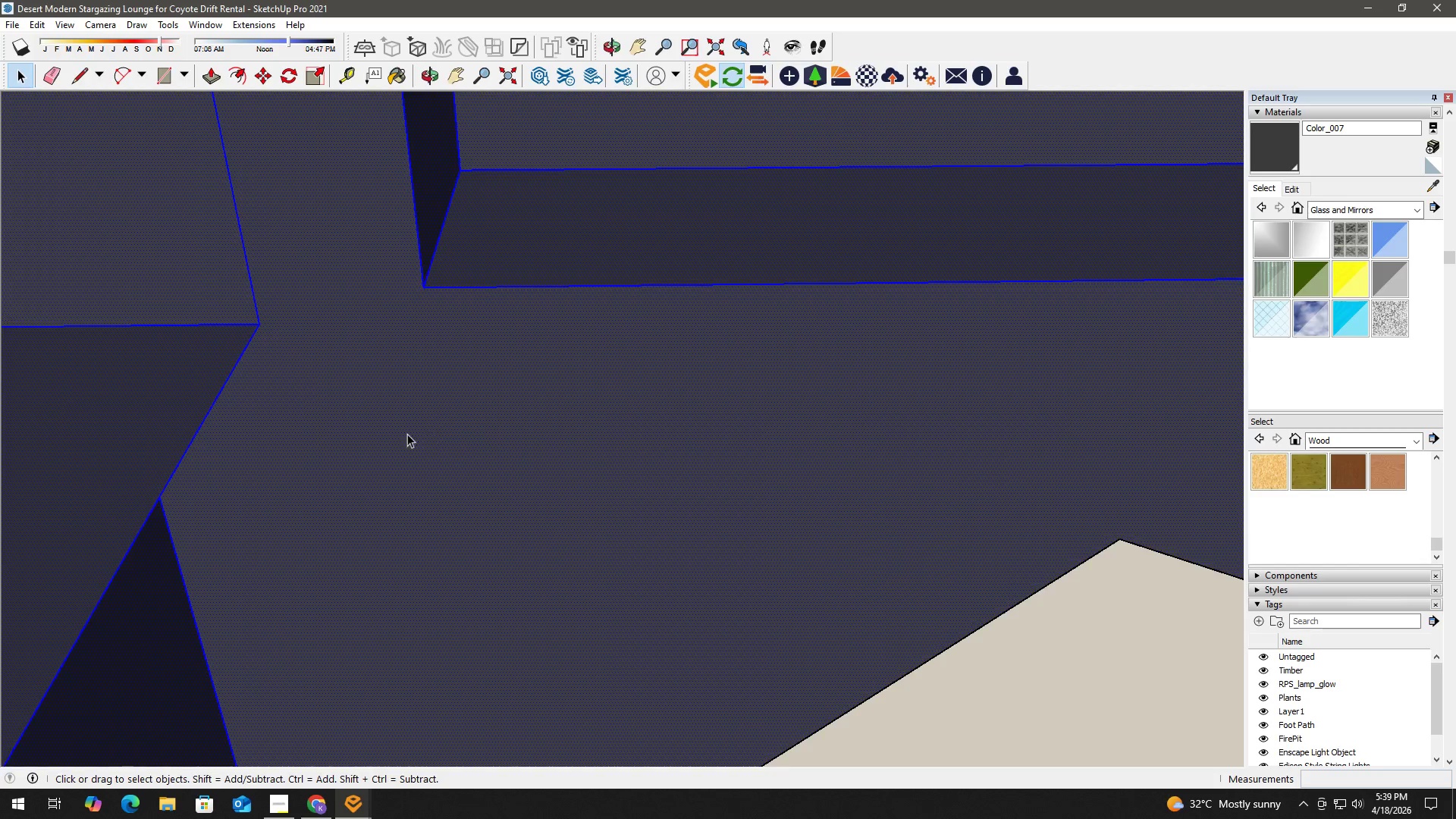 
key(Escape)
 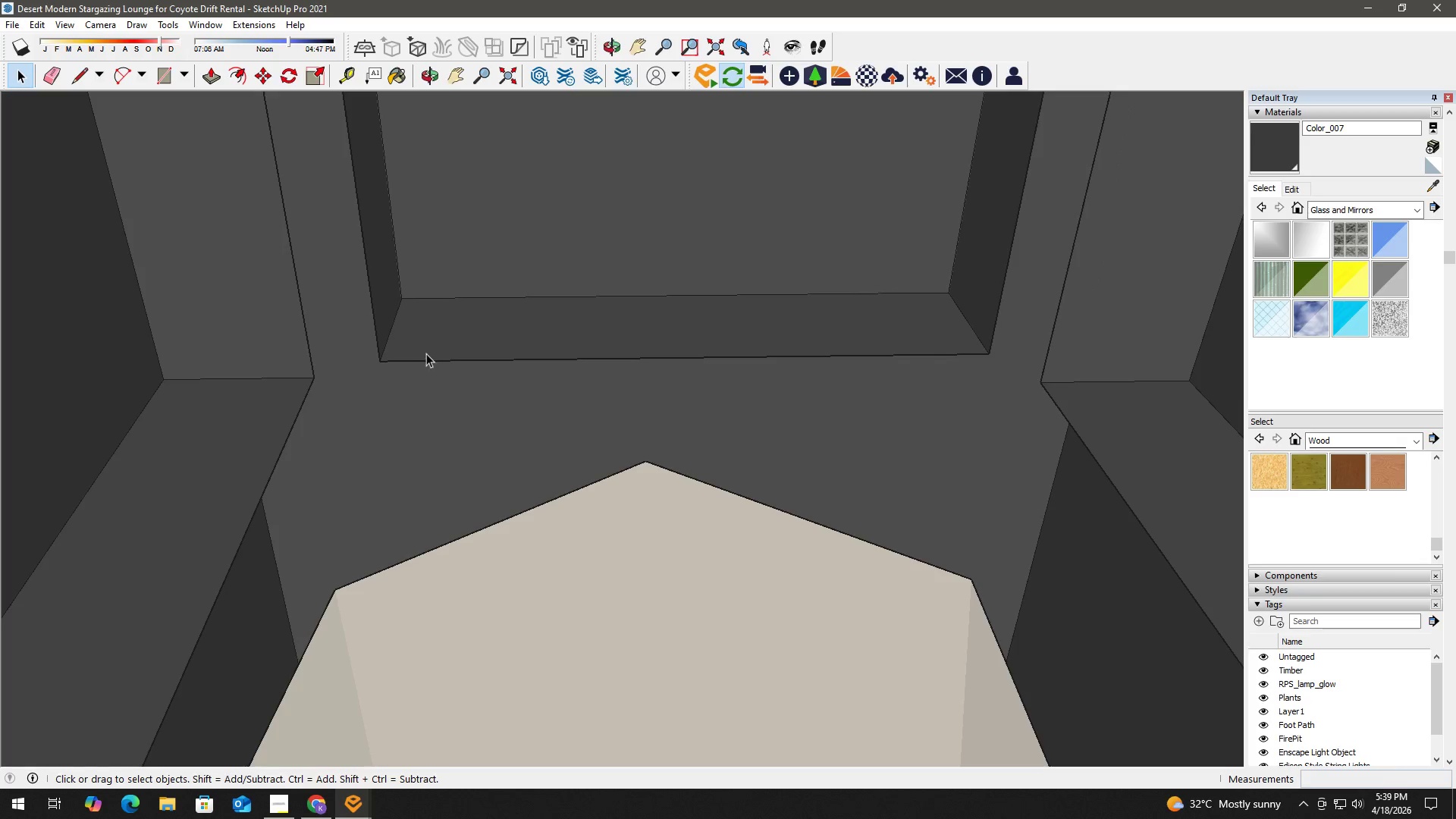 
scroll: coordinate [452, 344], scroll_direction: down, amount: 21.0
 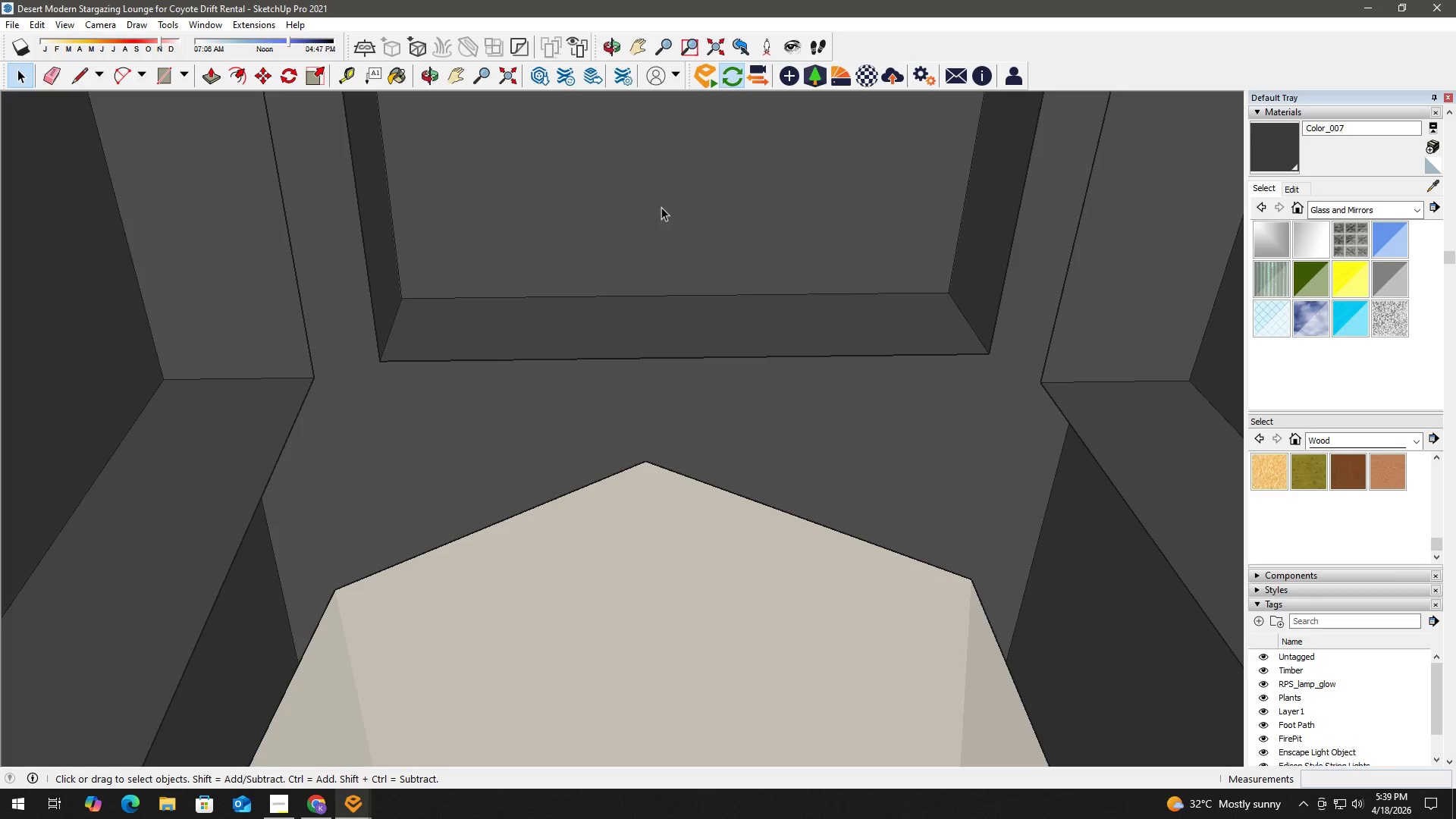 
key(B)
 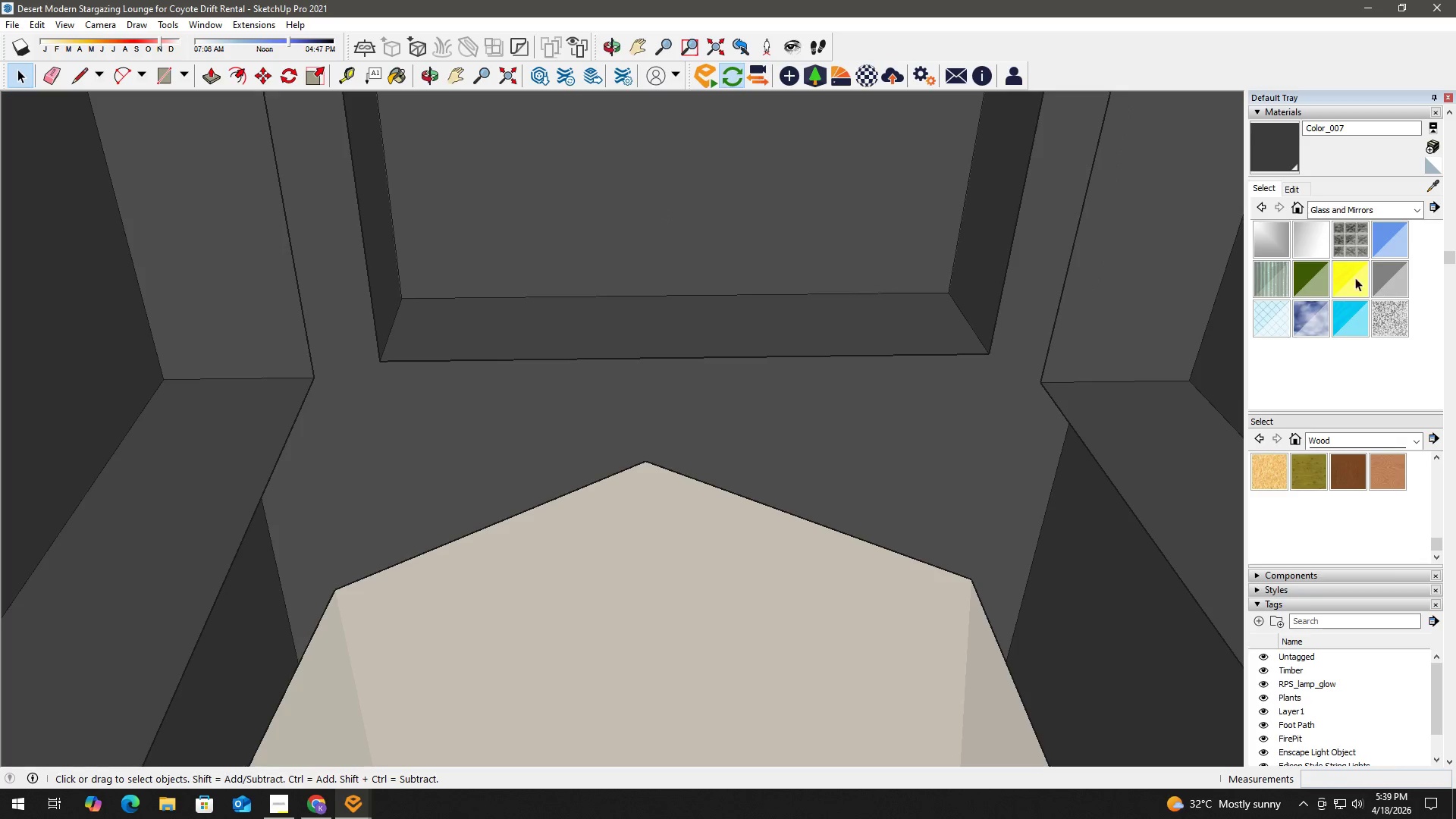 
double_click([746, 204])
 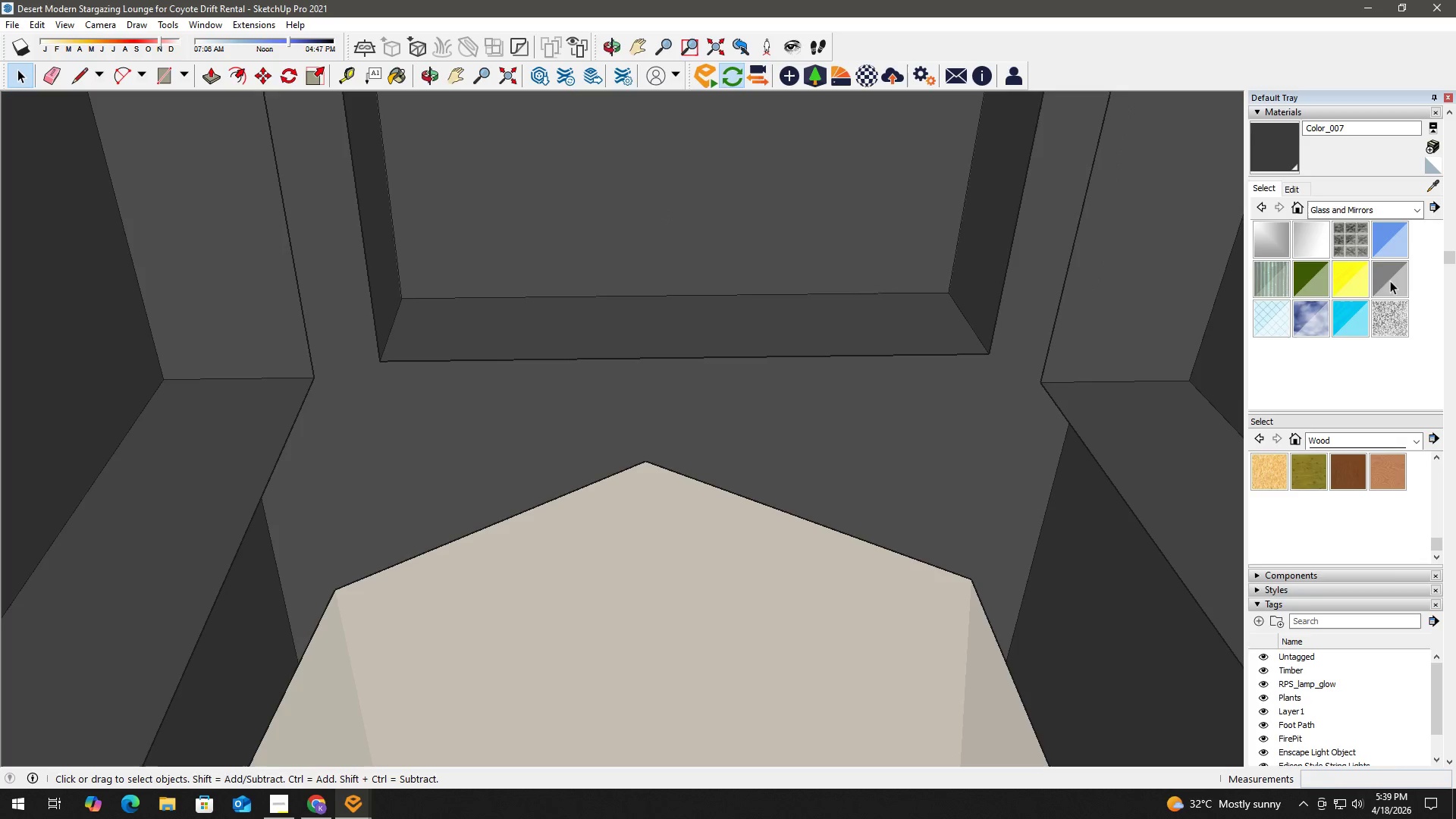 
left_click([725, 208])
 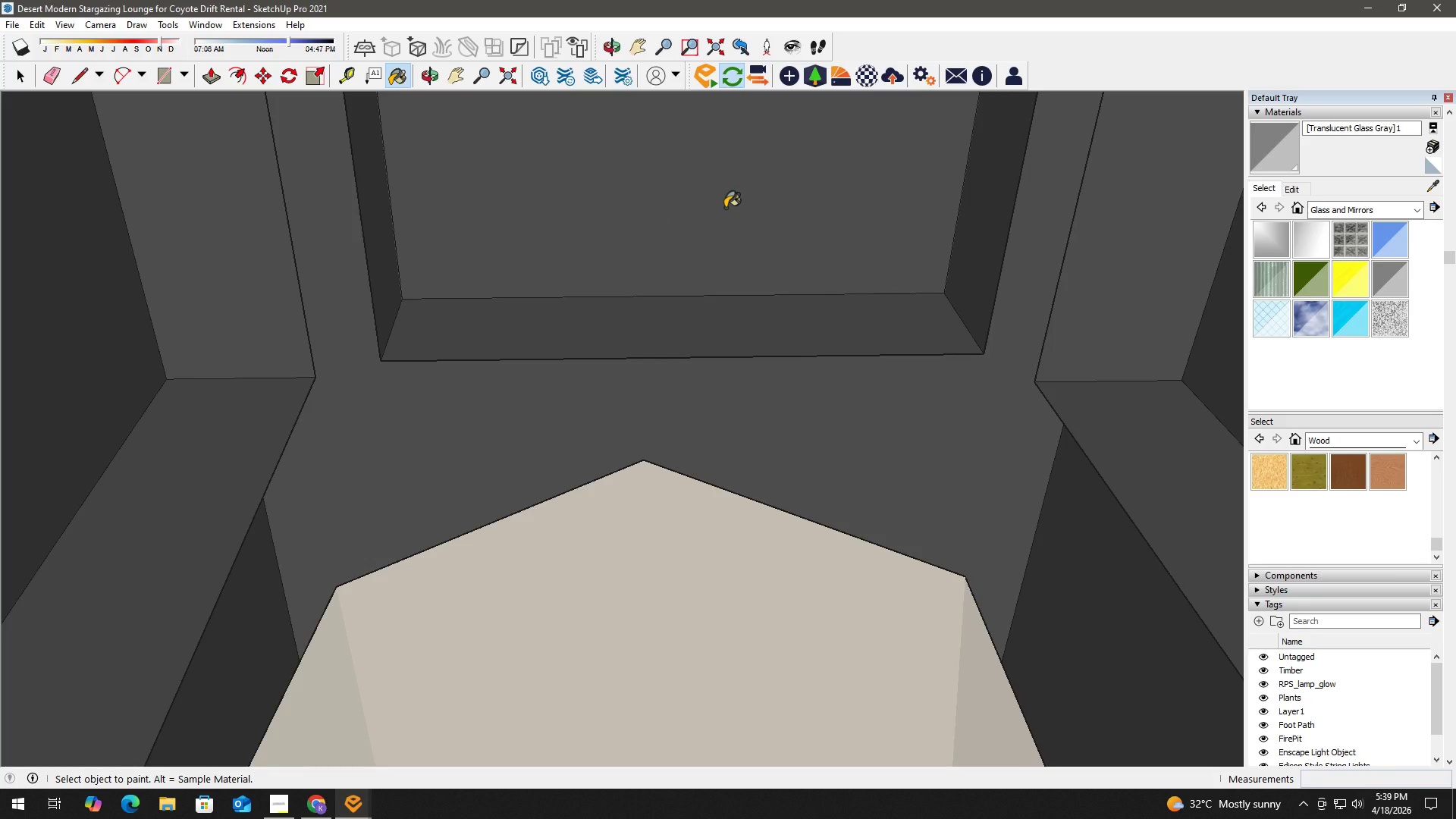 
left_click([725, 208])
 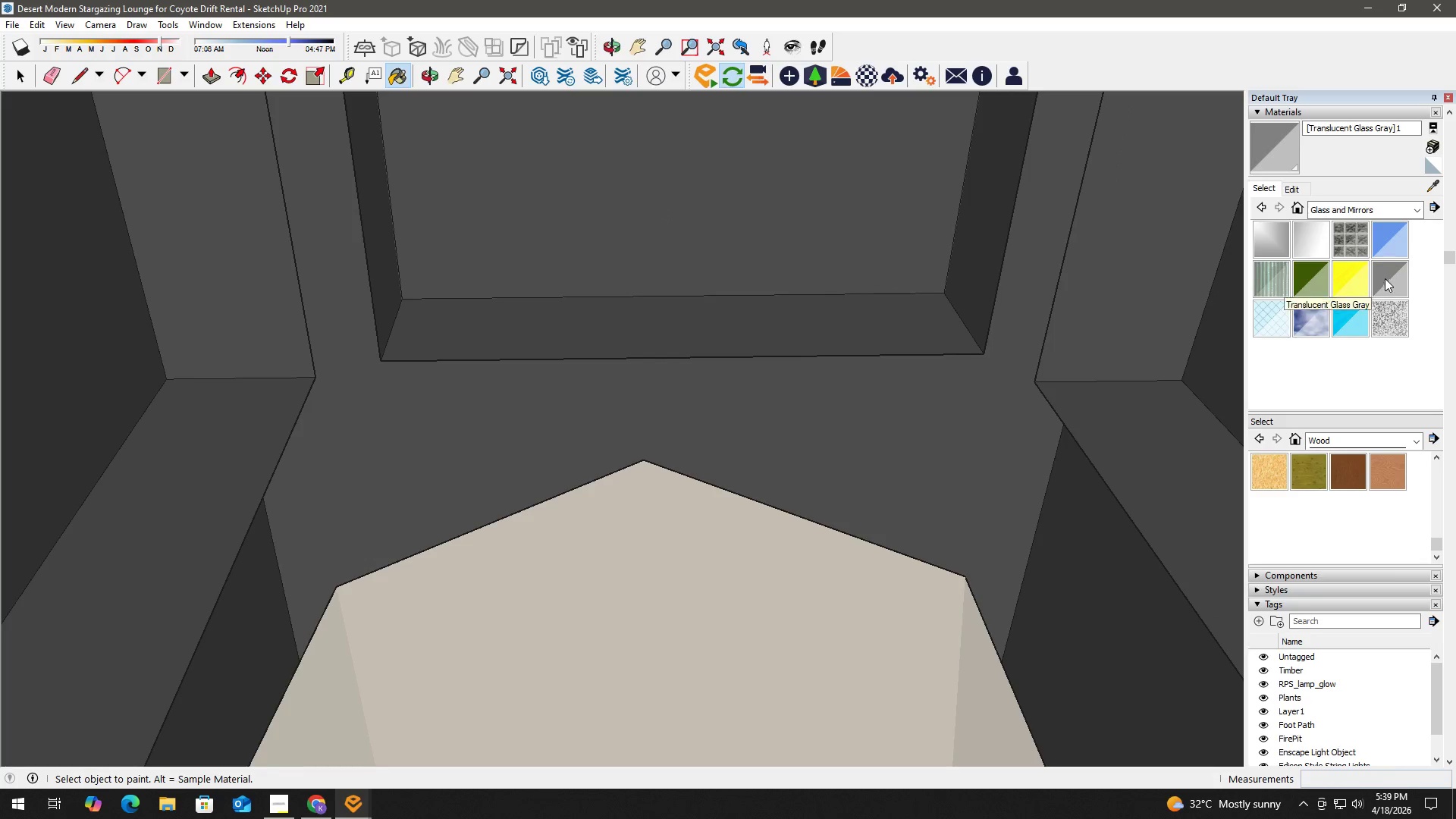 
double_click([707, 188])
 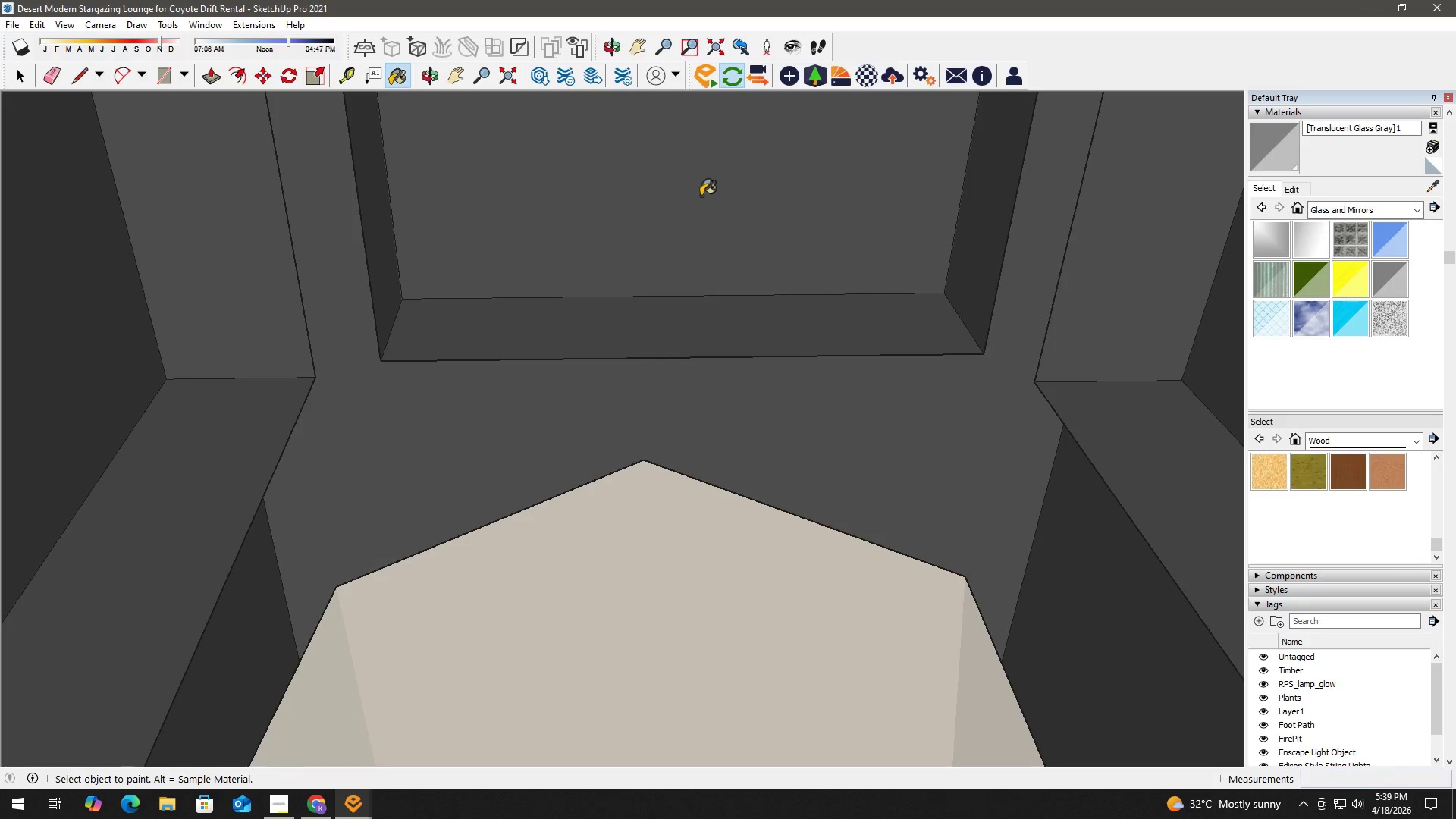 
key(Space)
 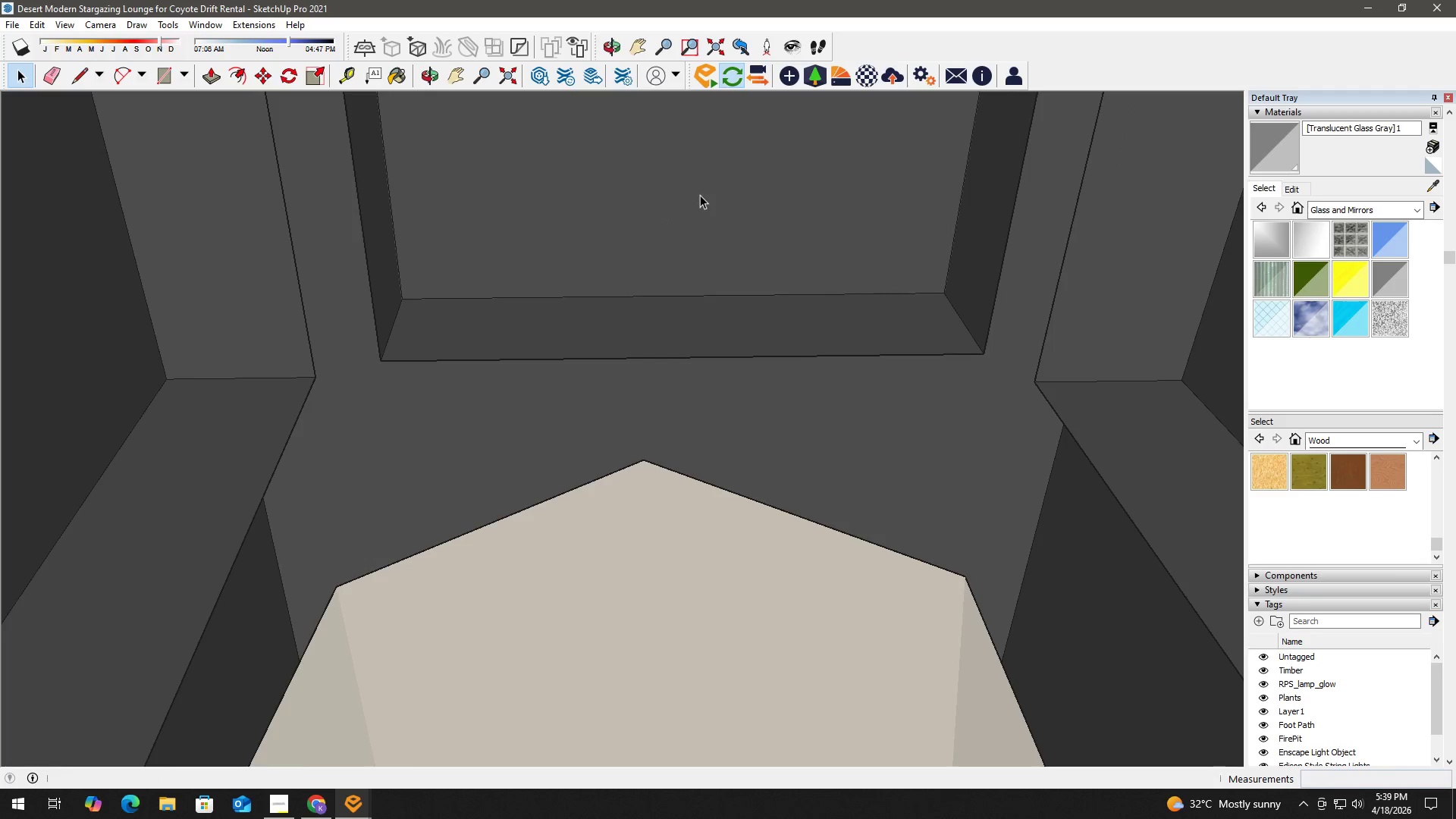 
left_click([700, 195])
 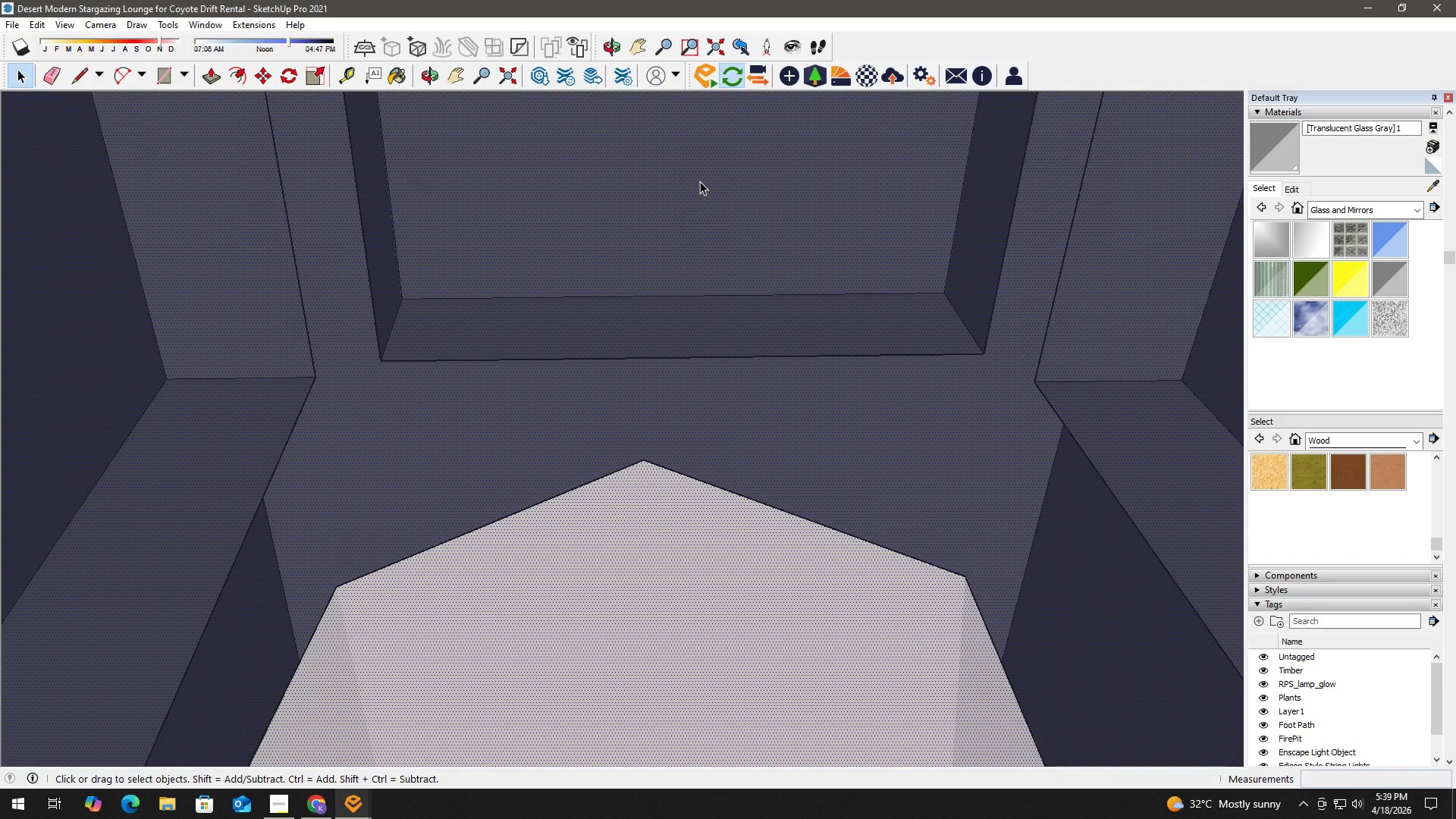 
key(Escape)
 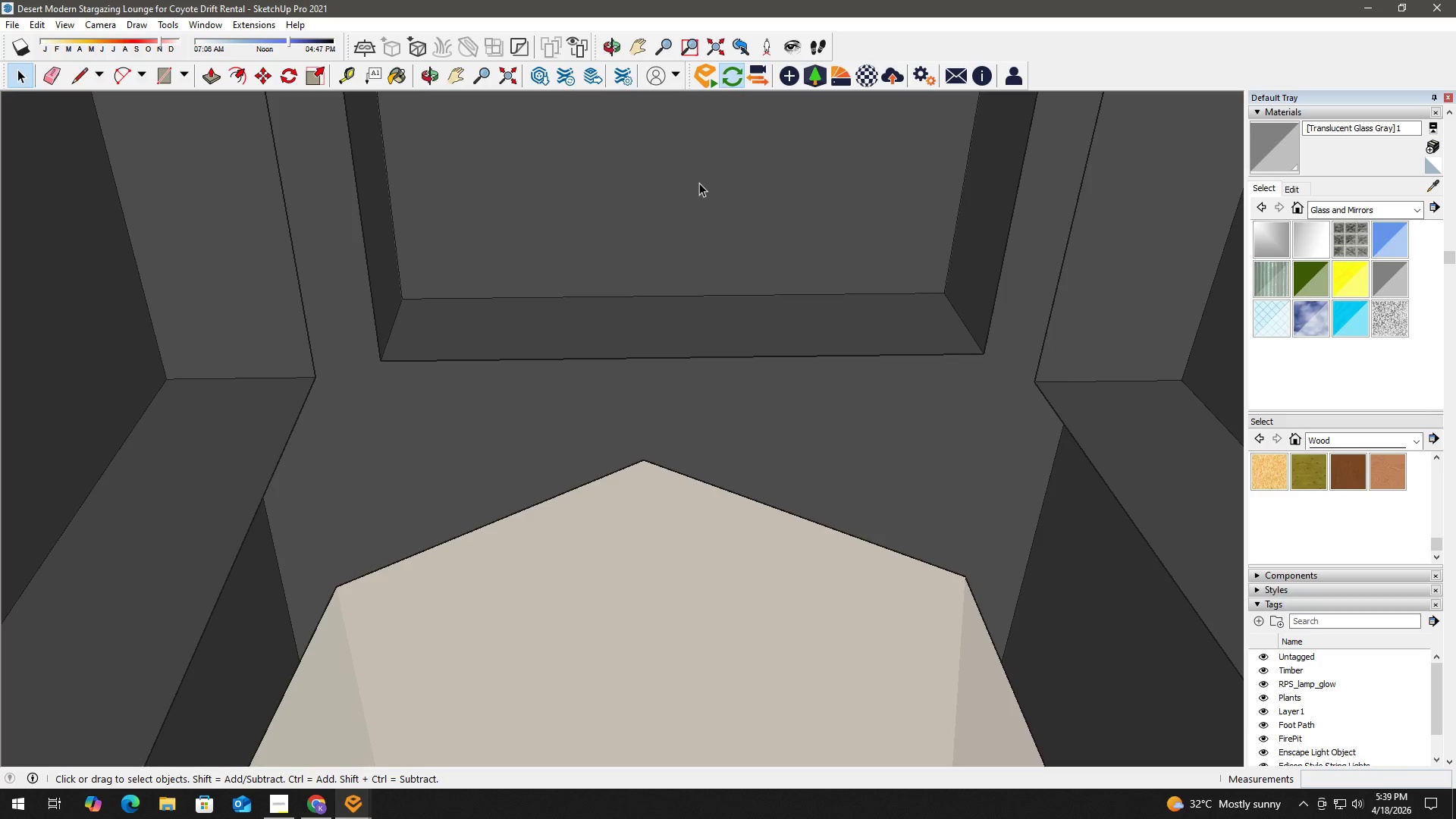 
key(Escape)
 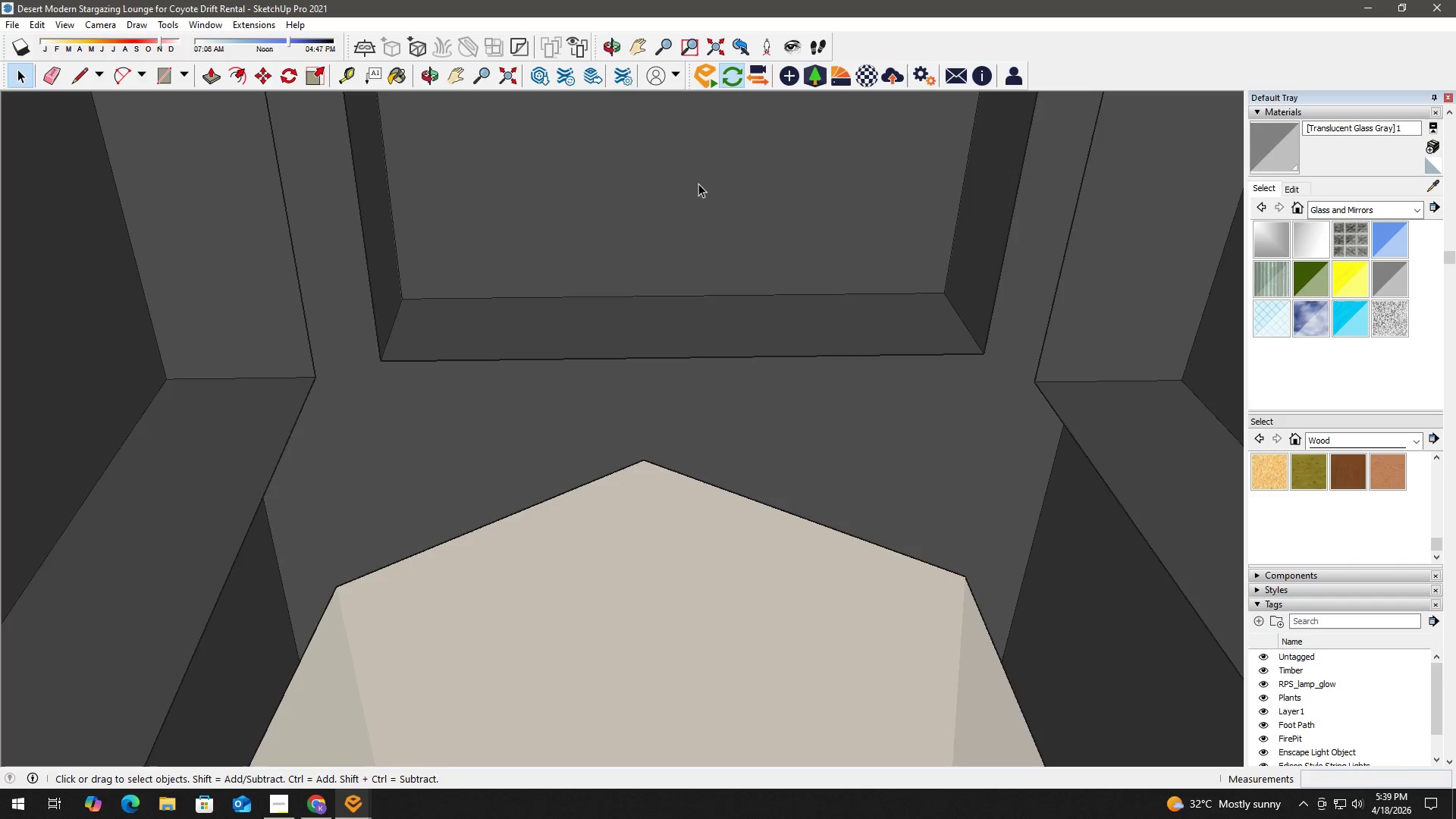 
left_click([698, 184])
 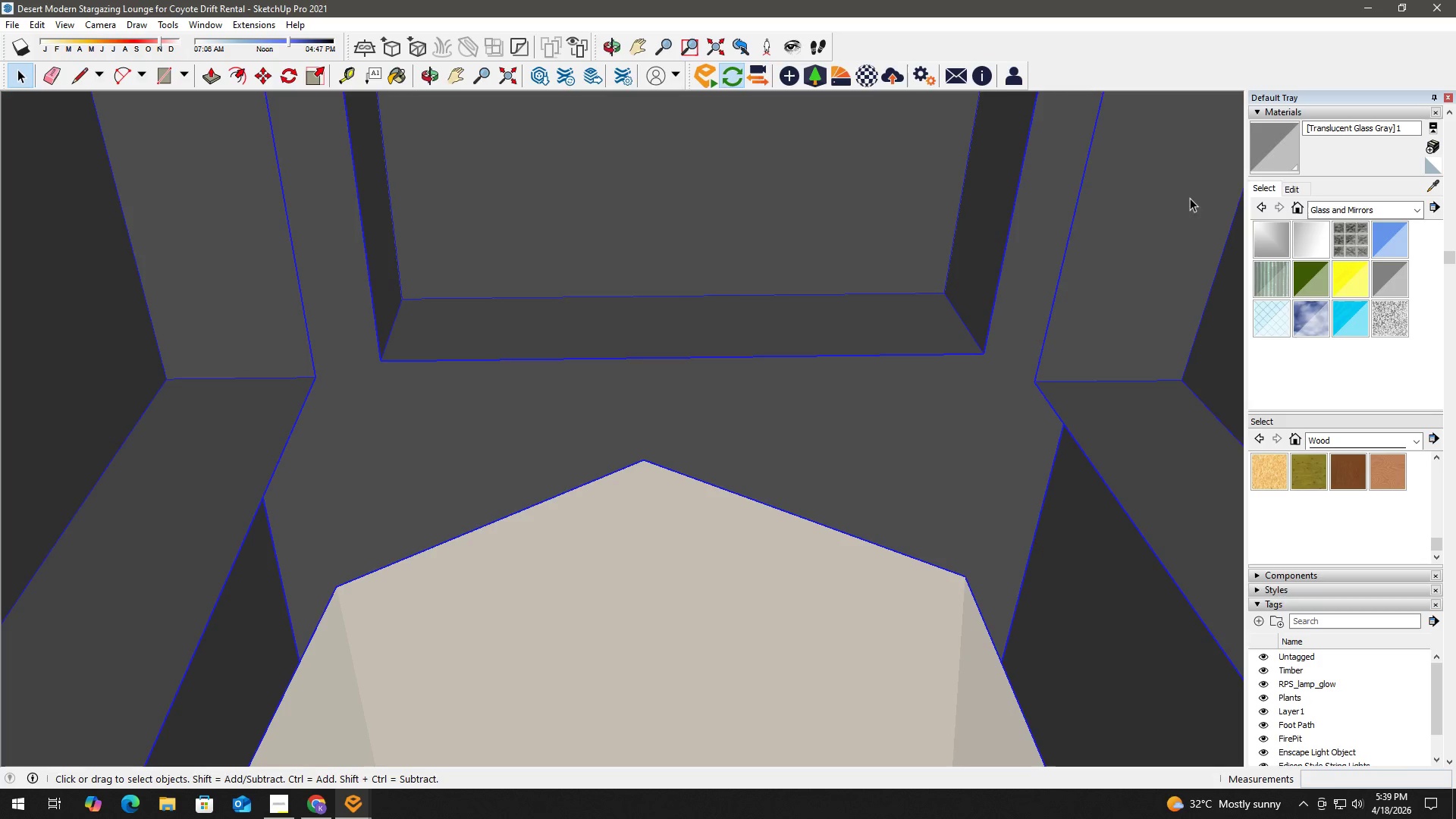 
key(Control+Z)
 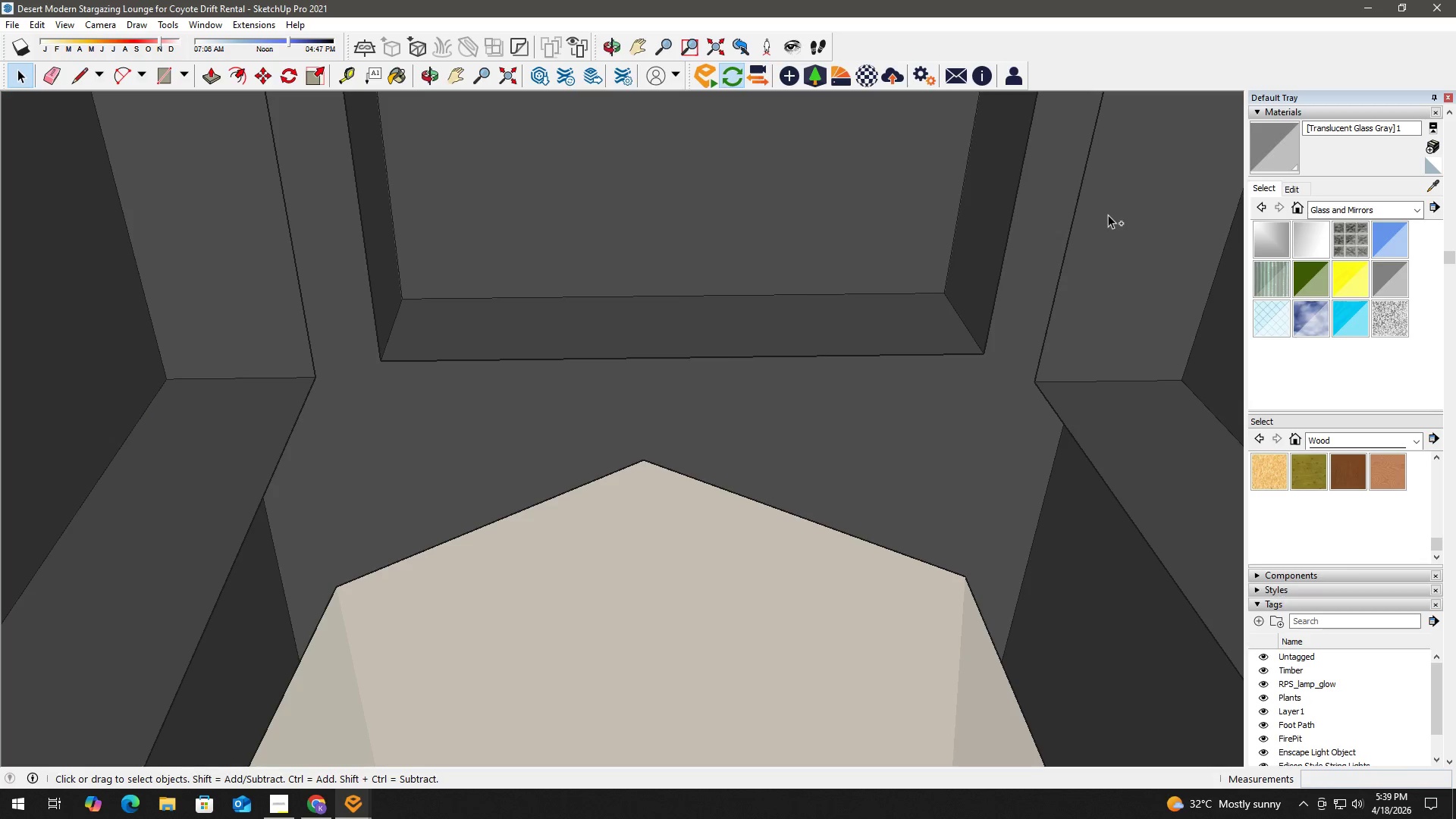 
key(Control+Z)
 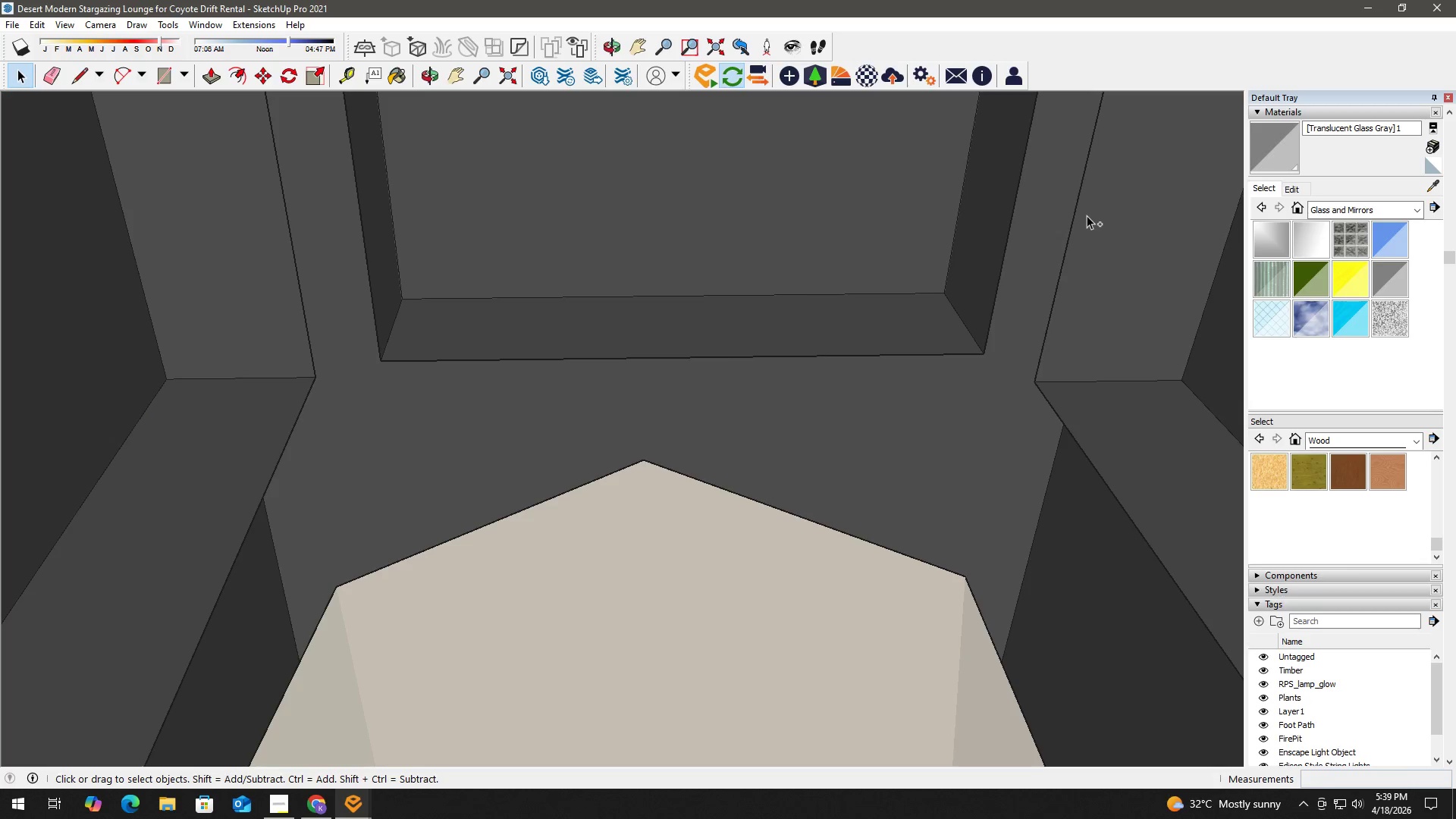 
key(Space)
 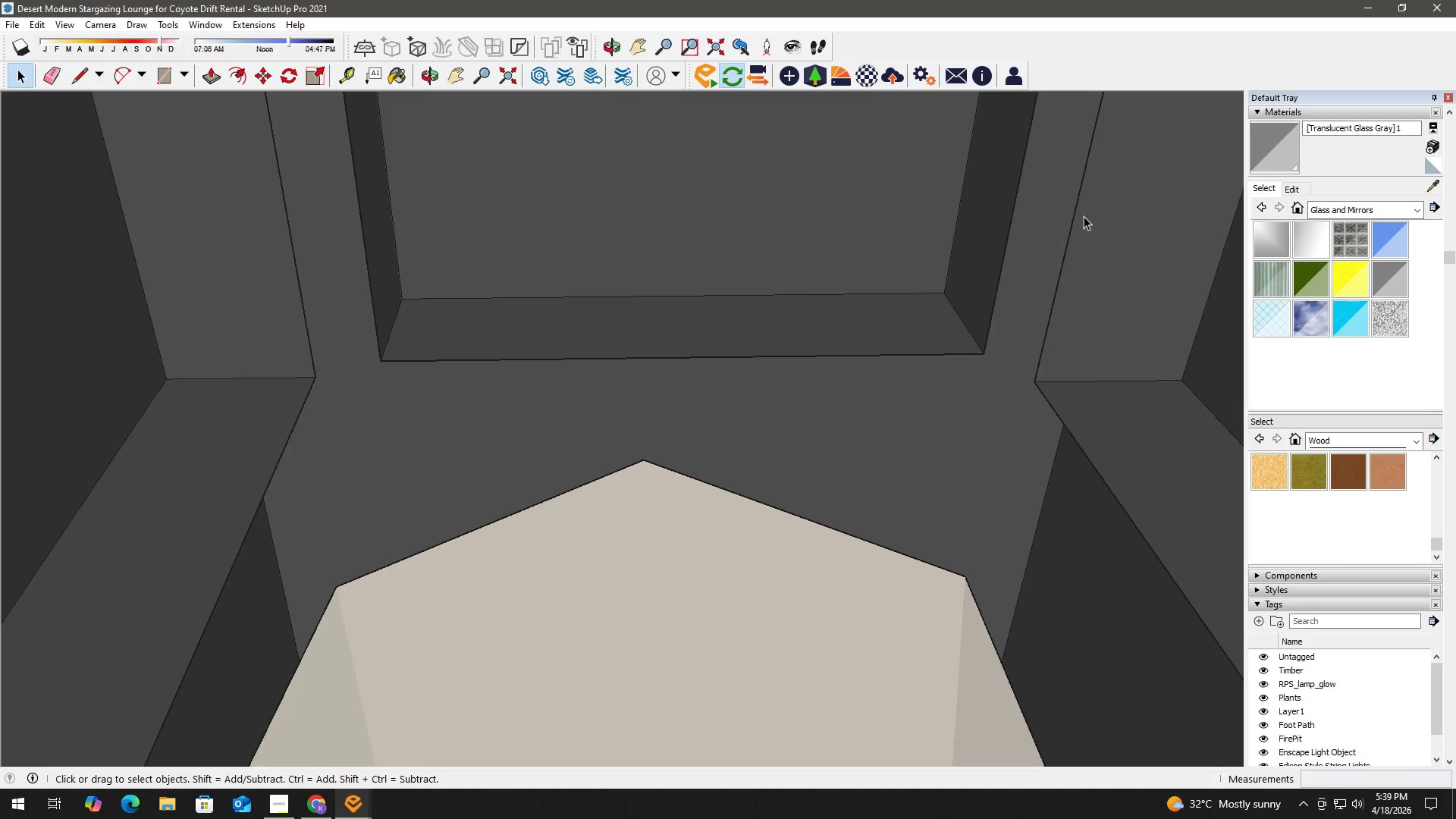 
key(Control+Z)
 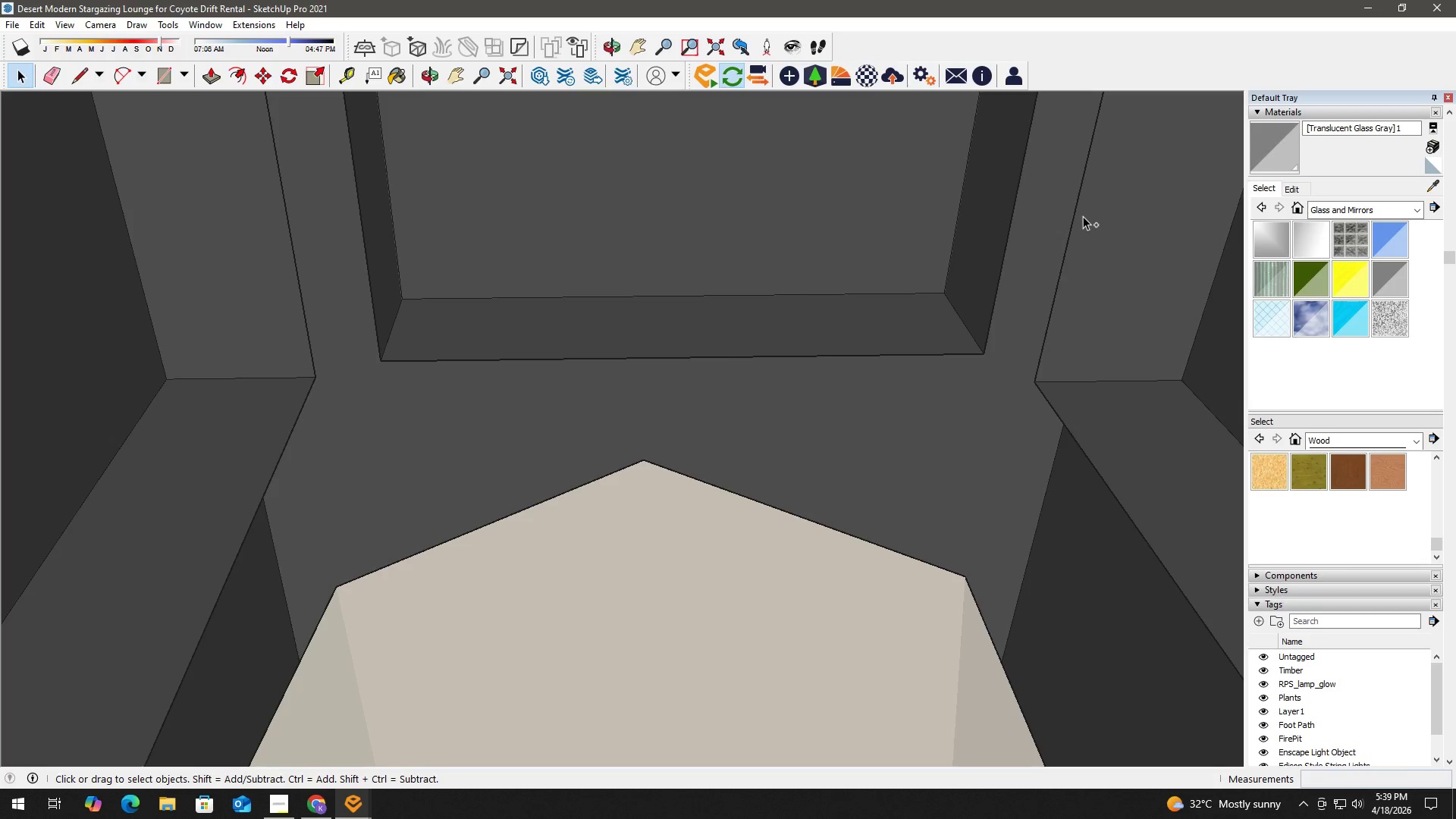 
key(Control+Z)
 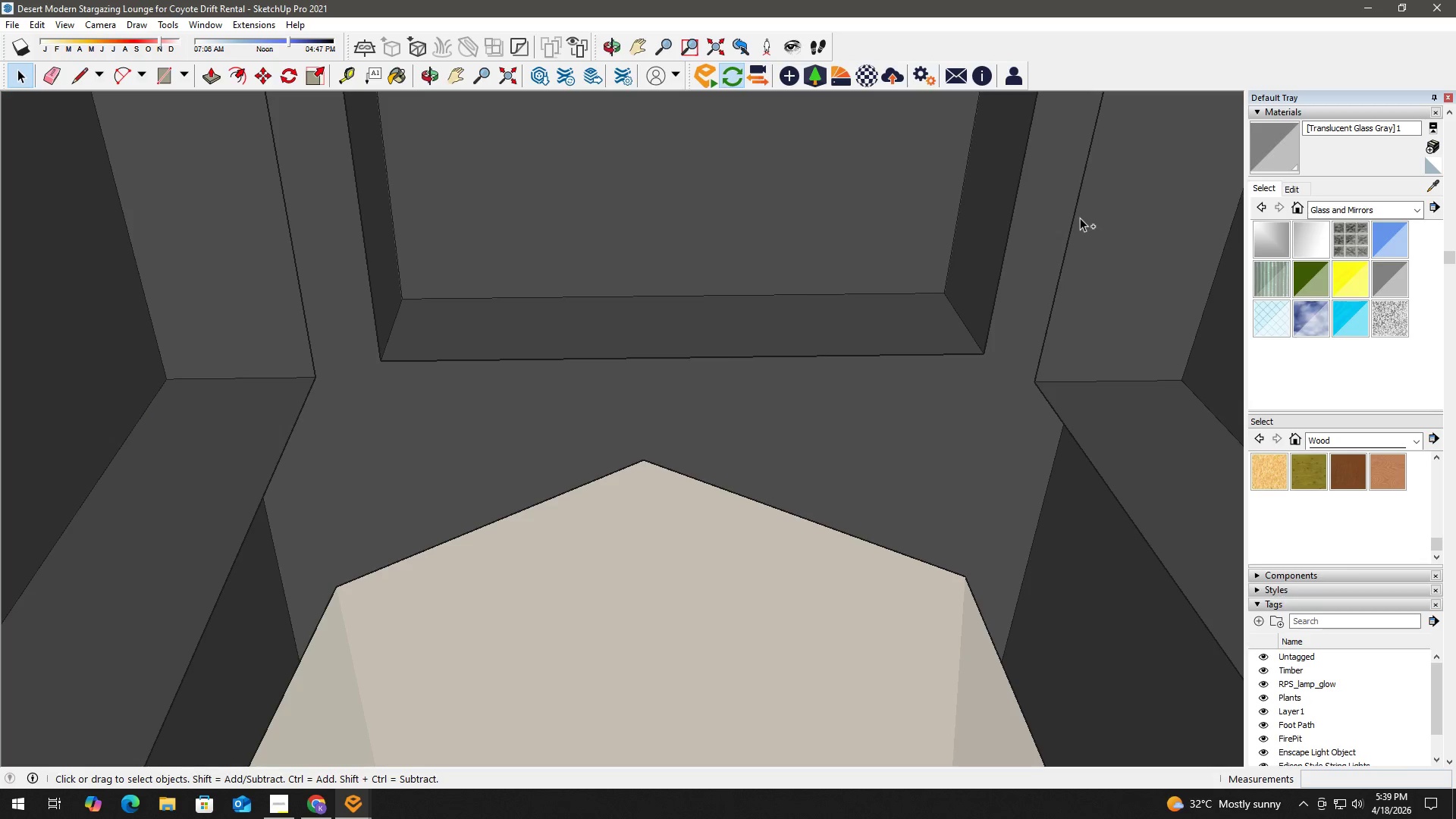 
key(Space)
 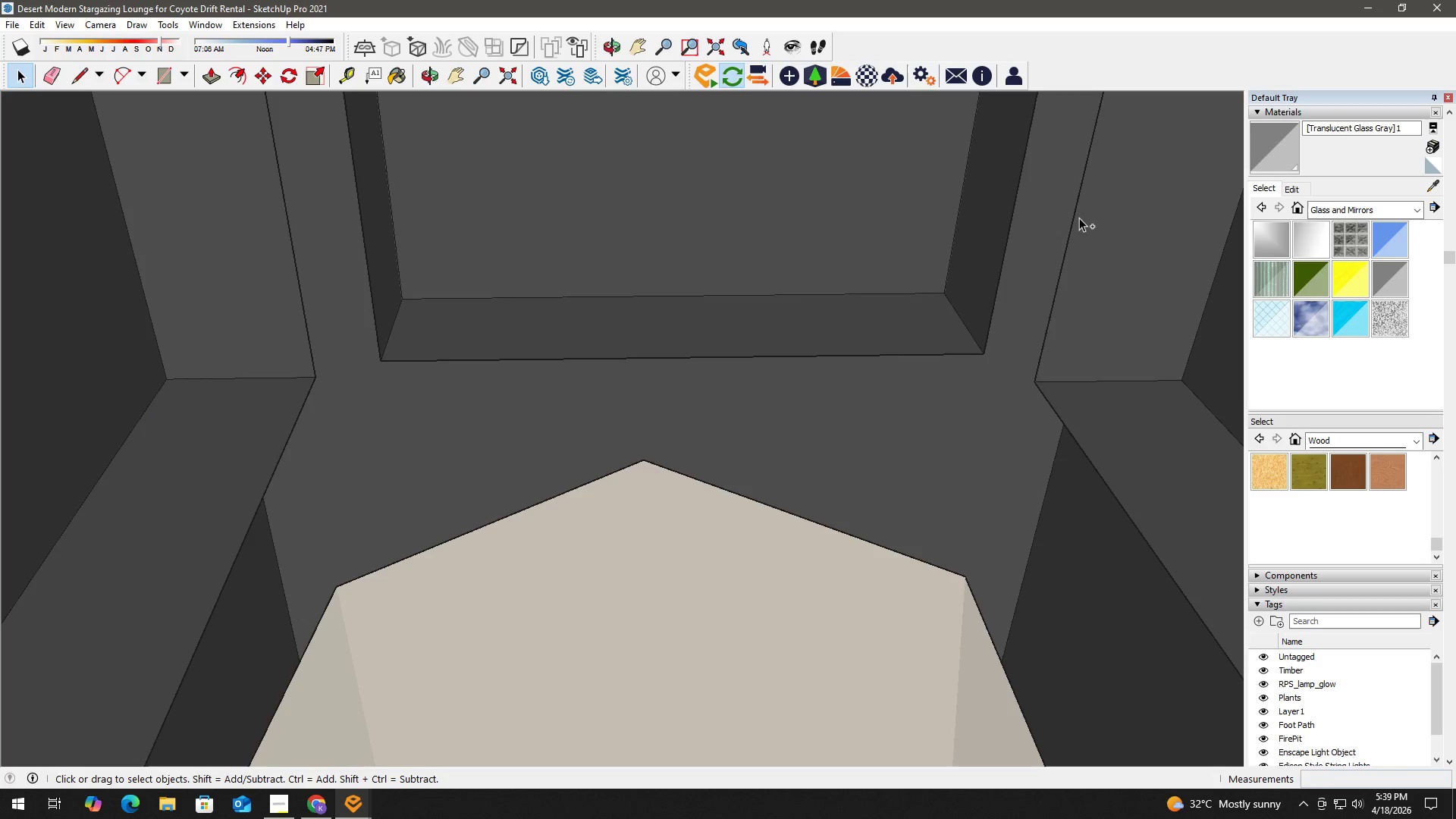 
key(Control+Z)
 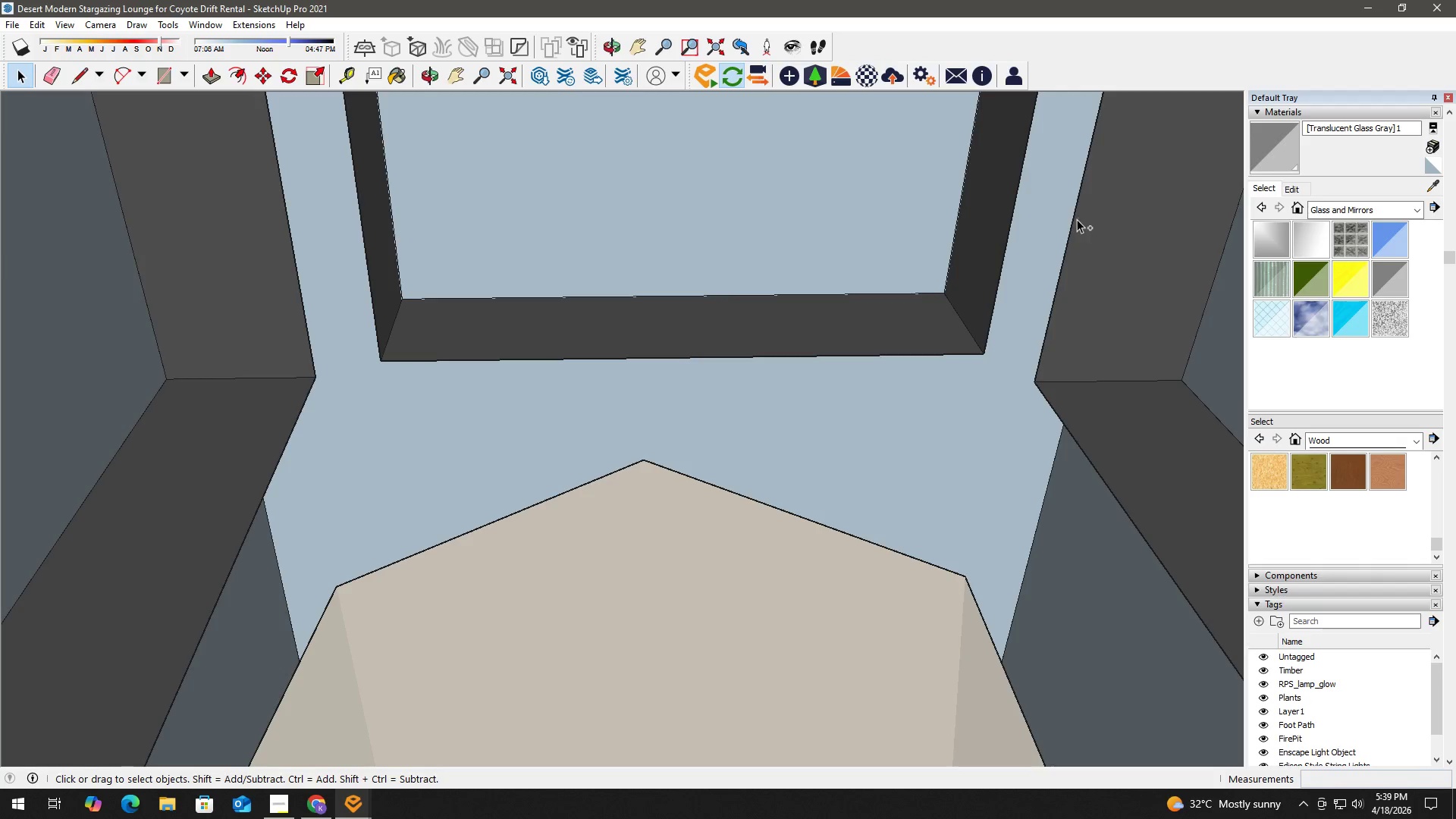 
key(Control+Z)
 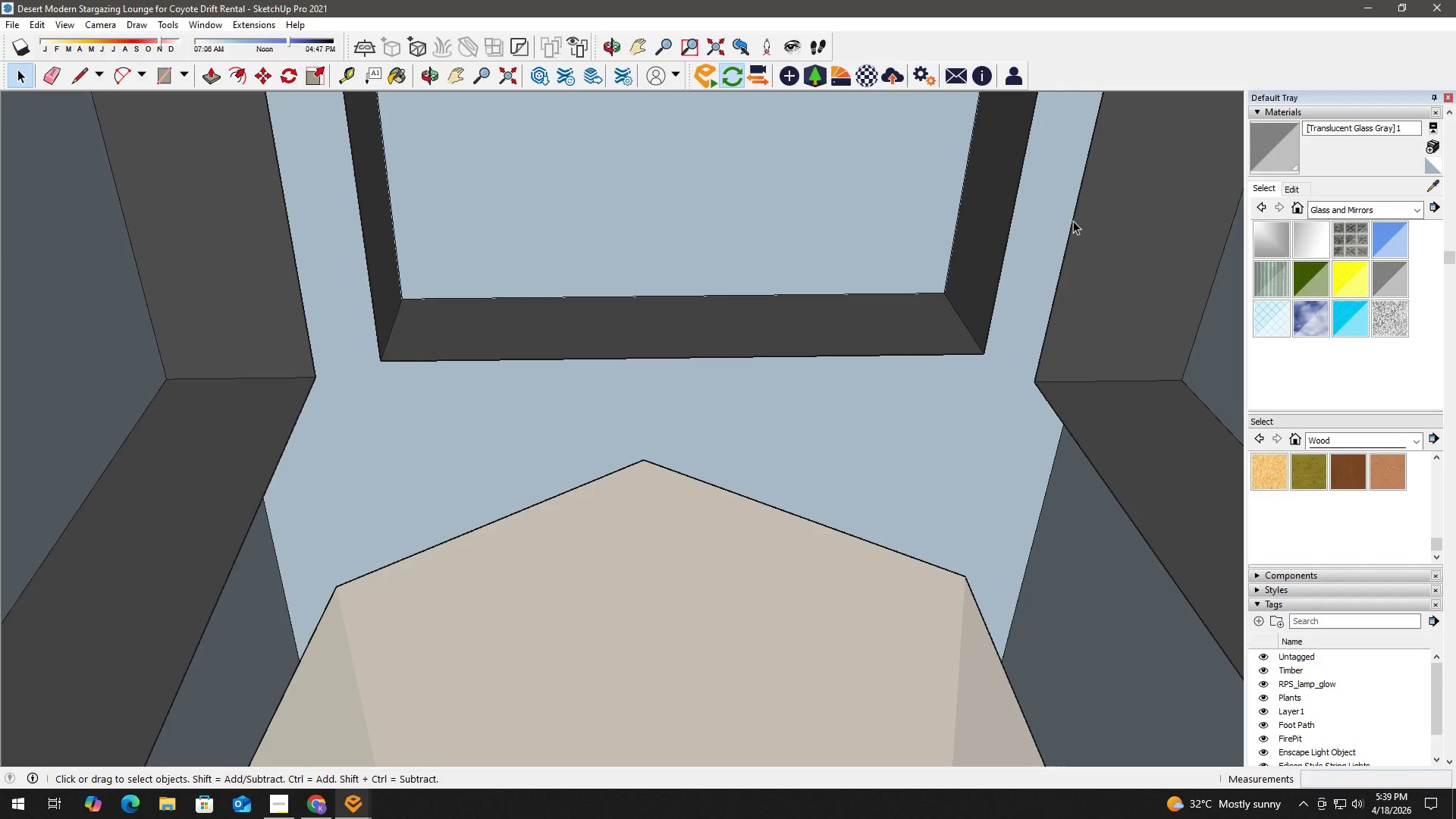 
key(Escape)
 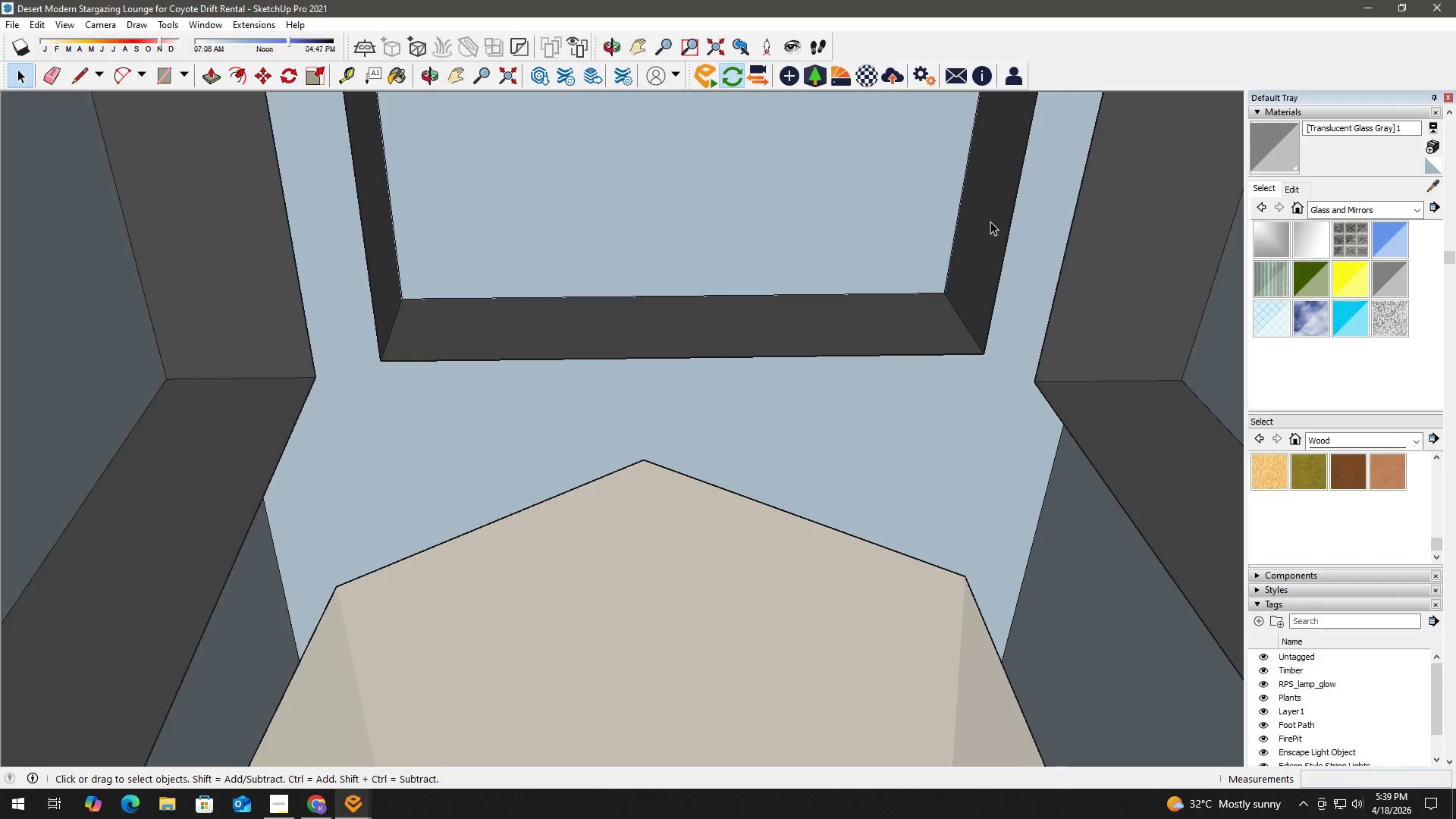 
left_click([990, 221])
 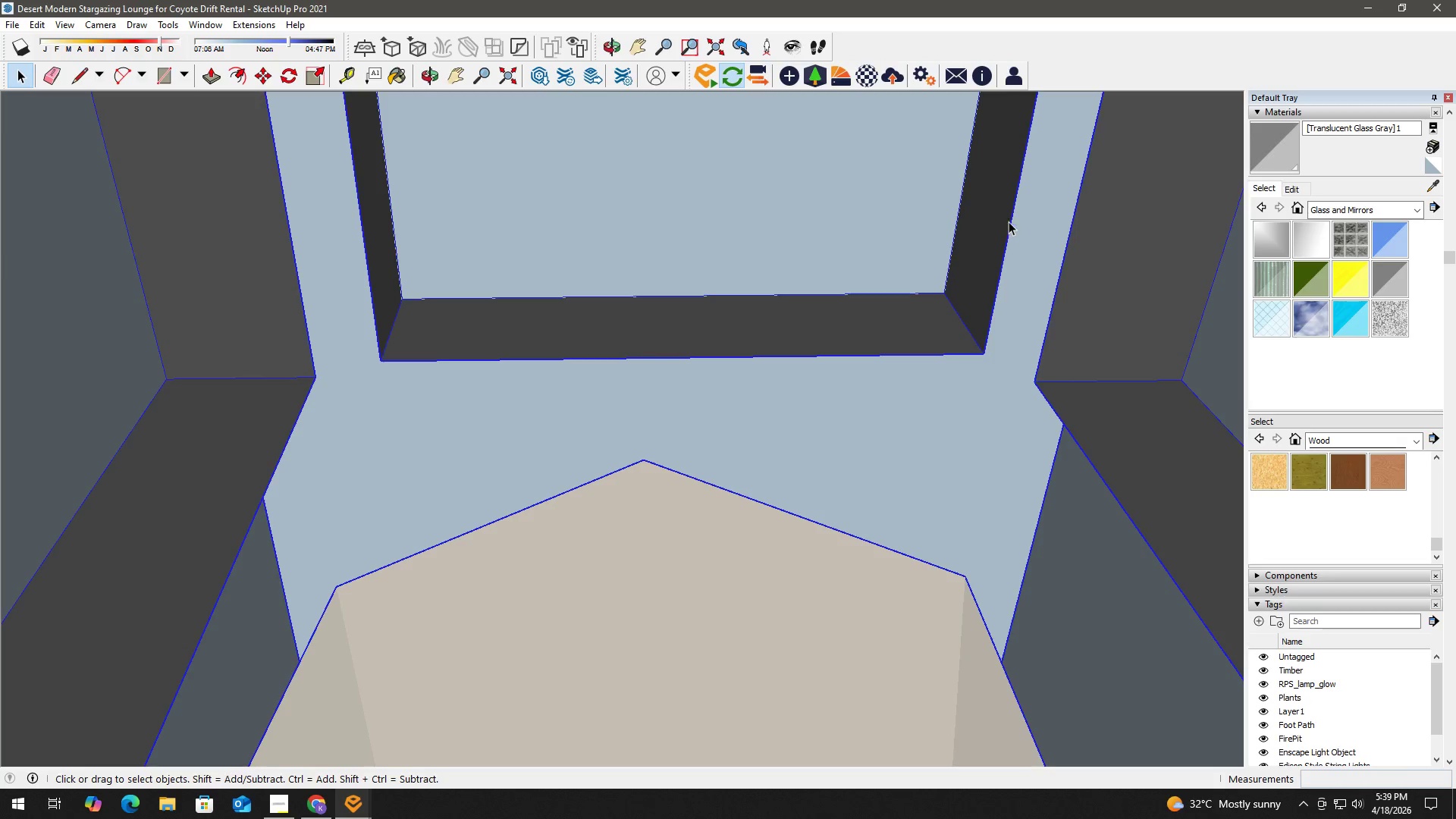 
double_click([1014, 221])
 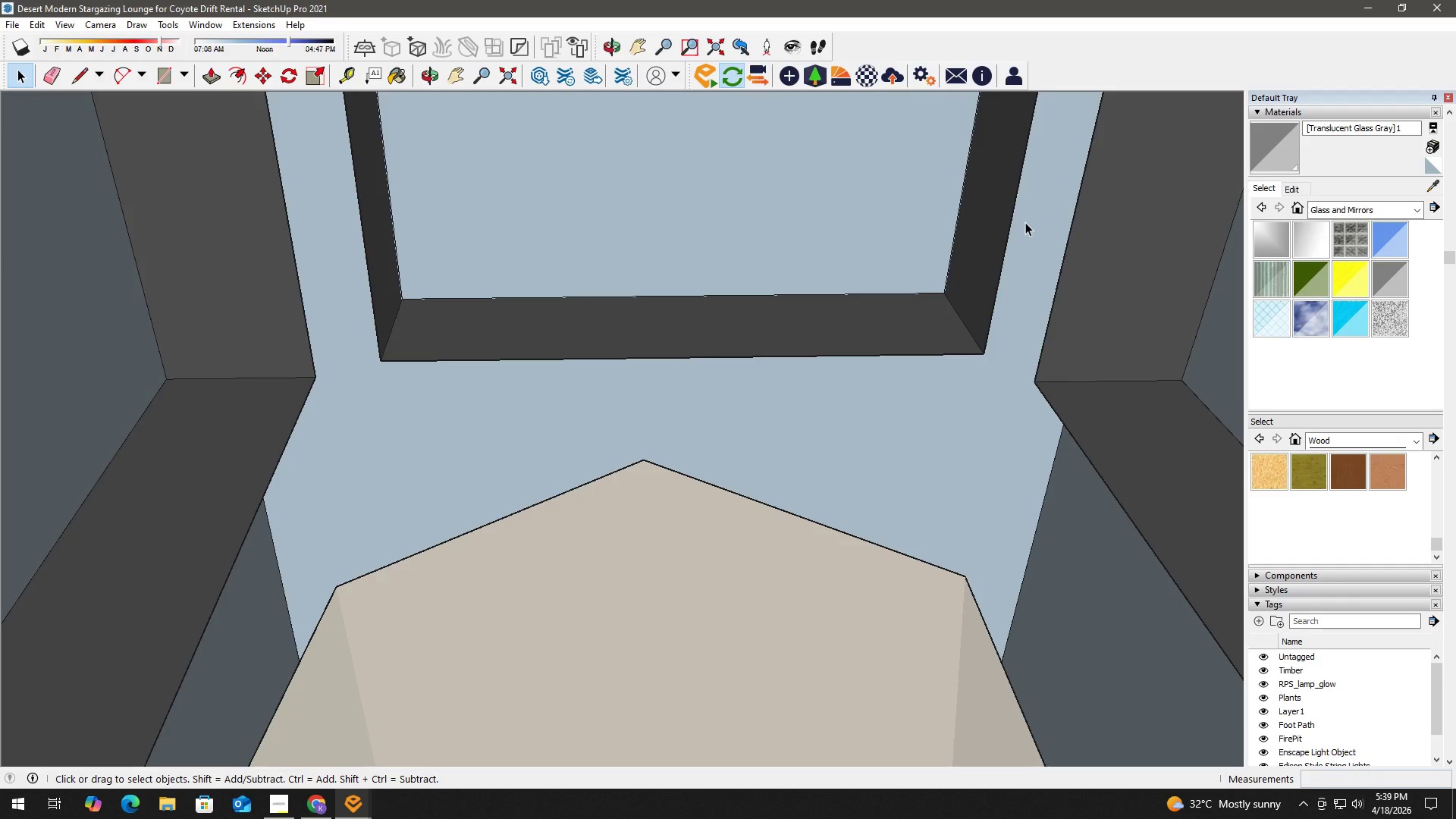 
key(Escape)
 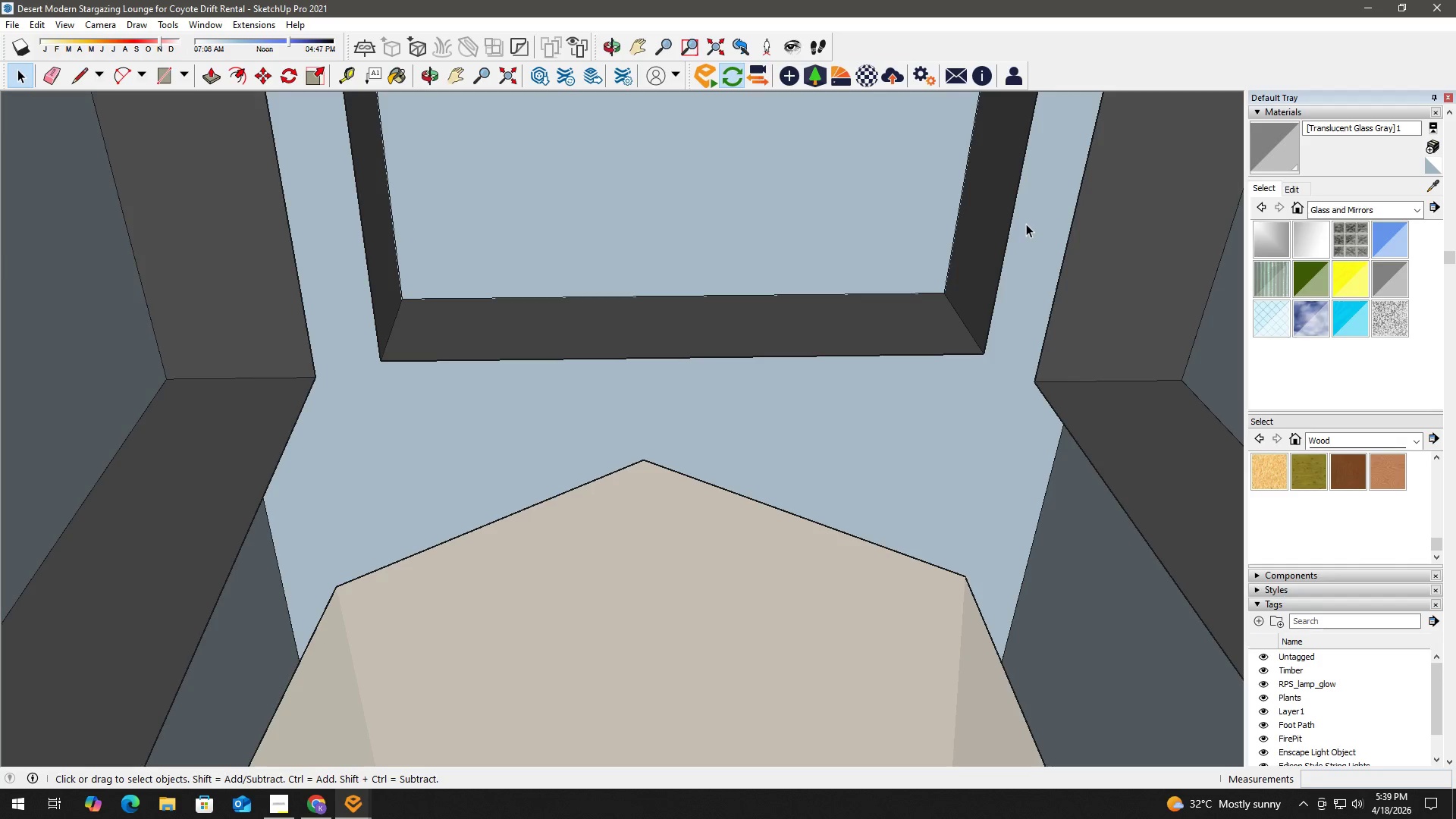 
key(Escape)
 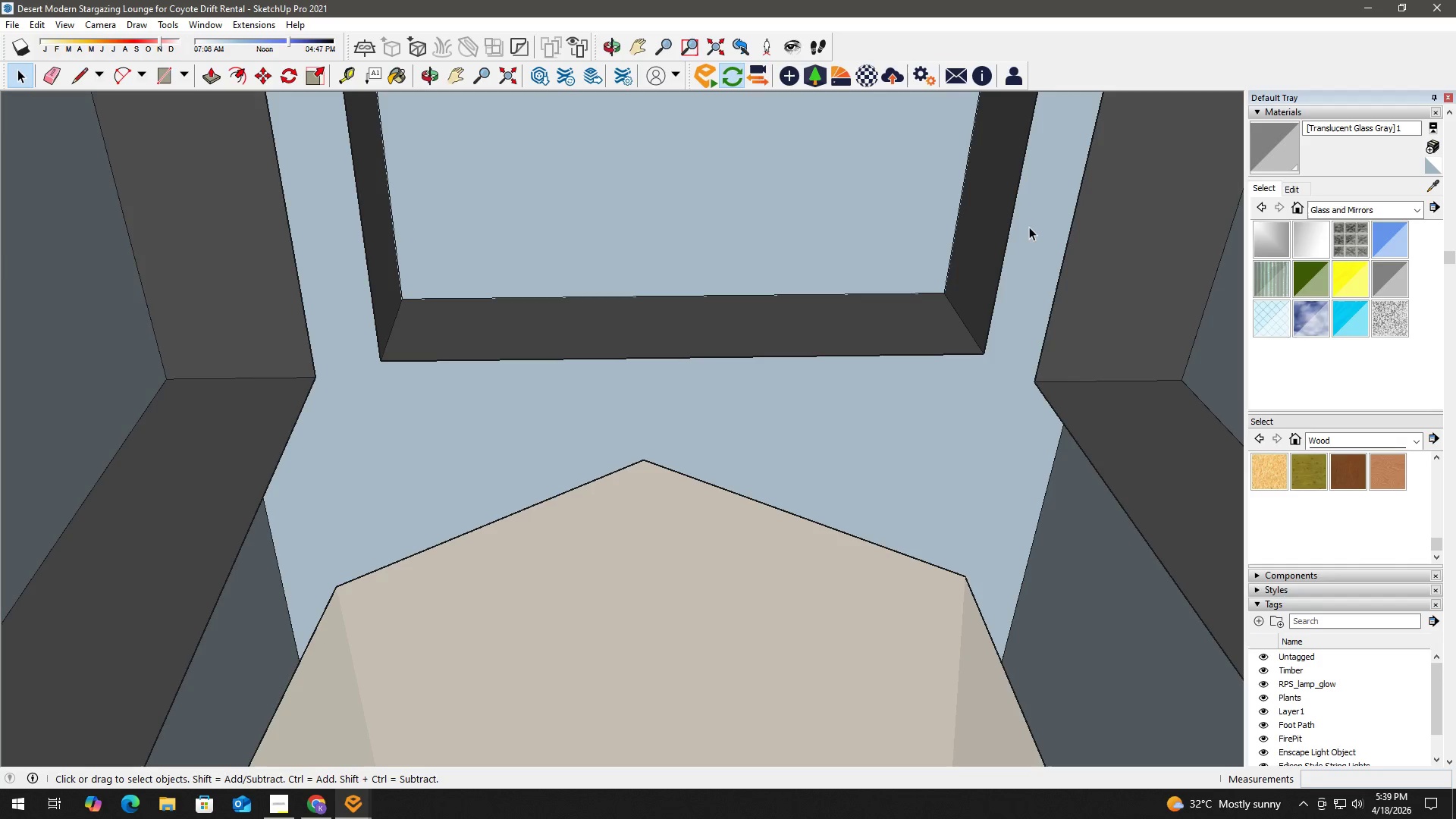 
key(Escape)
 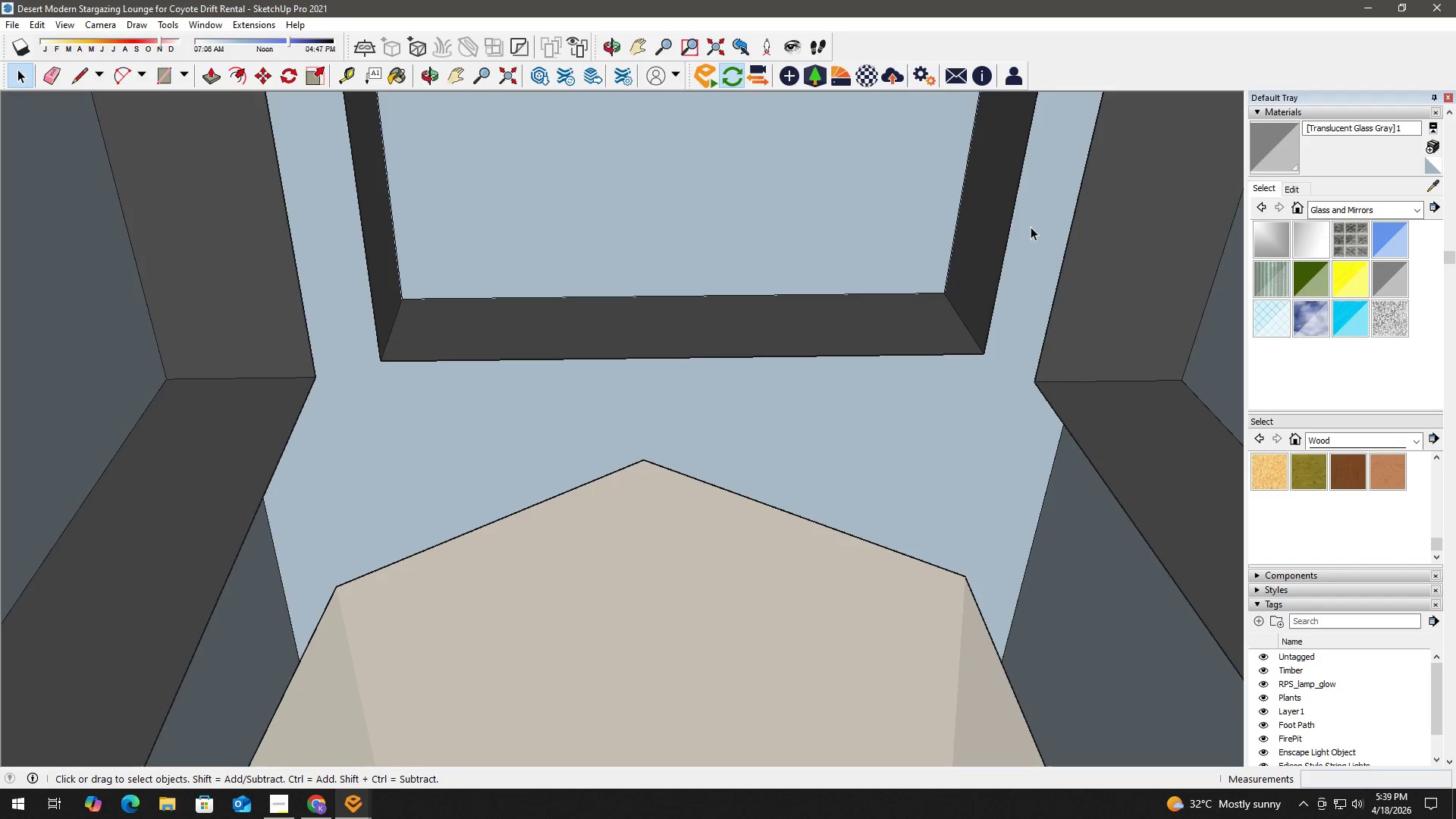 
key(Escape)
 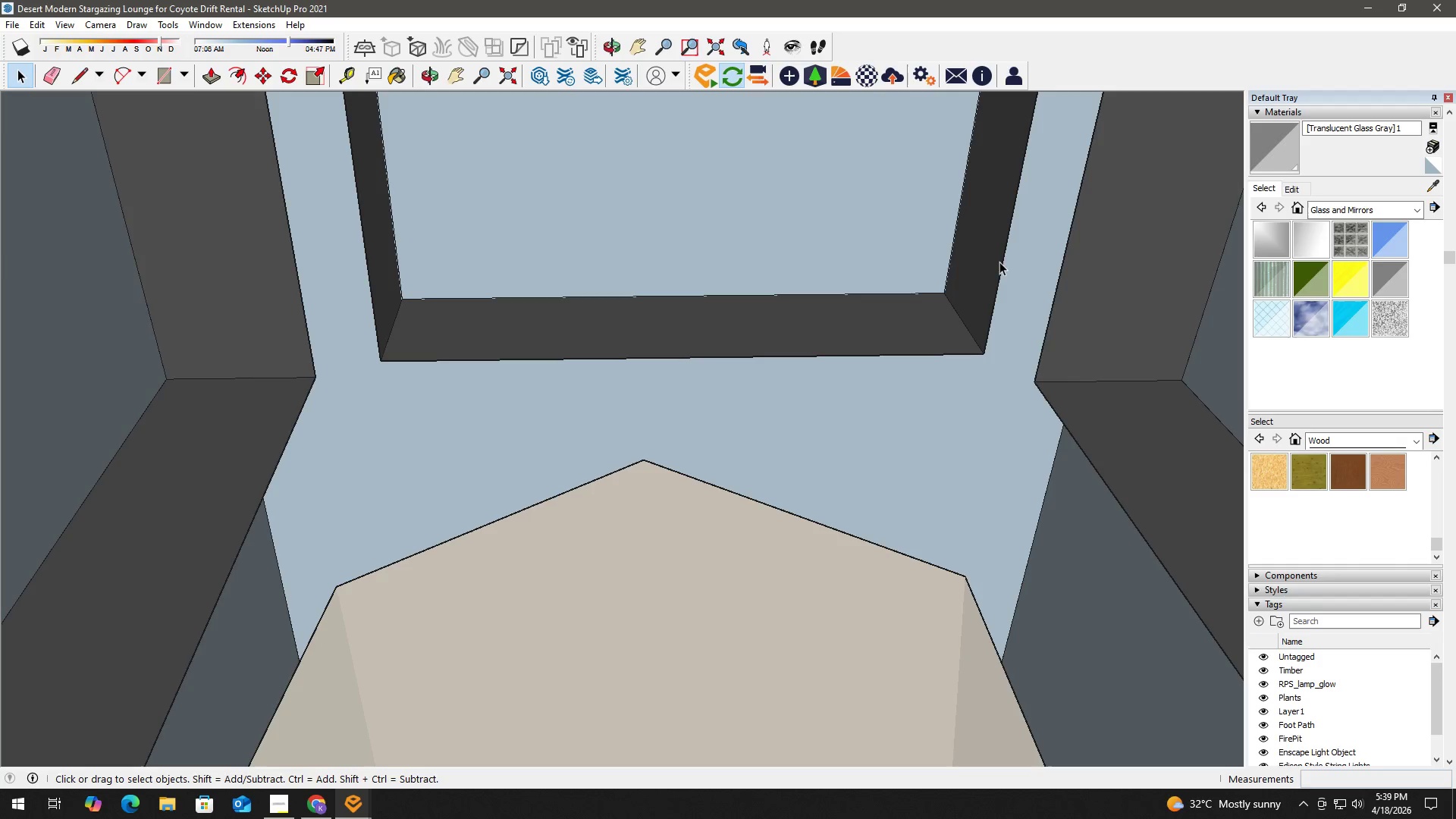 
key(Escape)
 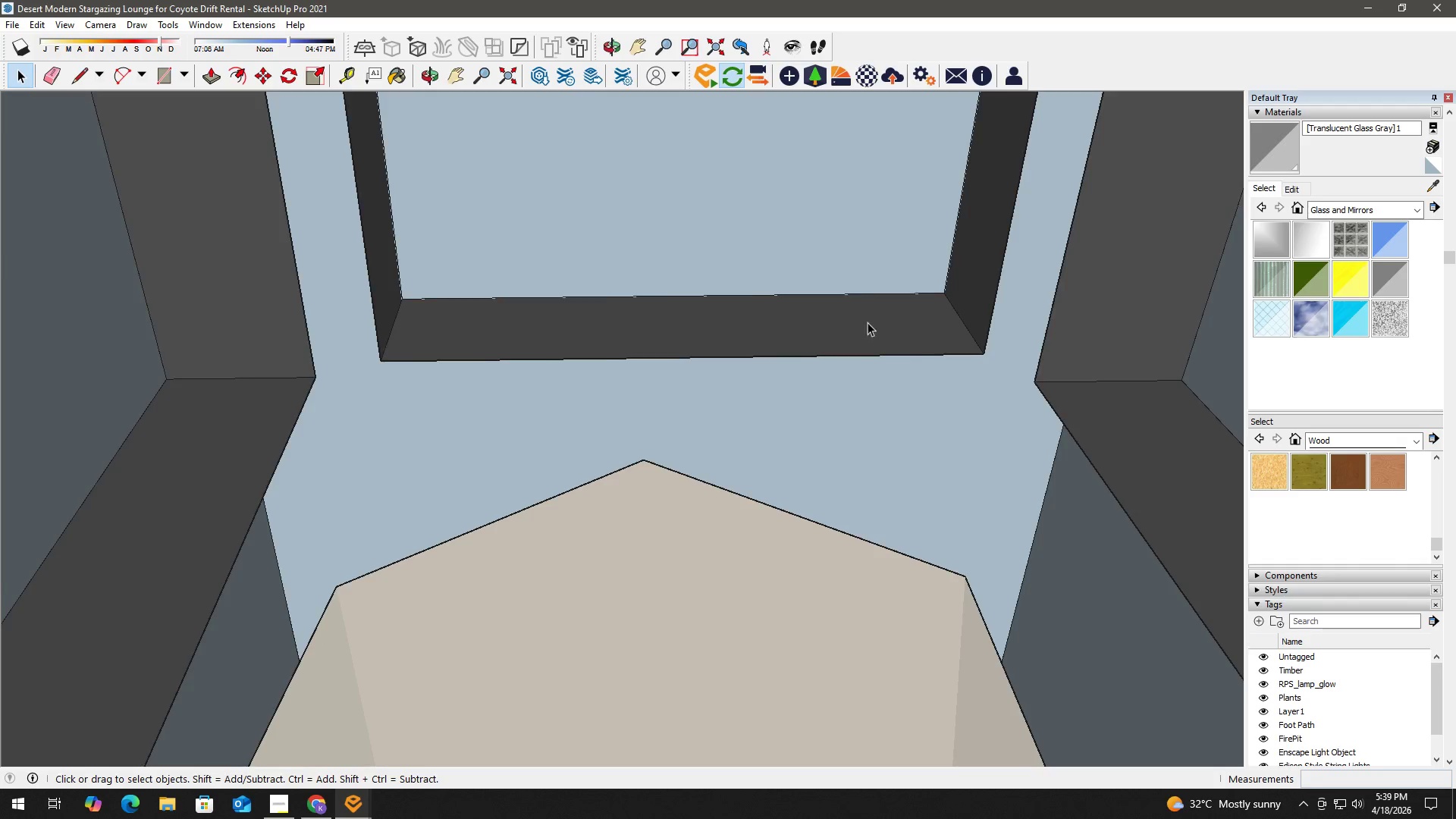 
key(Space)
 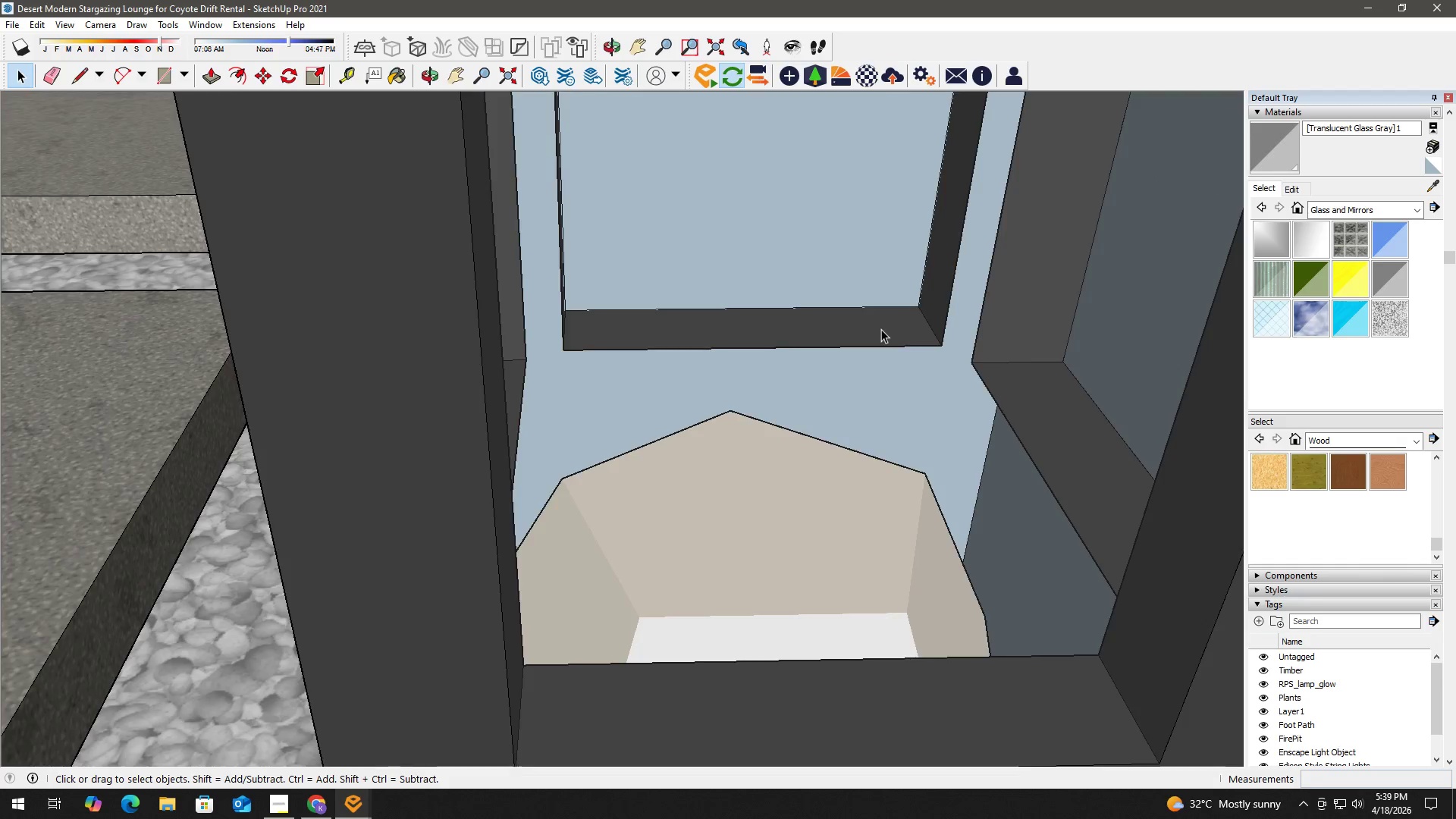 
key(Escape)
 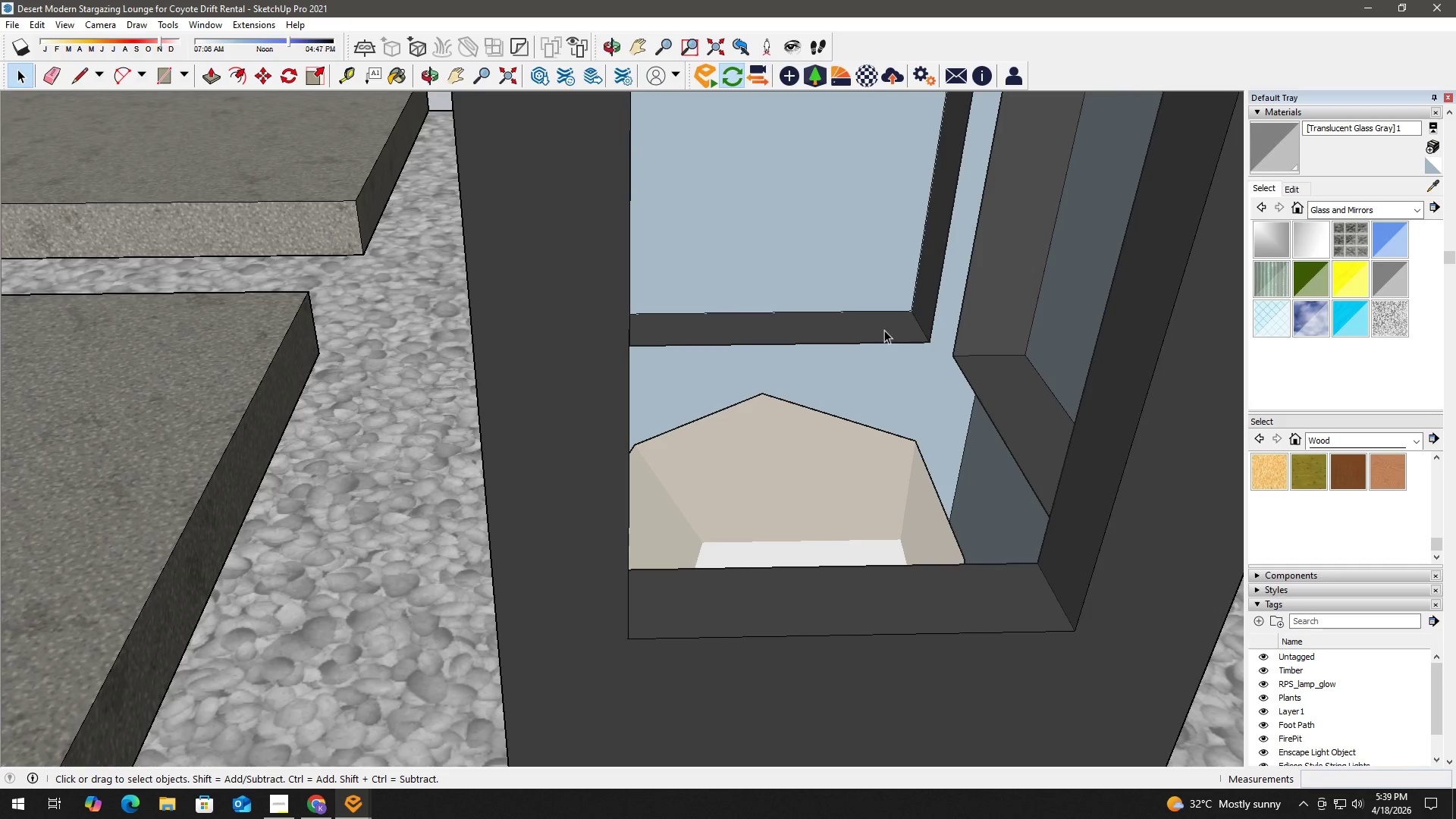 
key(Escape)
 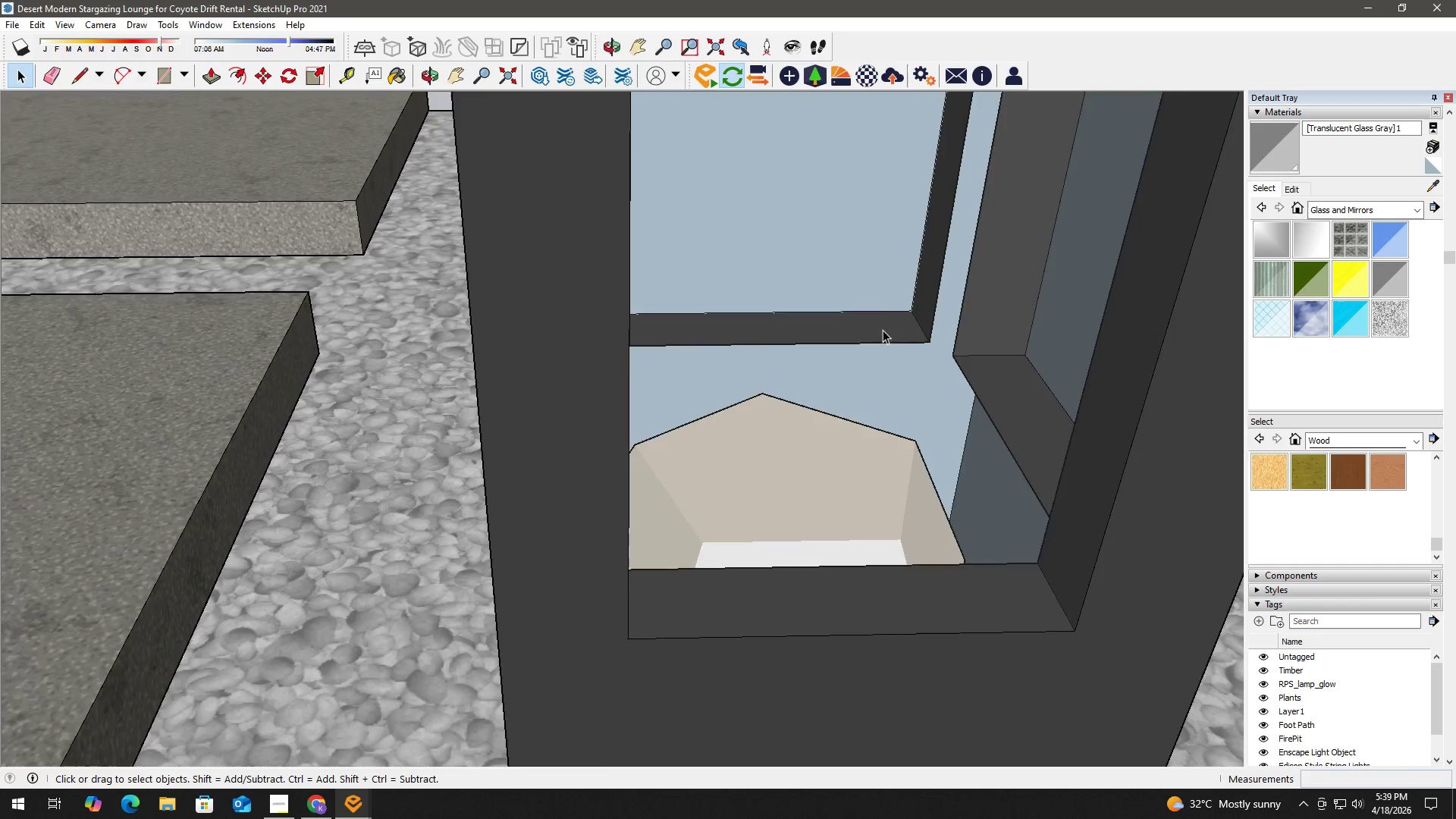 
key(Escape)
 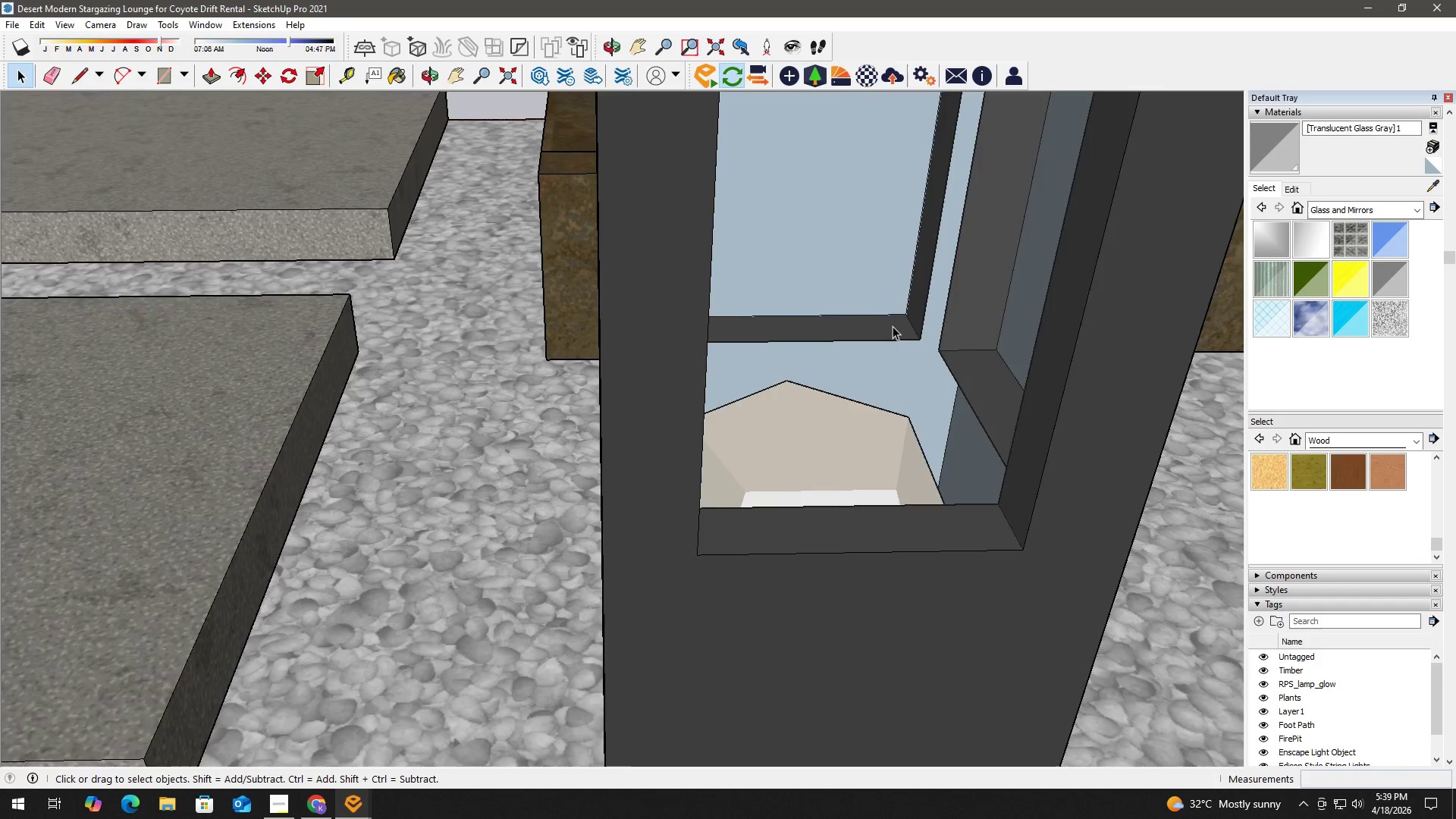 
key(Escape)
 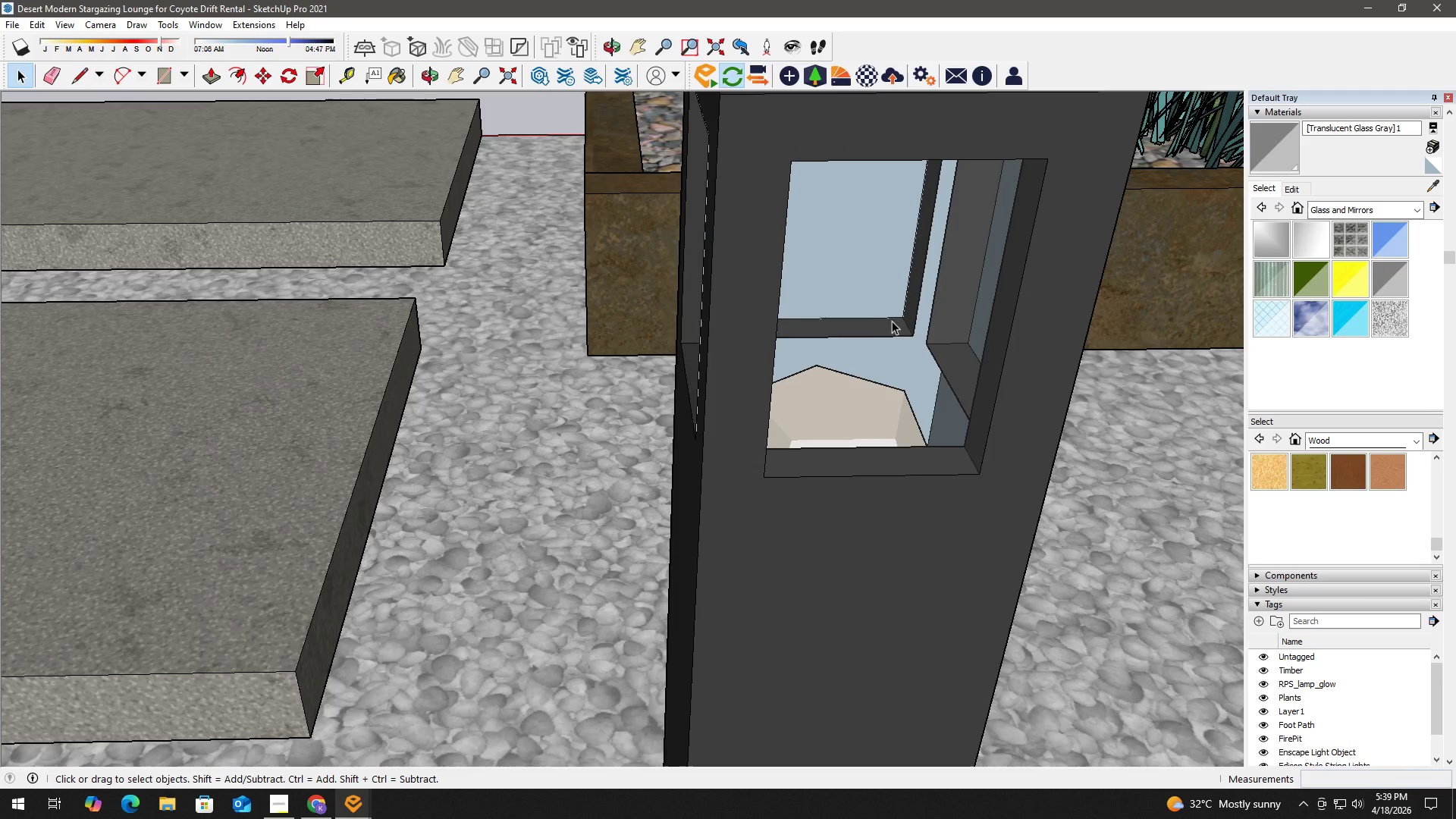 
left_click_drag(start_coordinate=[883, 320], to_coordinate=[882, 324])
 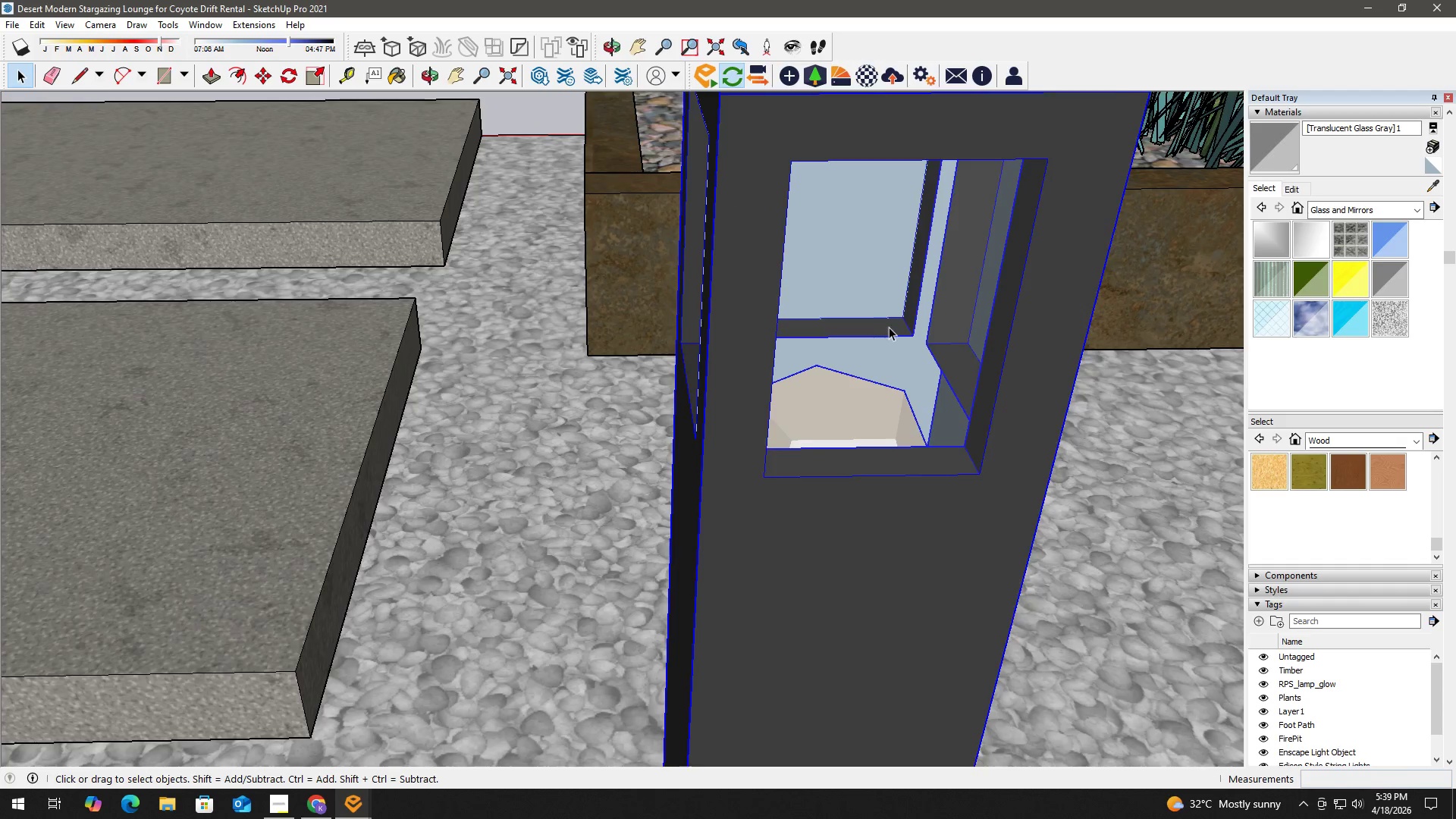 
scroll: coordinate [896, 326], scroll_direction: down, amount: 34.0
 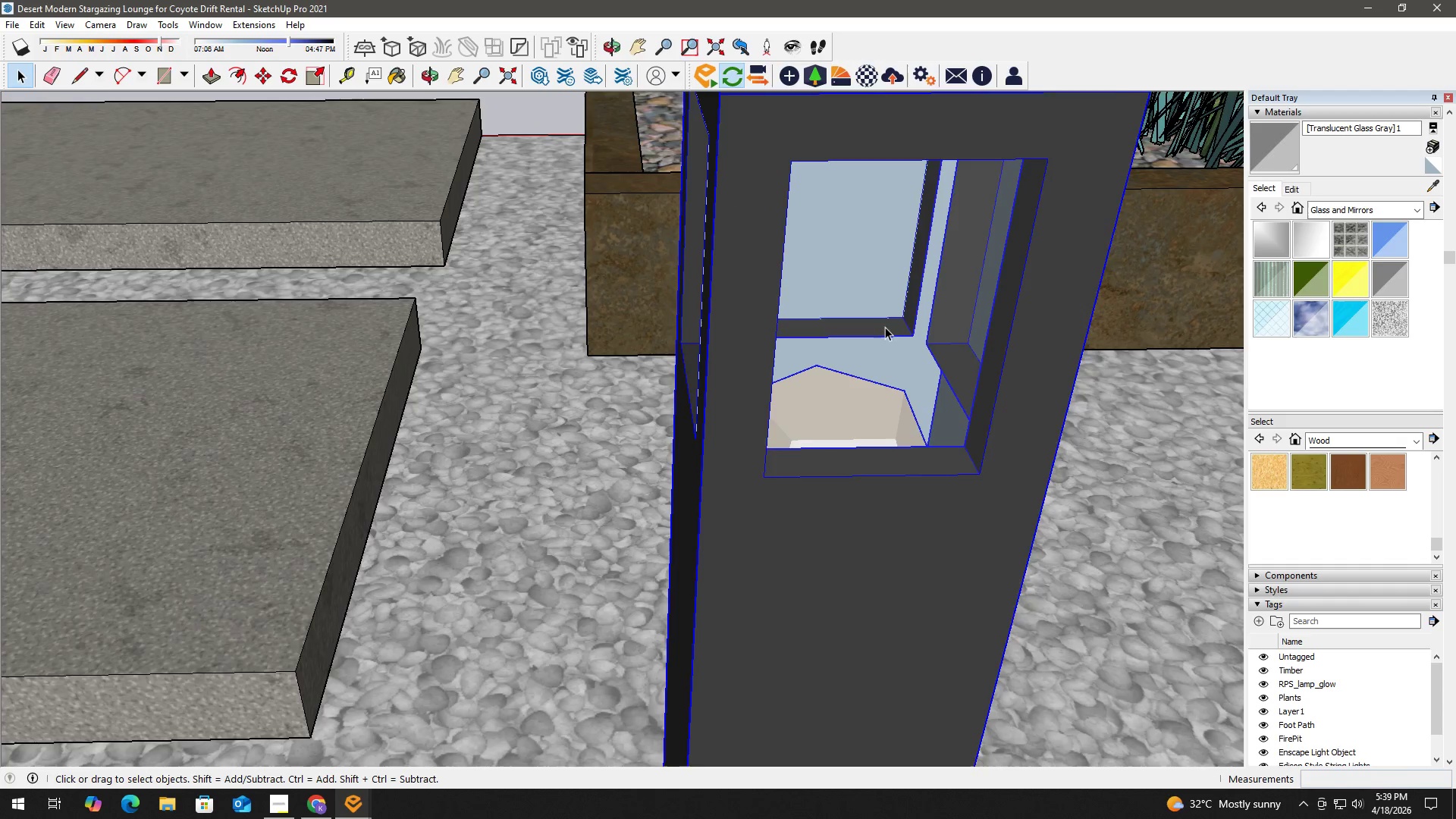 
key(Control+ControlLeft)
 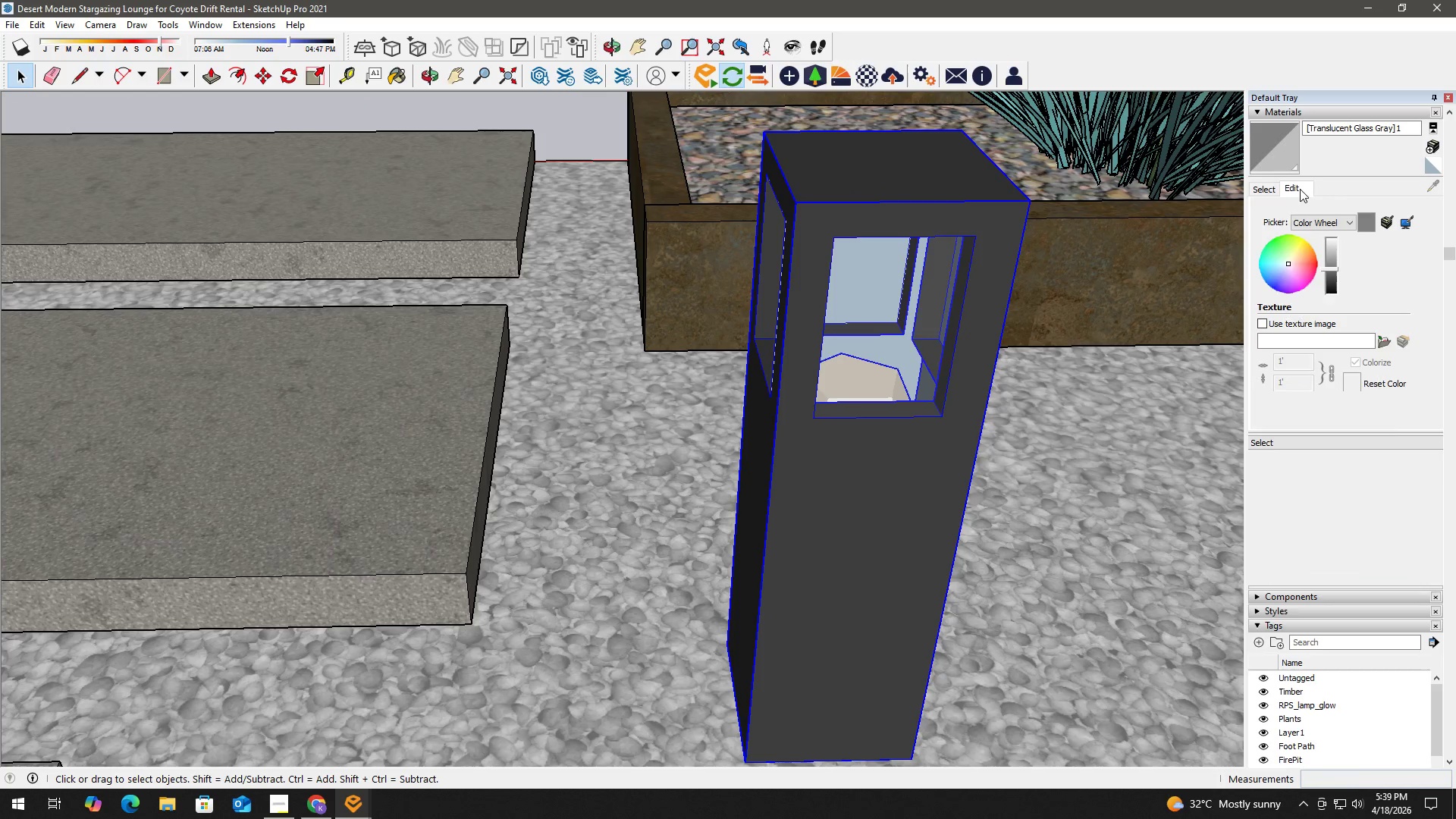 
scroll: coordinate [883, 334], scroll_direction: down, amount: 6.0
 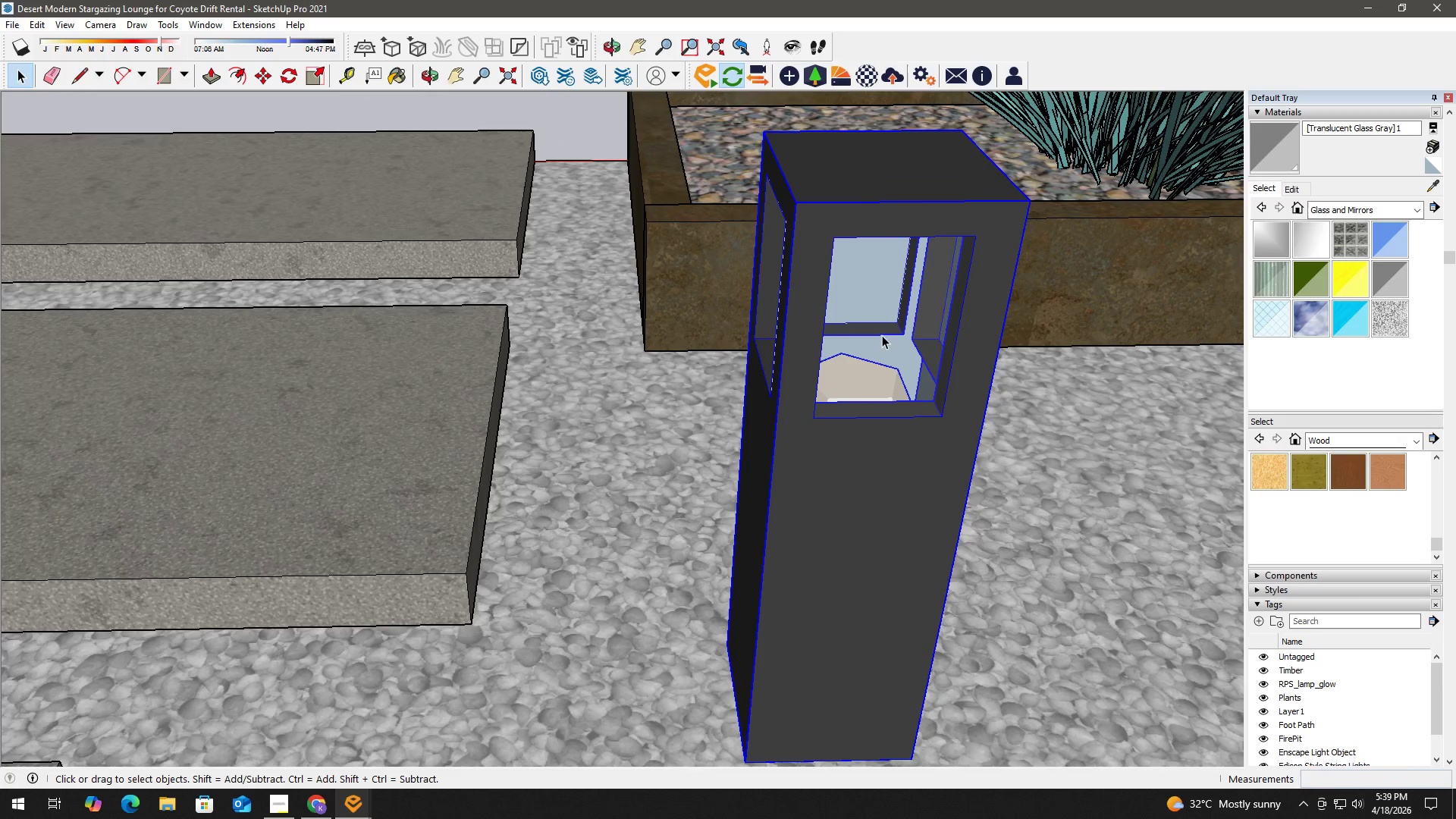 
left_click([1269, 189])
 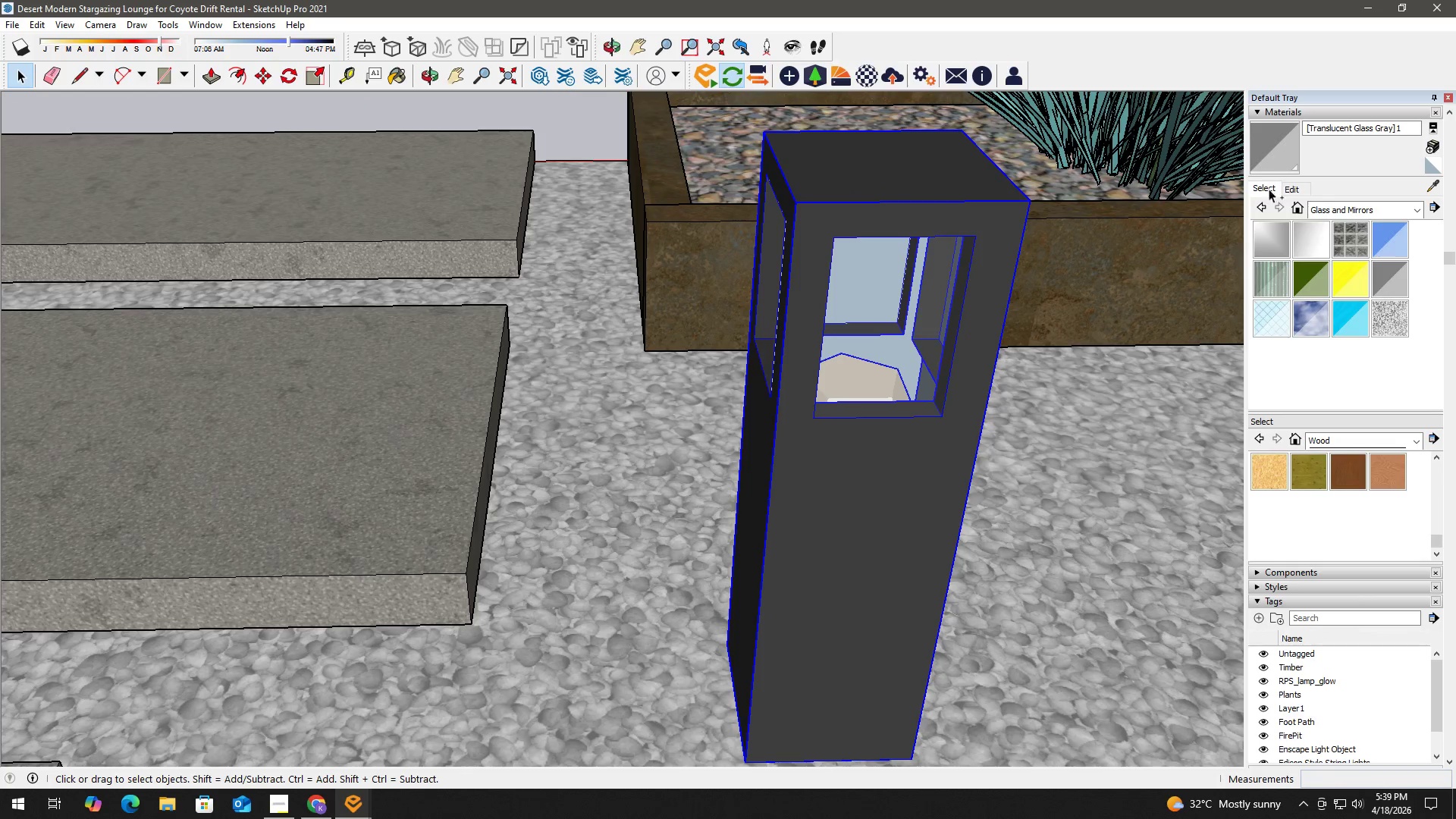 
key(Control+Z)
 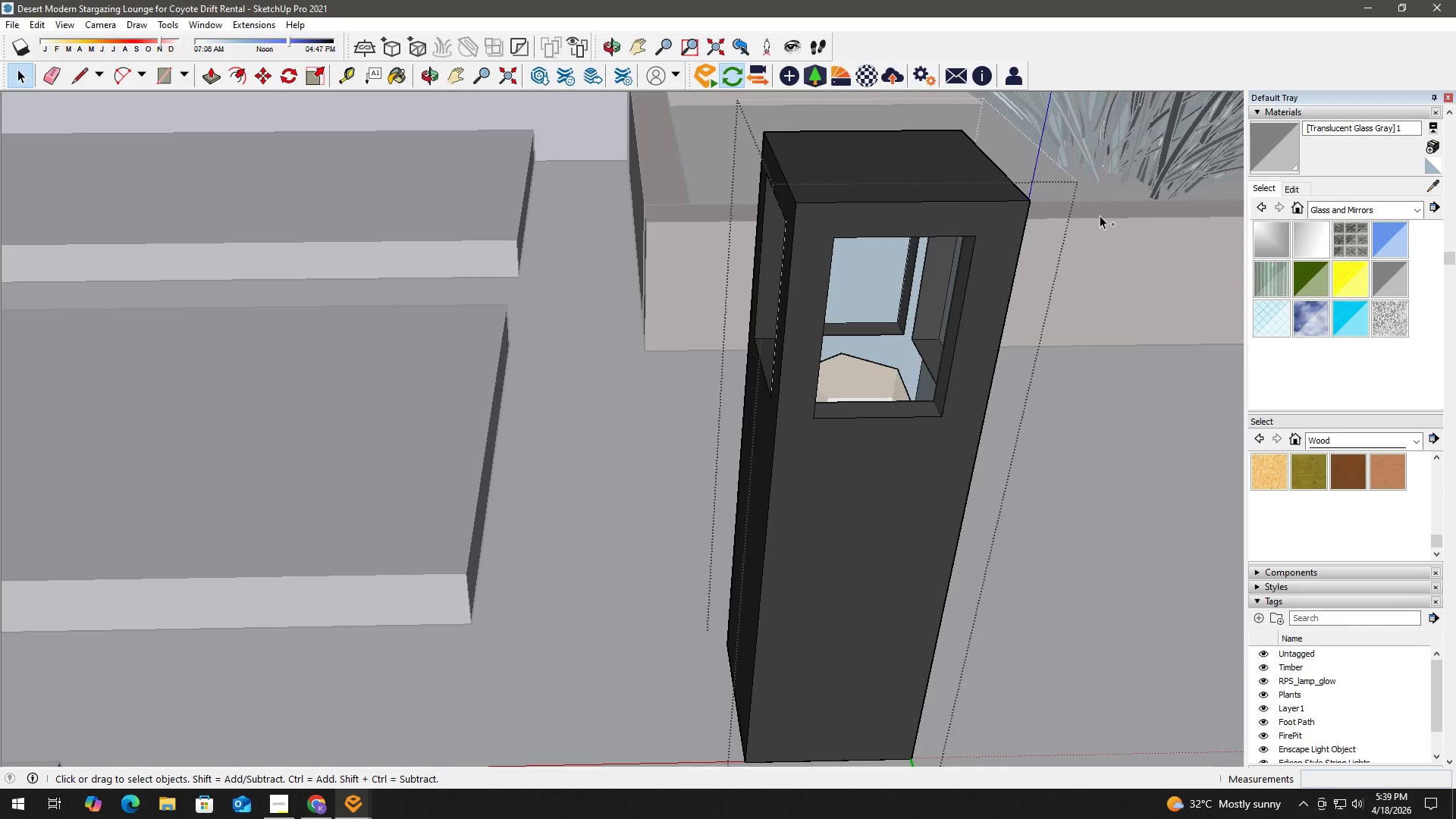 
key(Control+Z)
 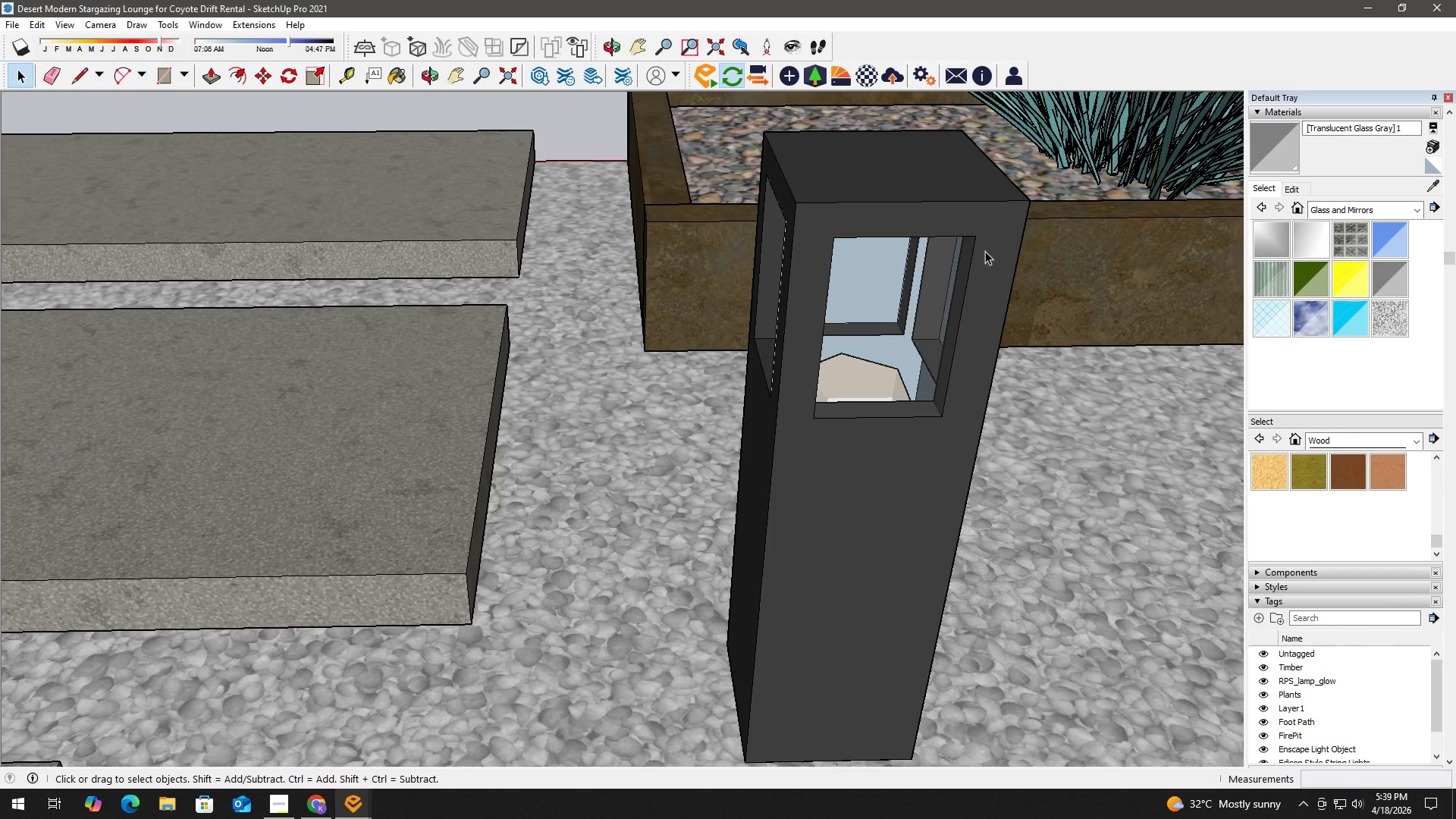 
key(Space)
 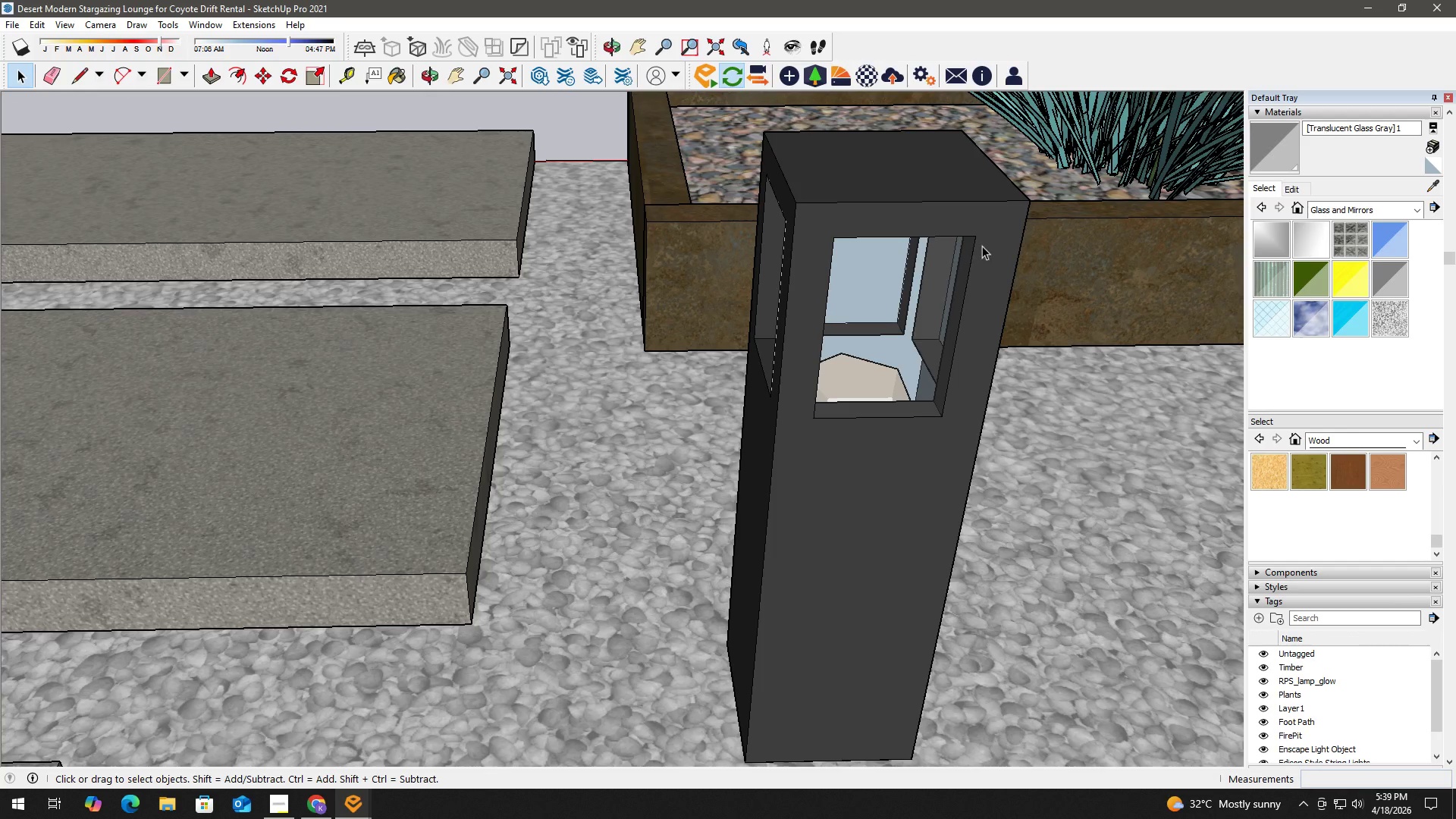 
left_click([994, 240])
 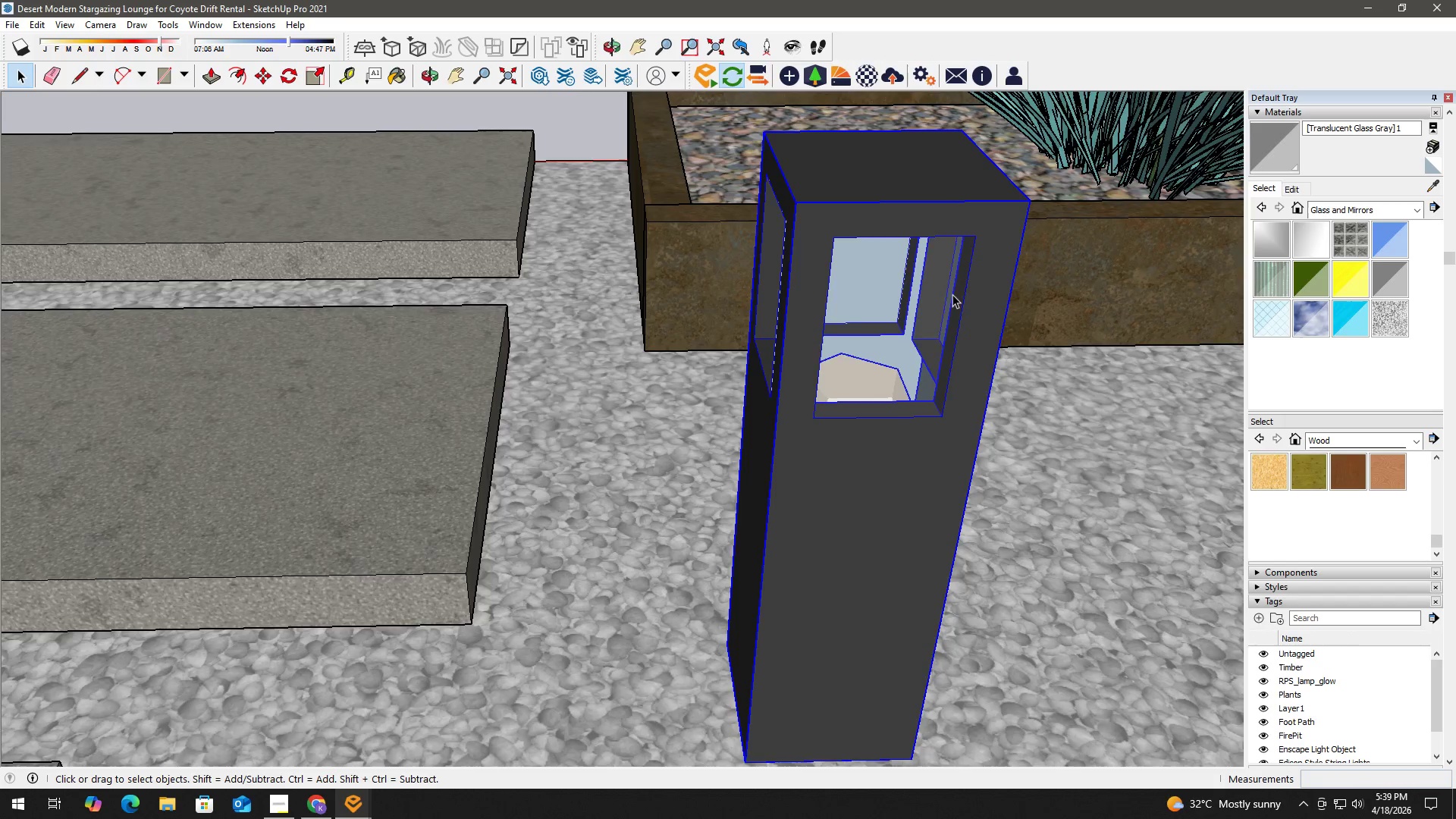 
key(Escape)
 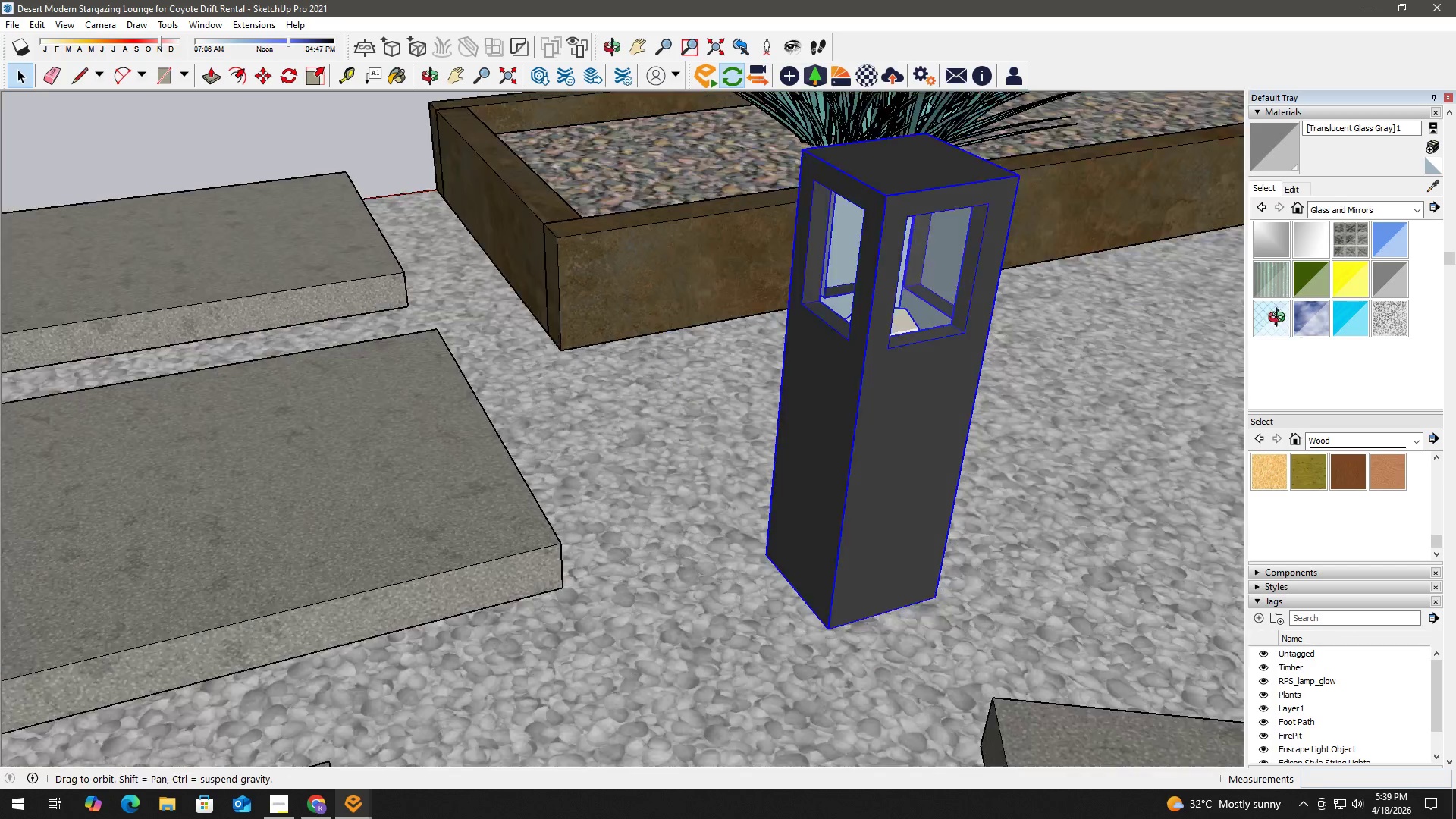 
key(Escape)
 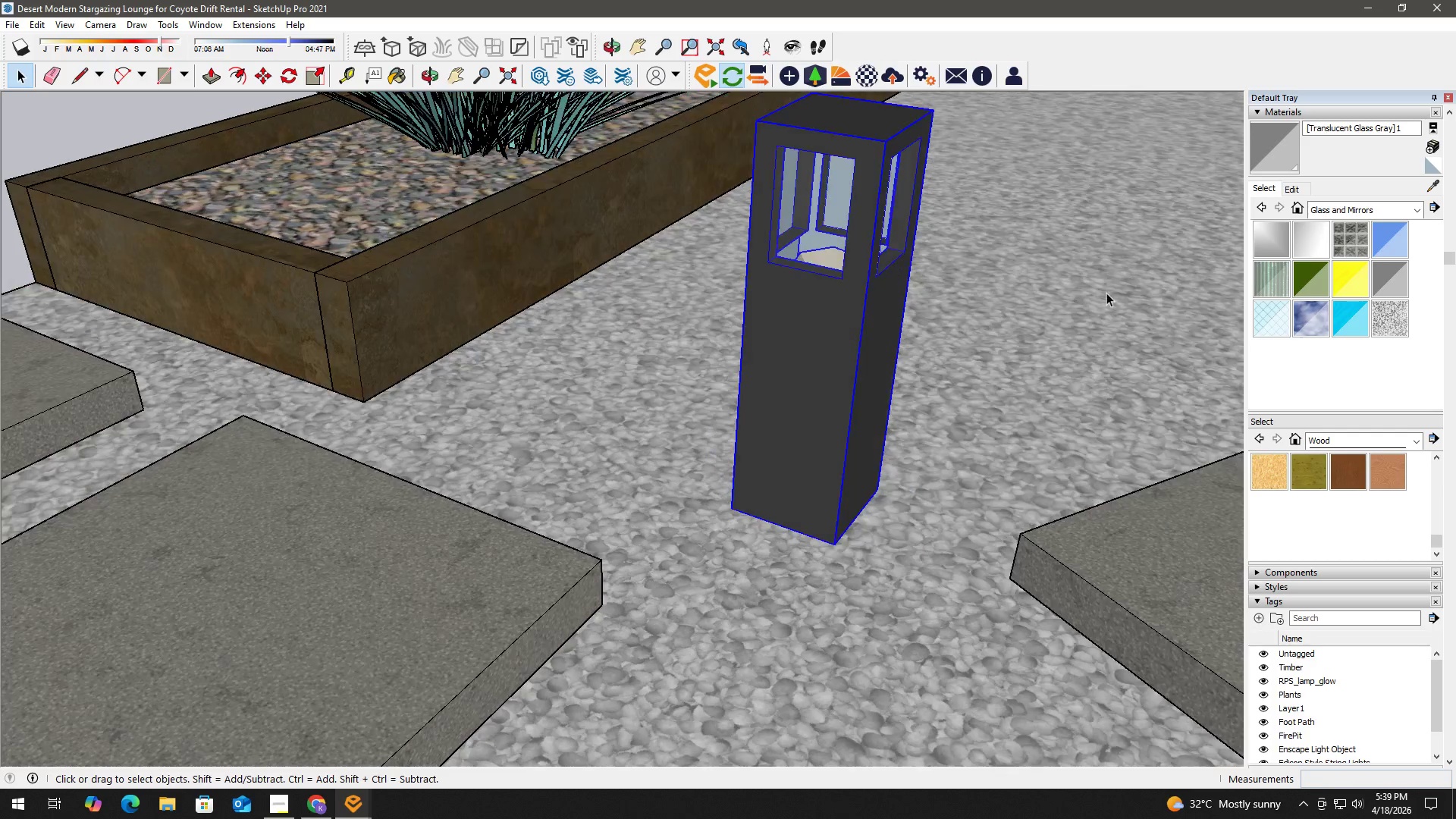 
scroll: coordinate [933, 315], scroll_direction: down, amount: 4.0
 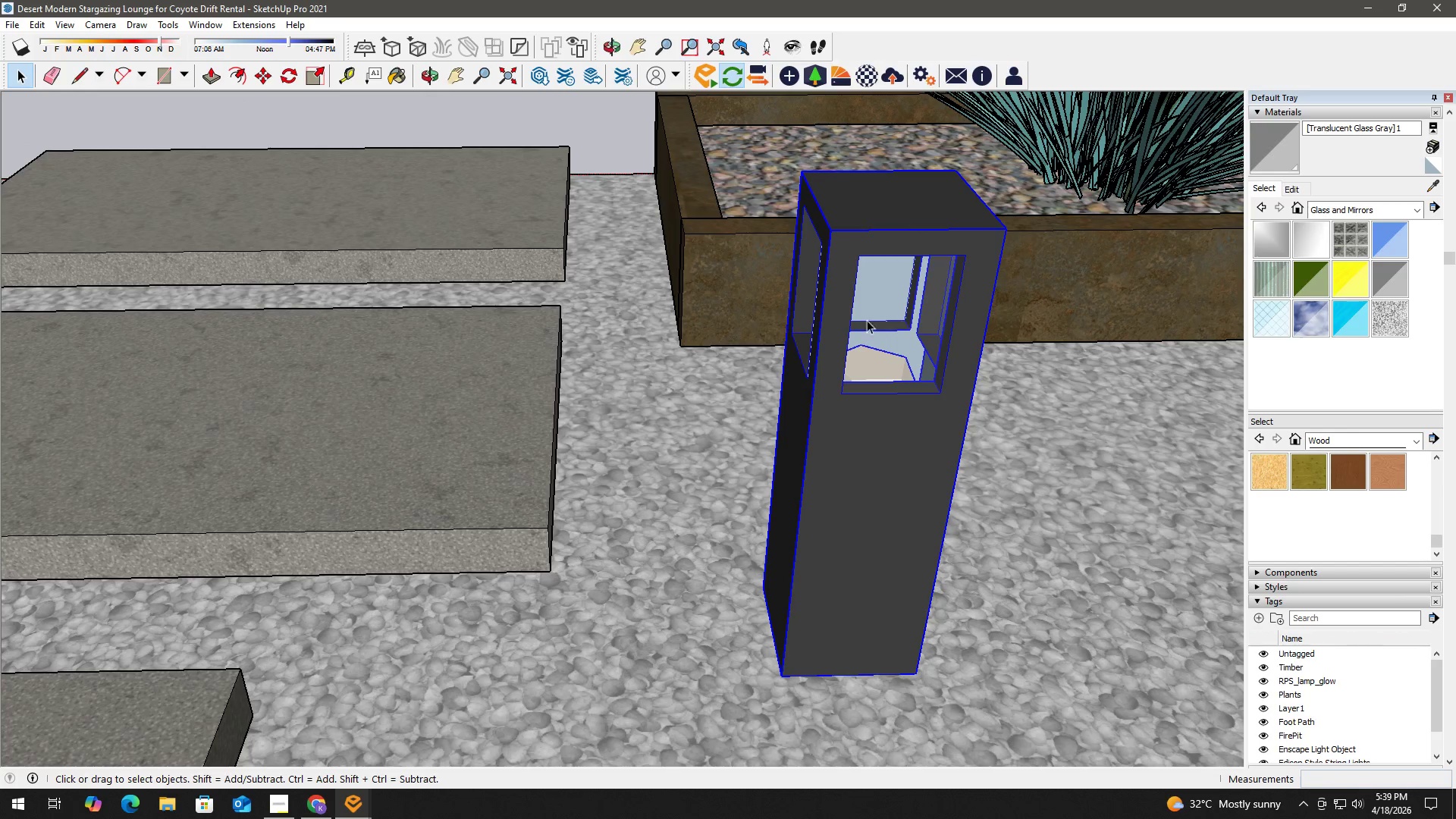 
key(Escape)
 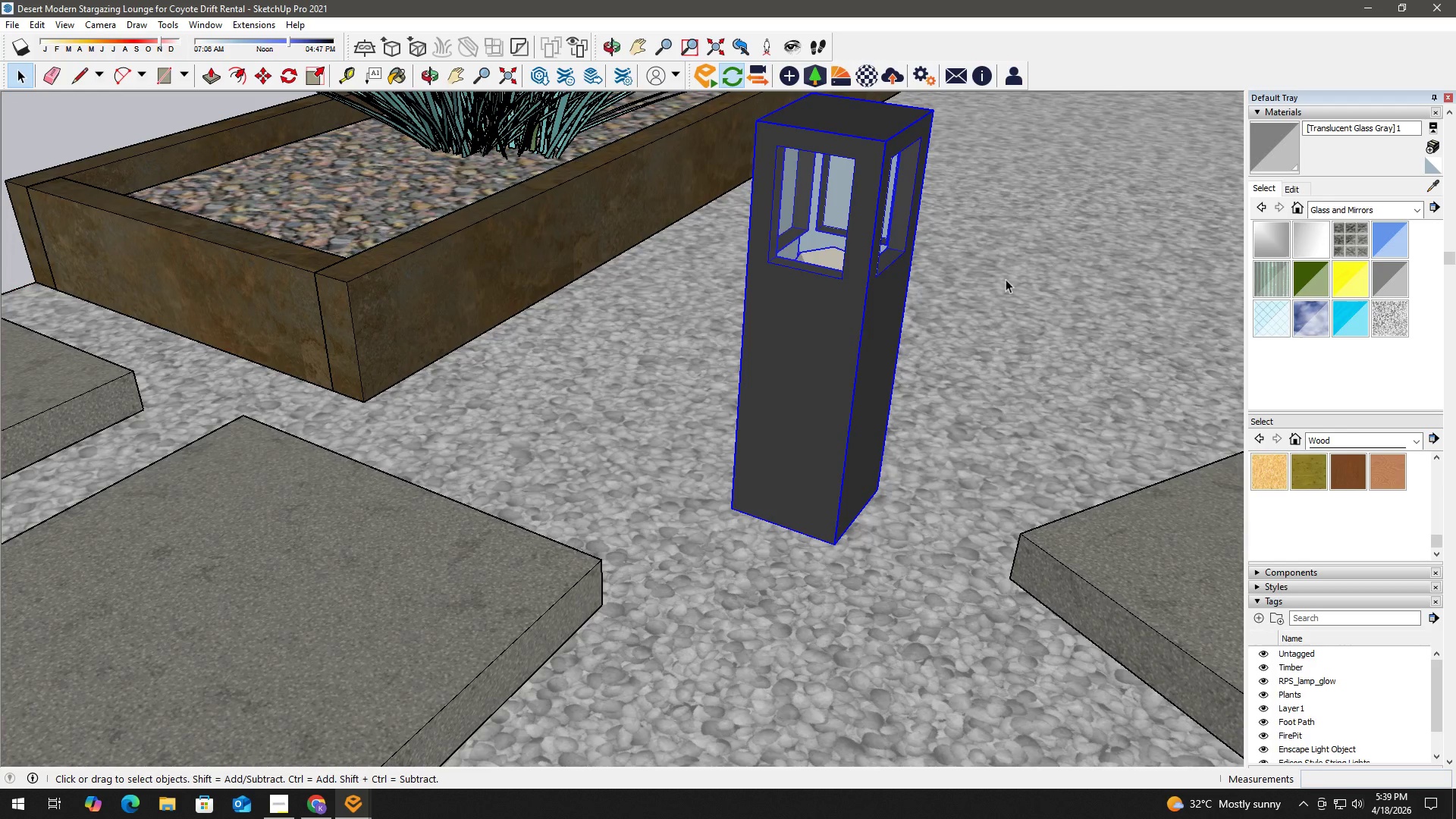 
key(Space)
 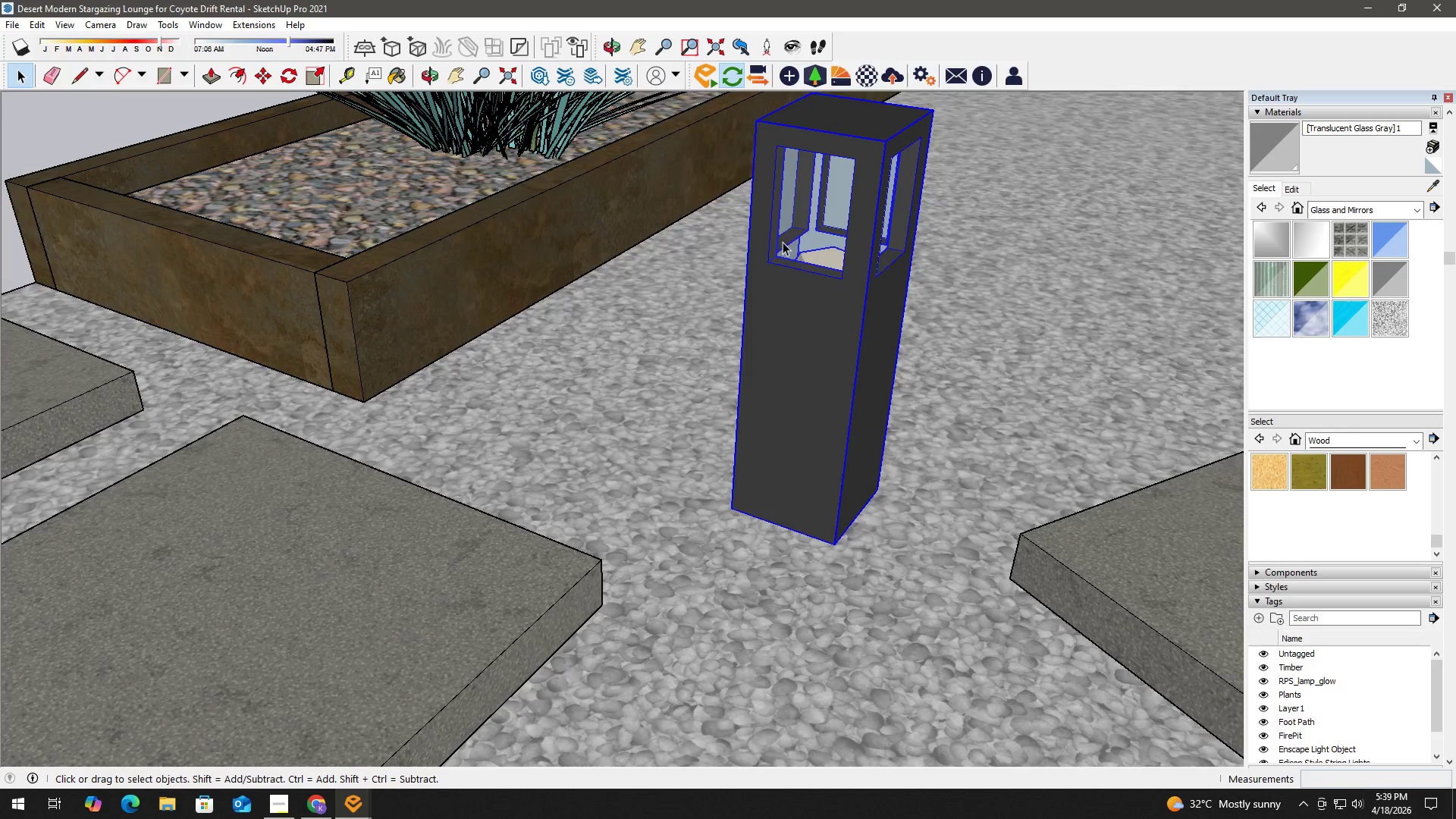 
double_click([807, 207])
 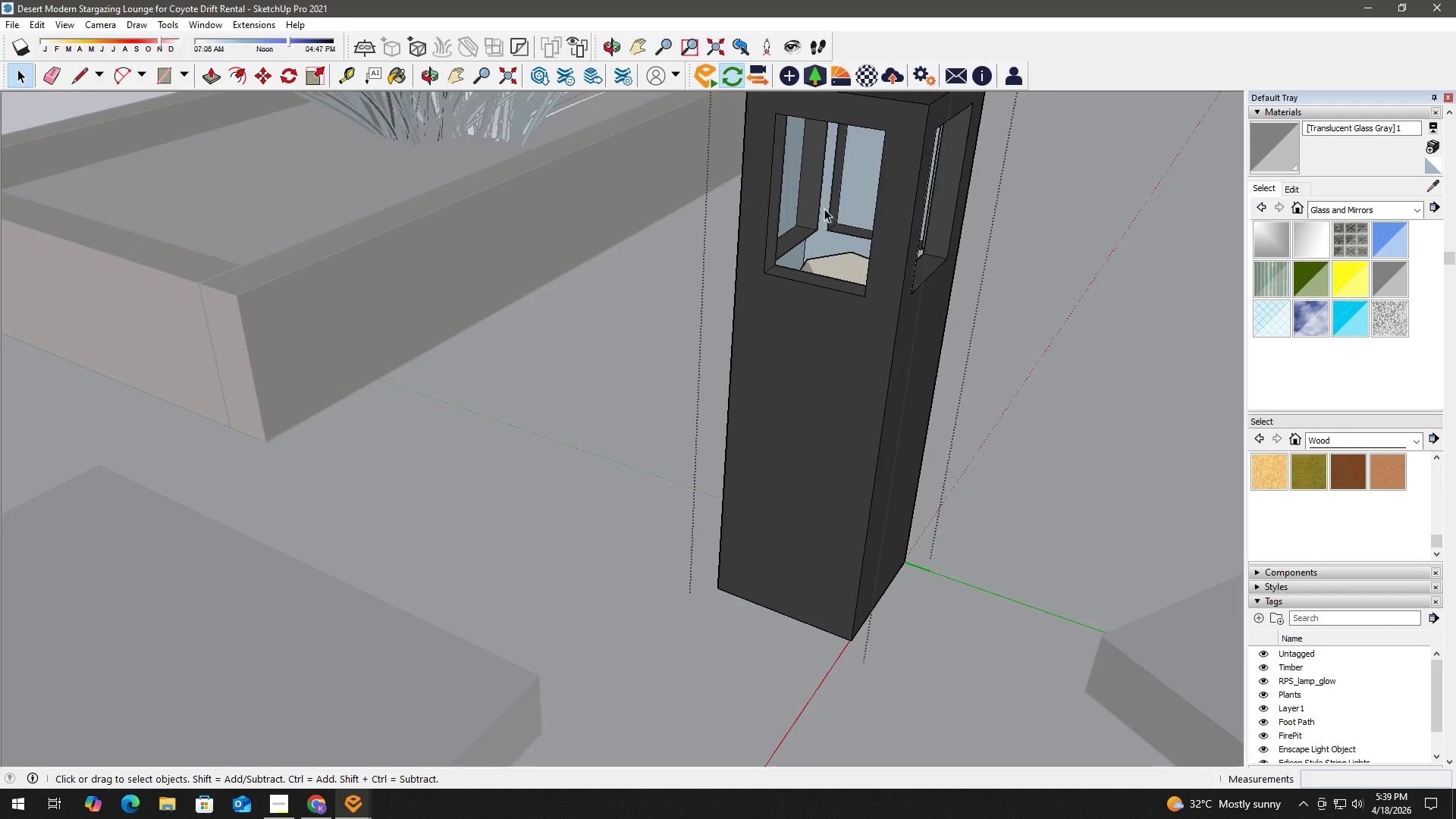 
scroll: coordinate [779, 225], scroll_direction: up, amount: 3.0
 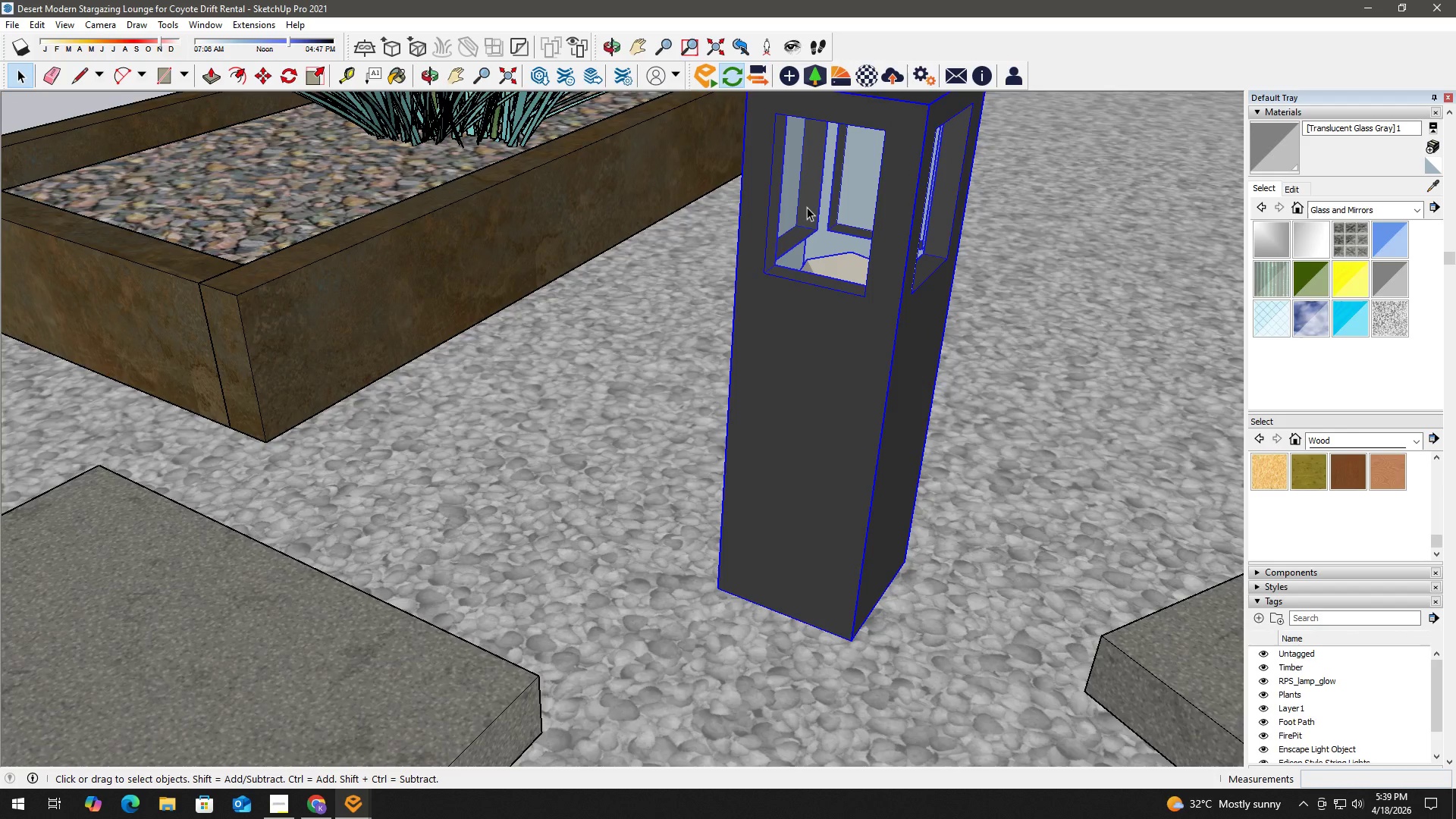 
left_click([772, 163])
 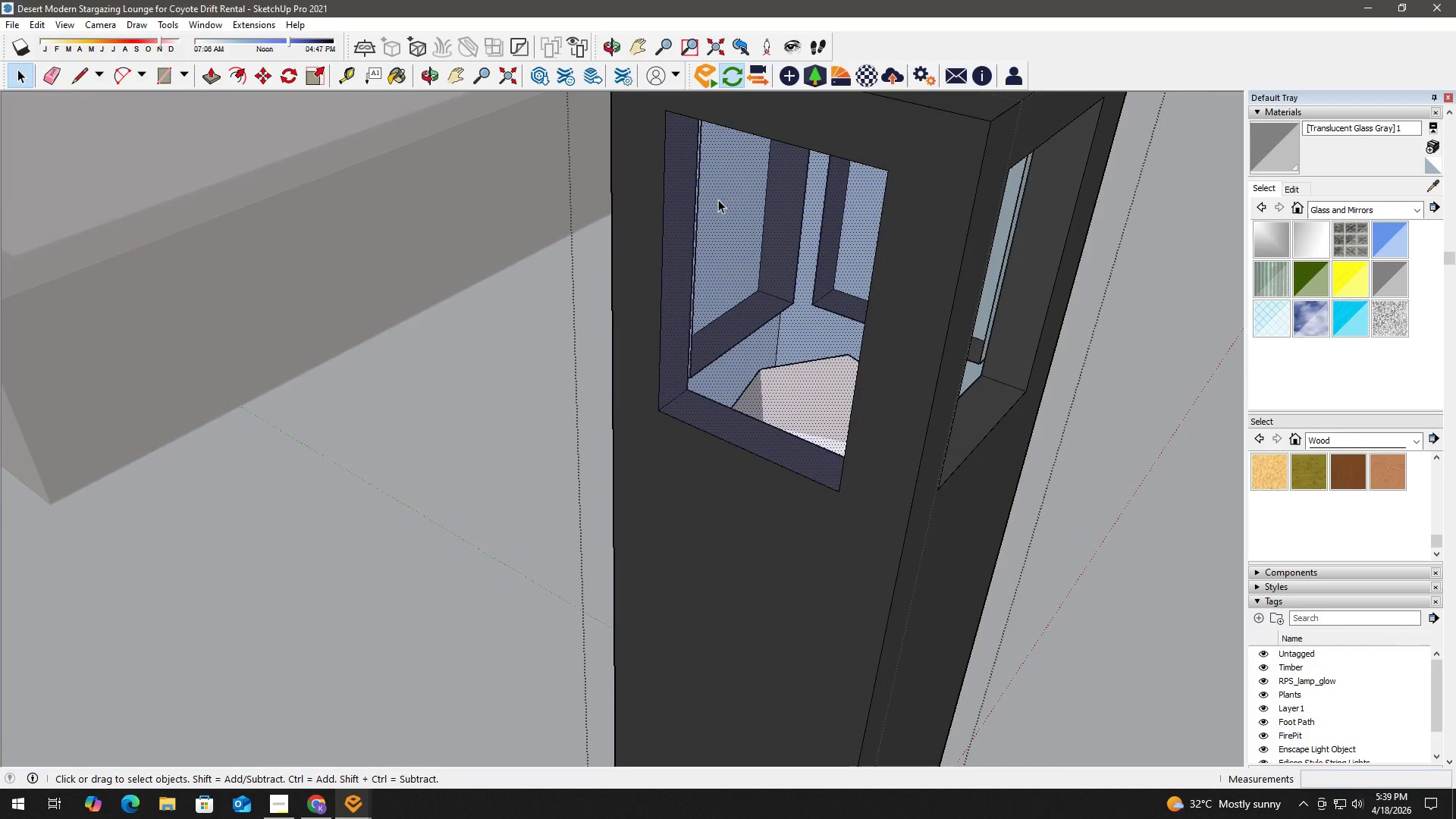 
scroll: coordinate [813, 283], scroll_direction: up, amount: 20.0
 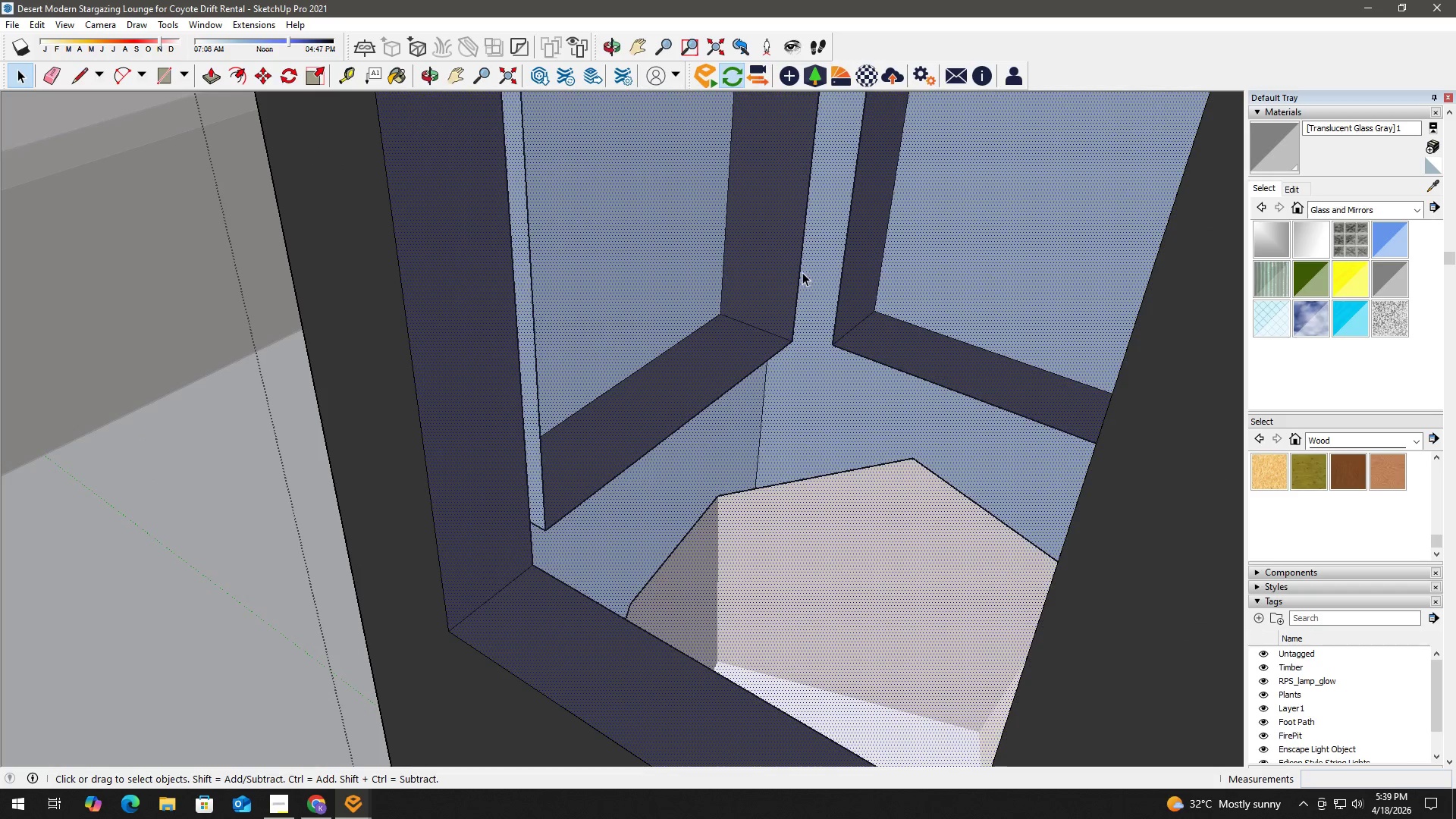 
left_click([839, 254])
 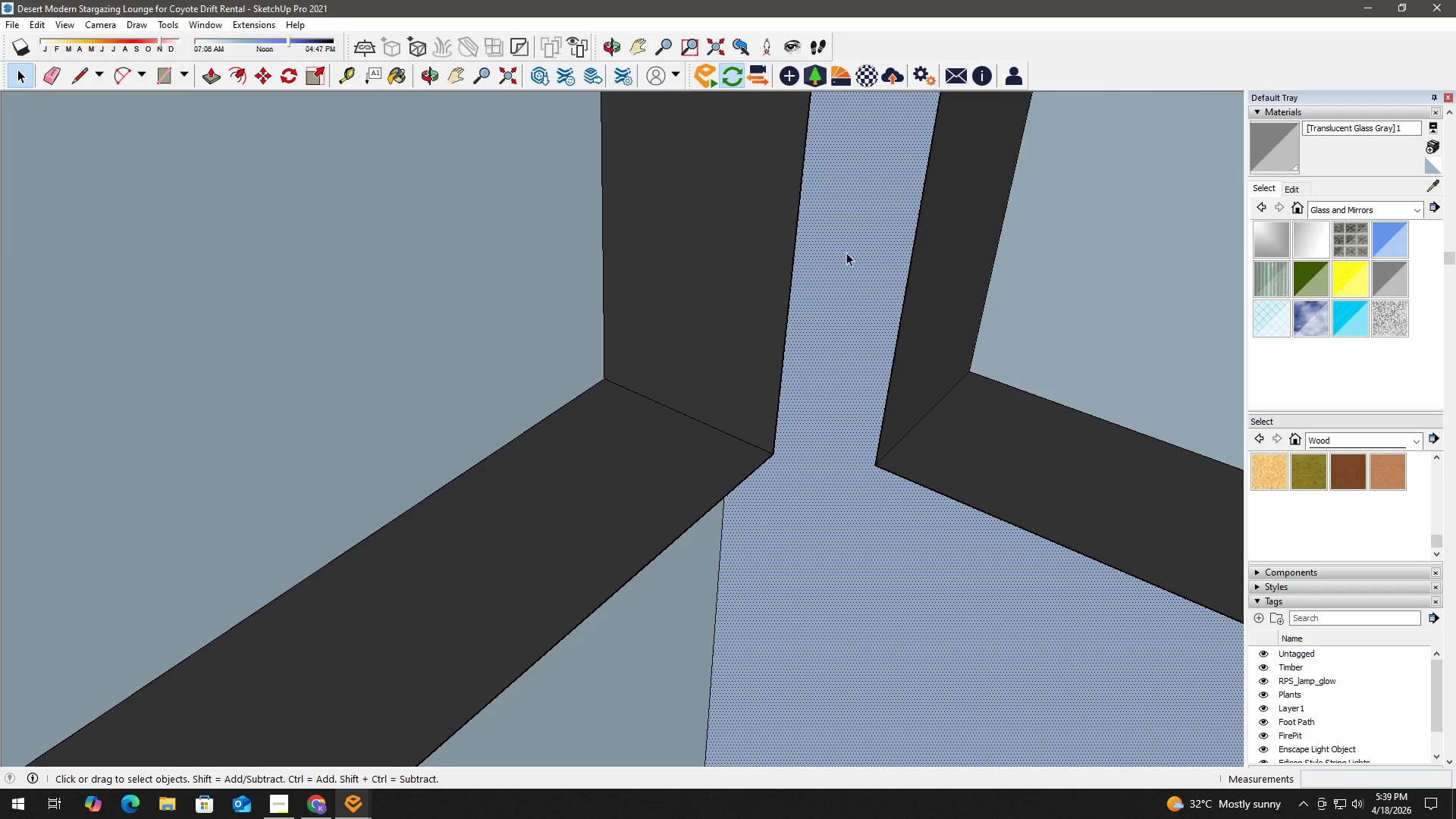 
scroll: coordinate [829, 259], scroll_direction: up, amount: 33.0
 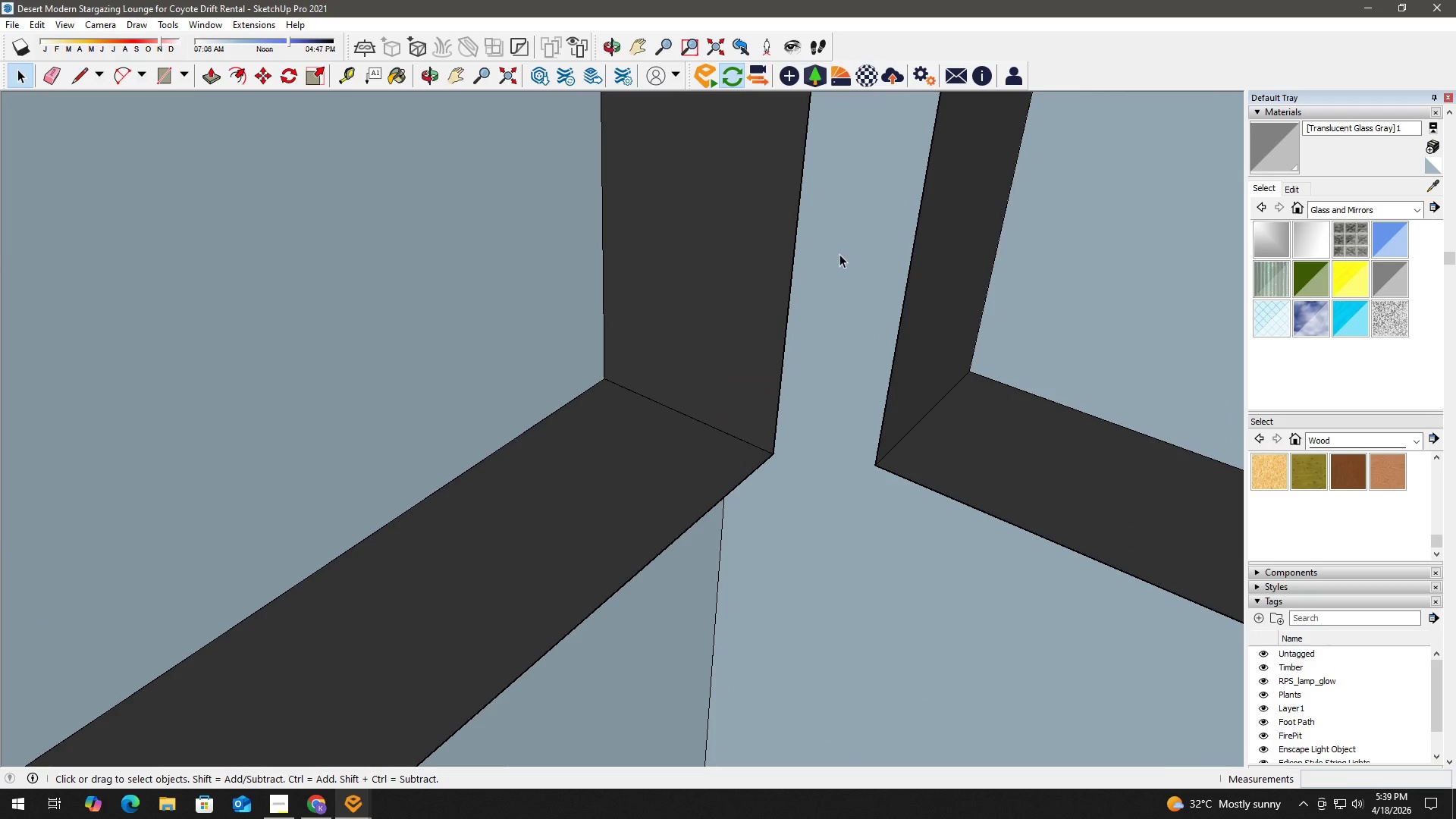 
double_click([849, 251])
 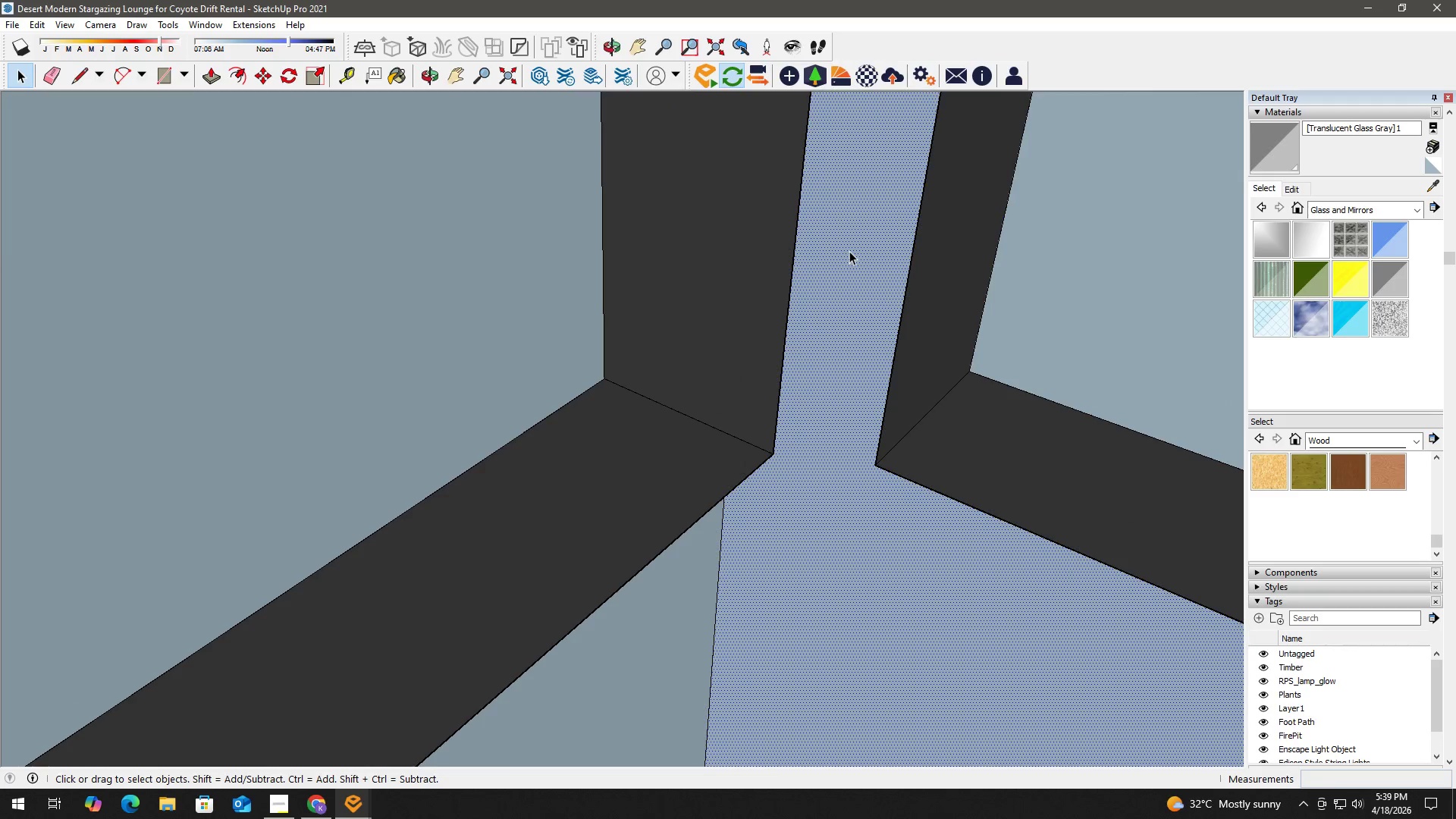 
triple_click([849, 251])
 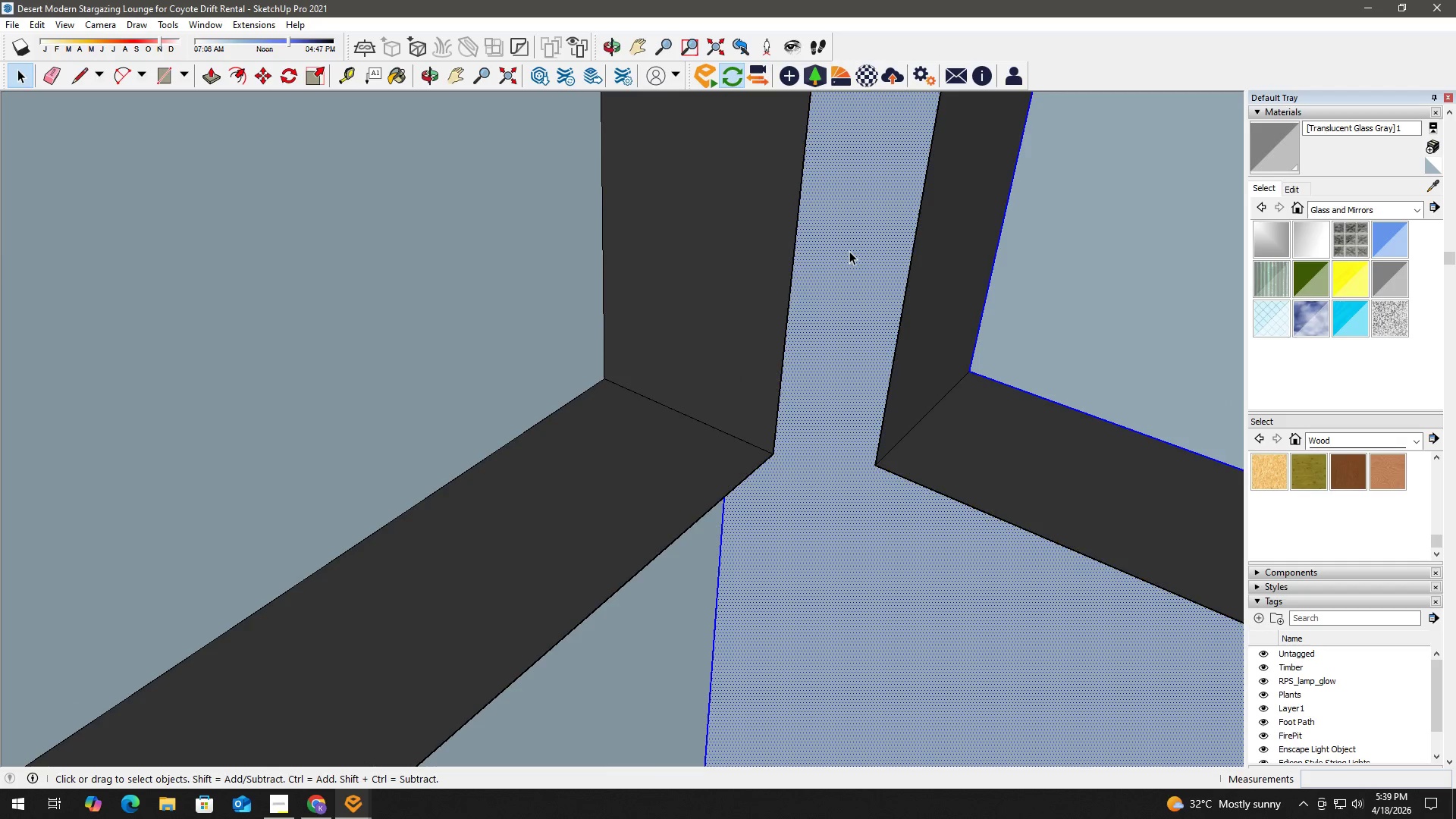 
triple_click([849, 251])
 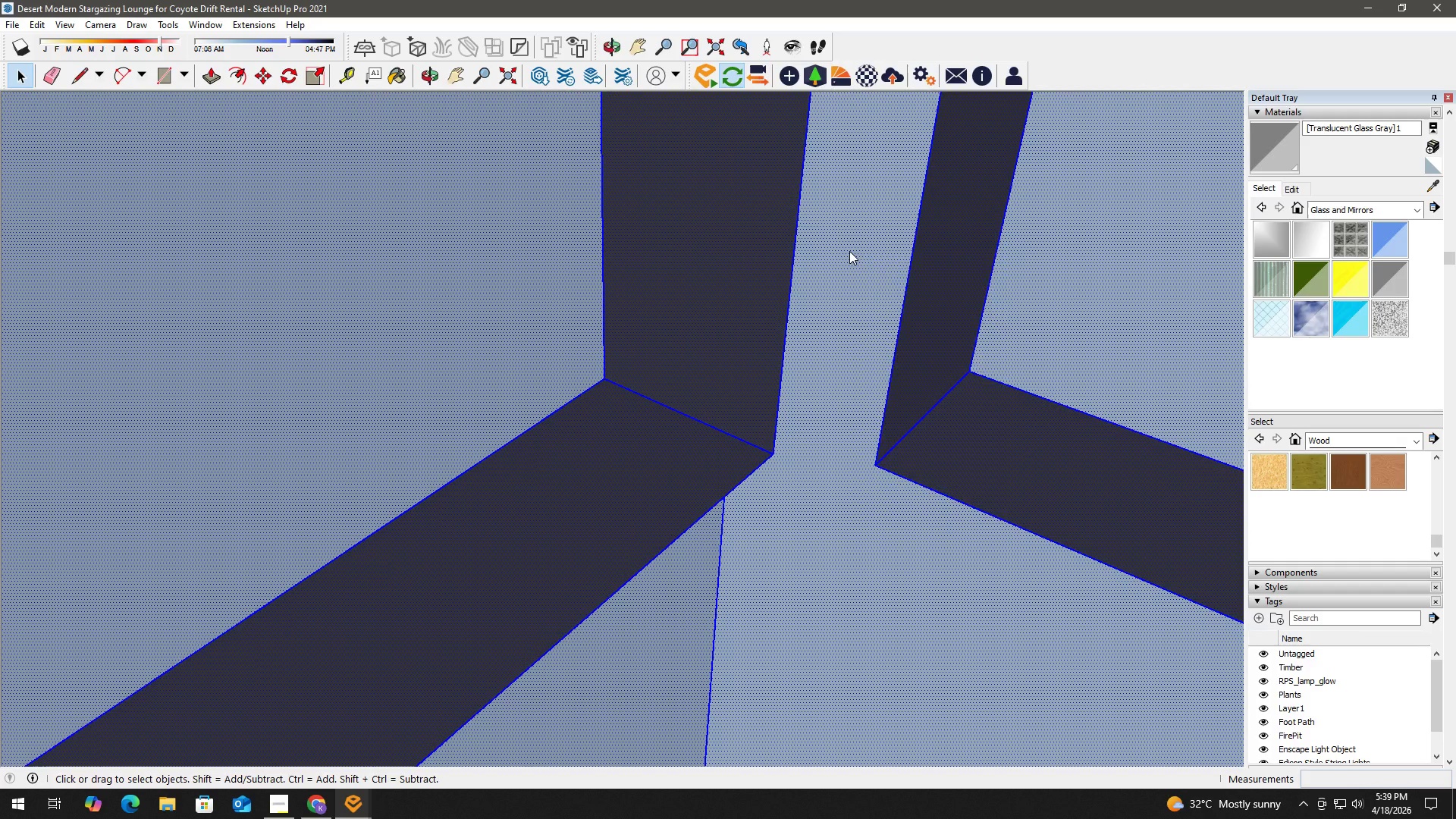 
right_click([849, 251])
 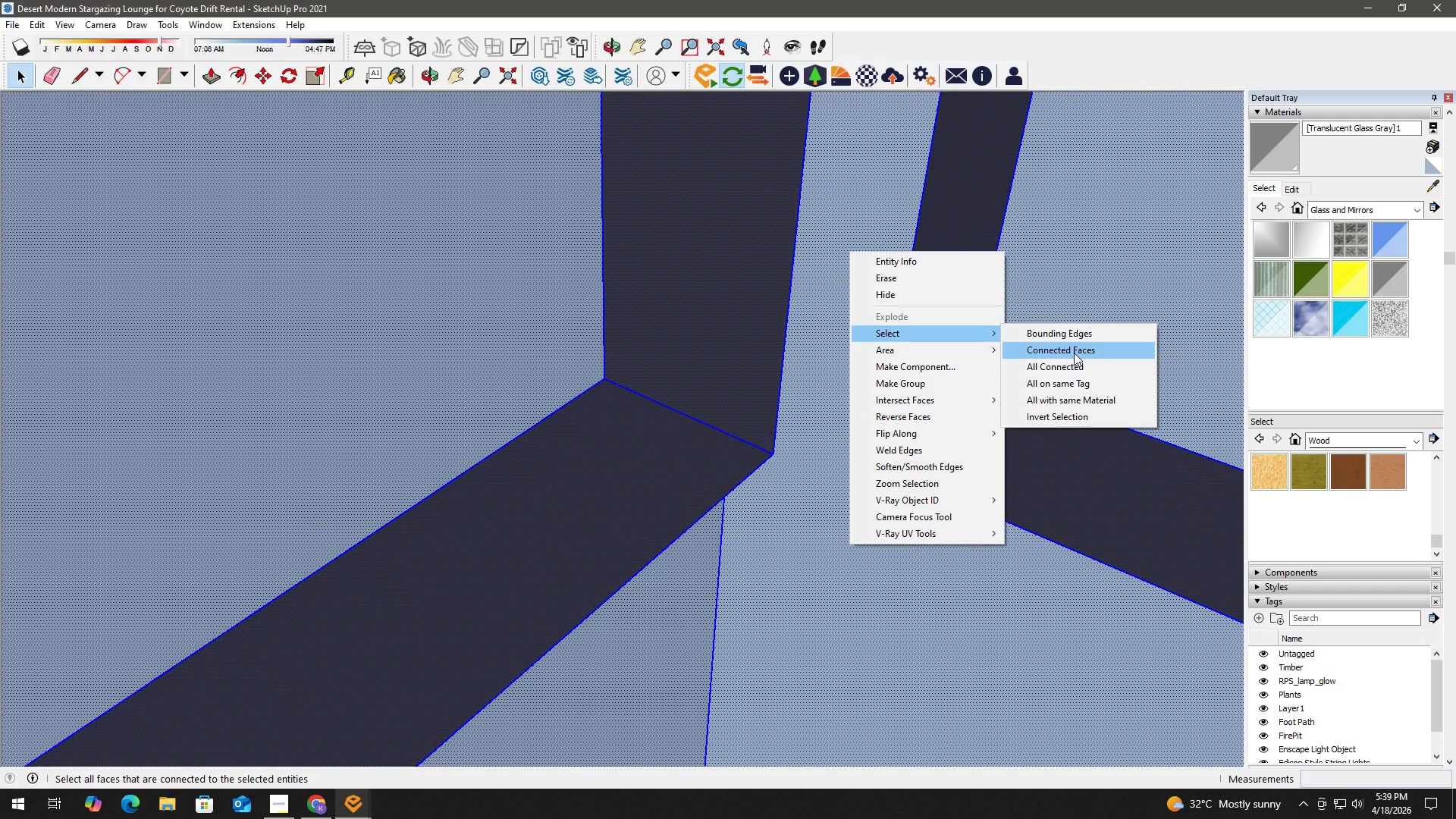 
key(B)
 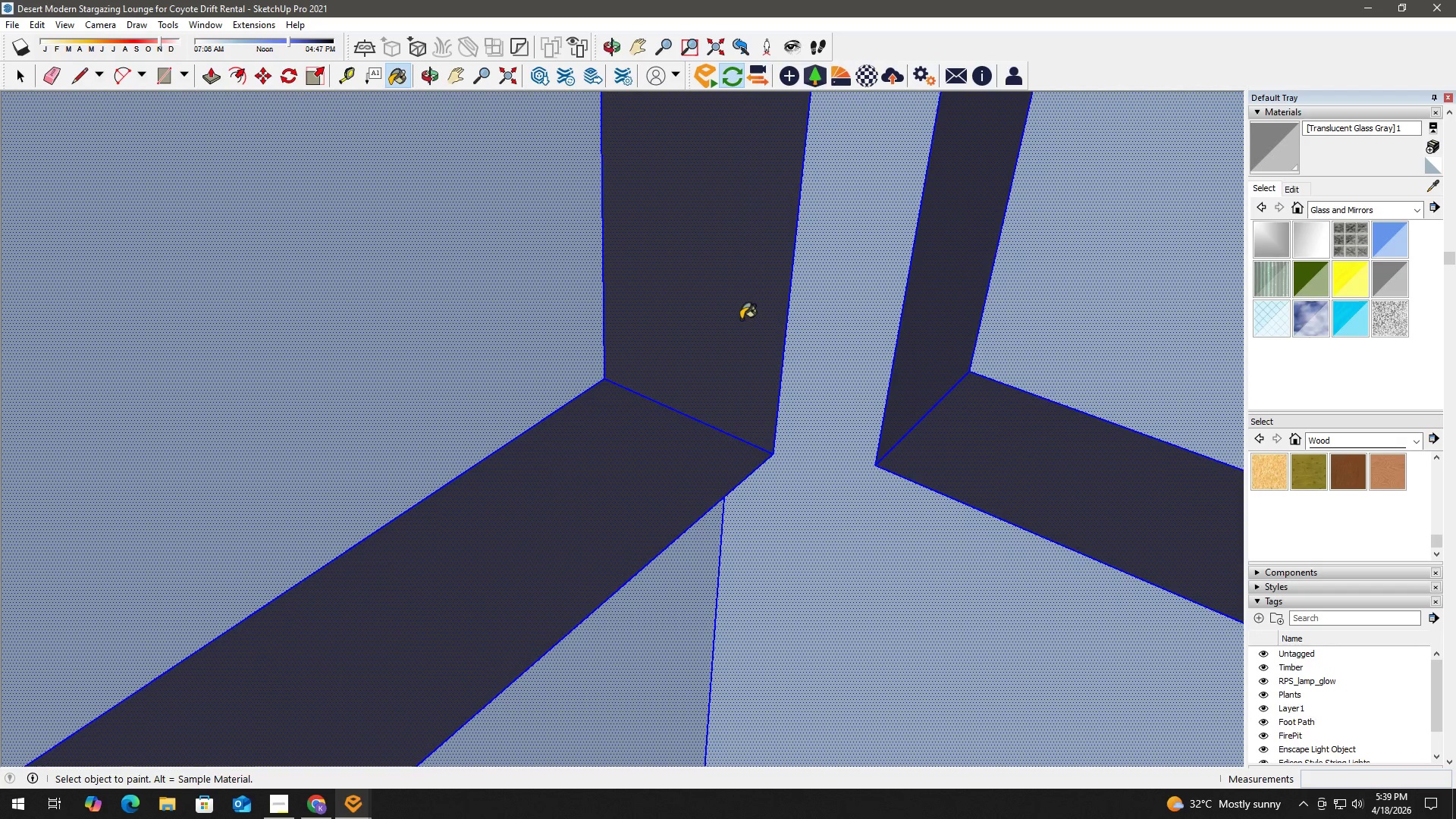 
hold_key(key=AltLeft, duration=0.52)
left_click([739, 313])
 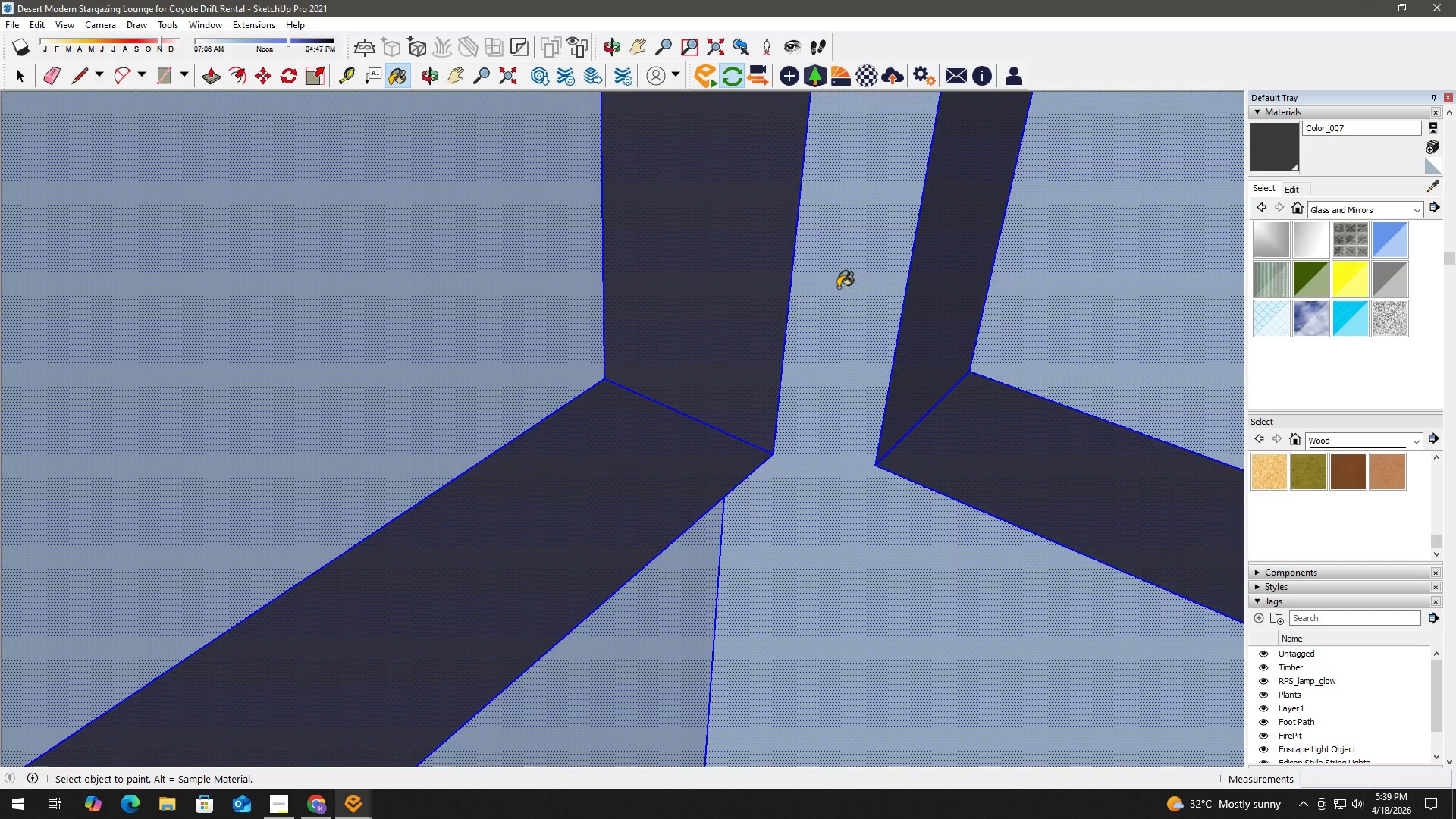 
double_click([841, 287])
 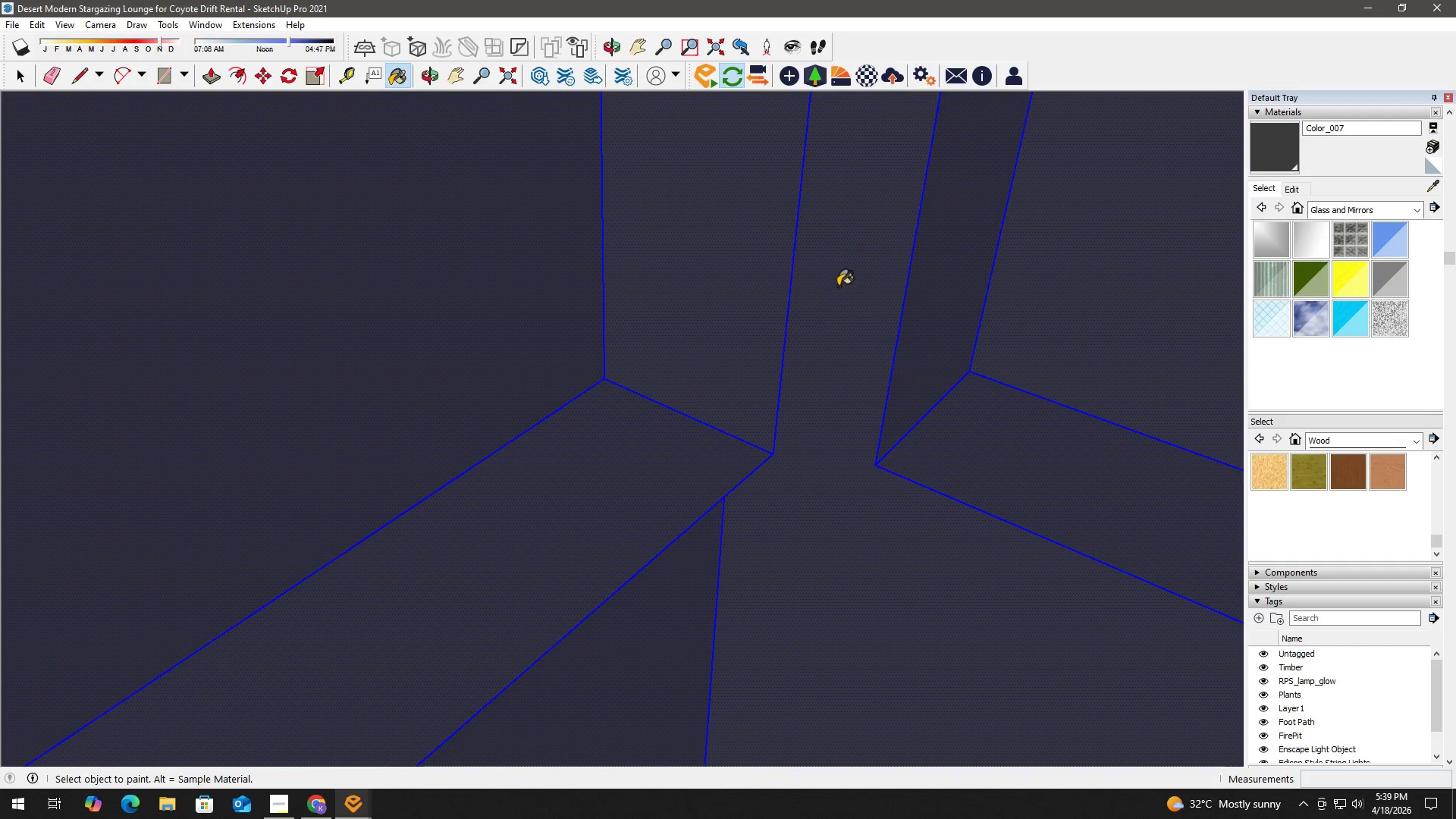 
key(Space)
 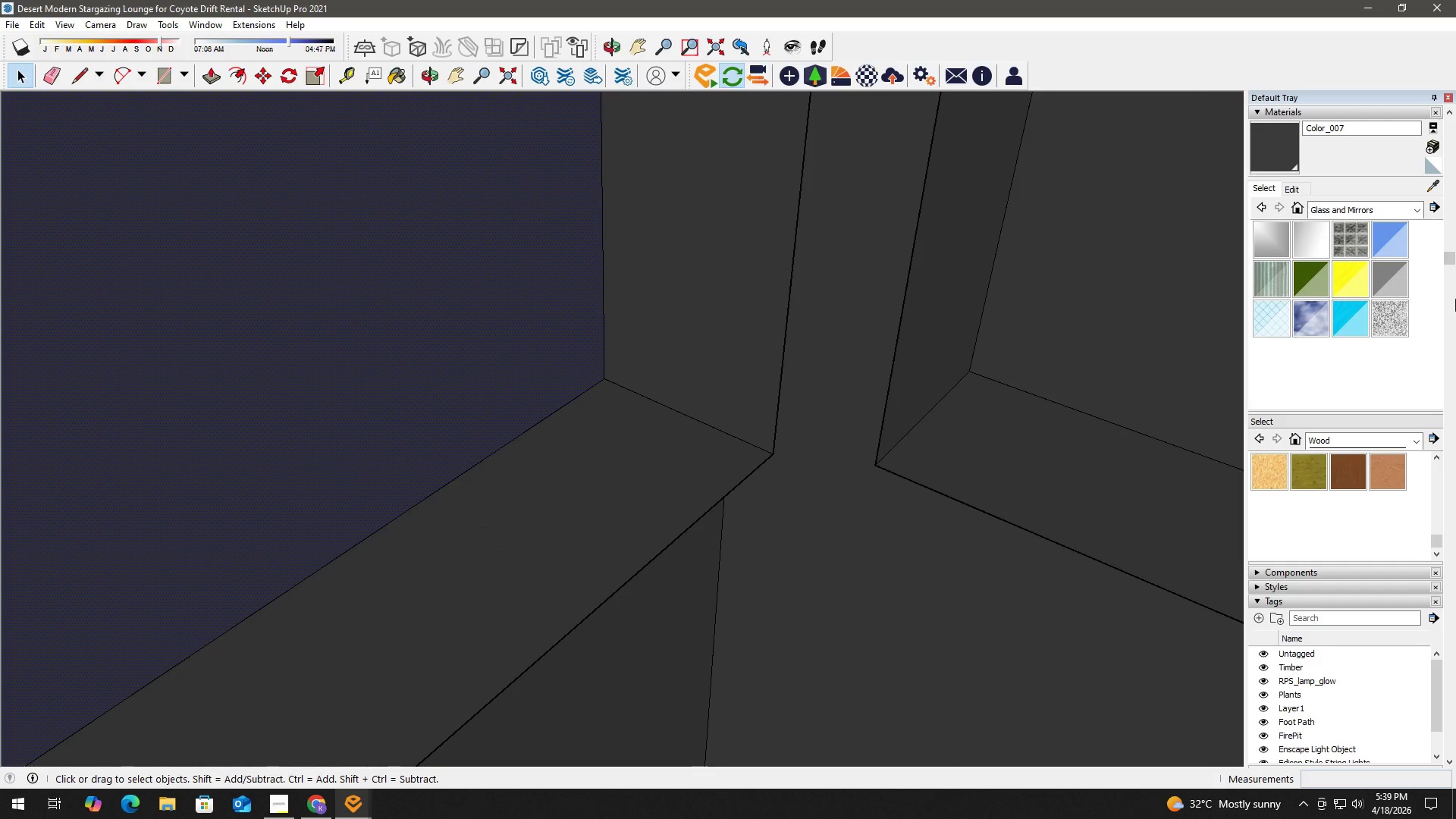 
left_click([1388, 278])
 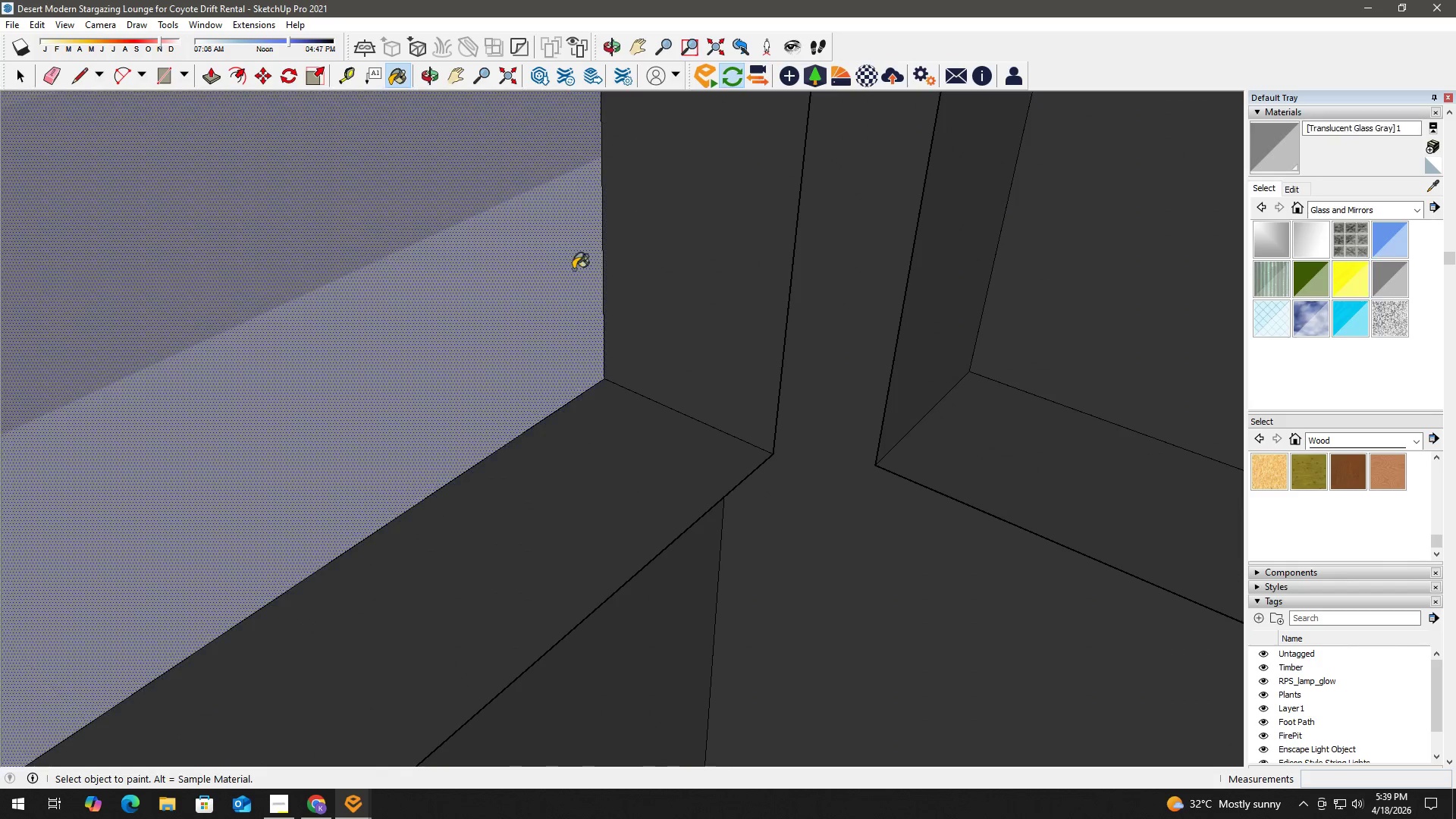 
left_click([1122, 284])
 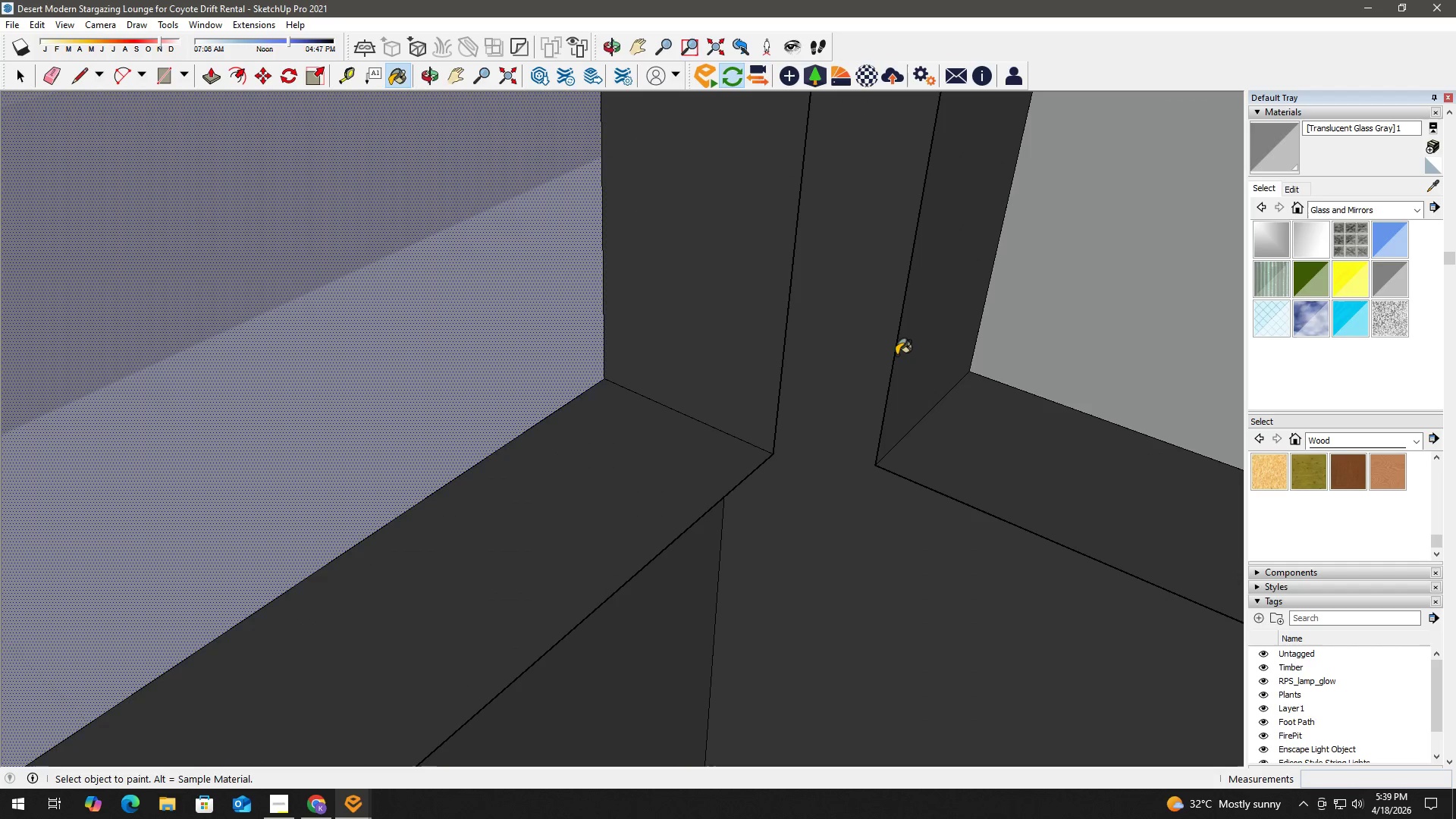 
type(hhb)
 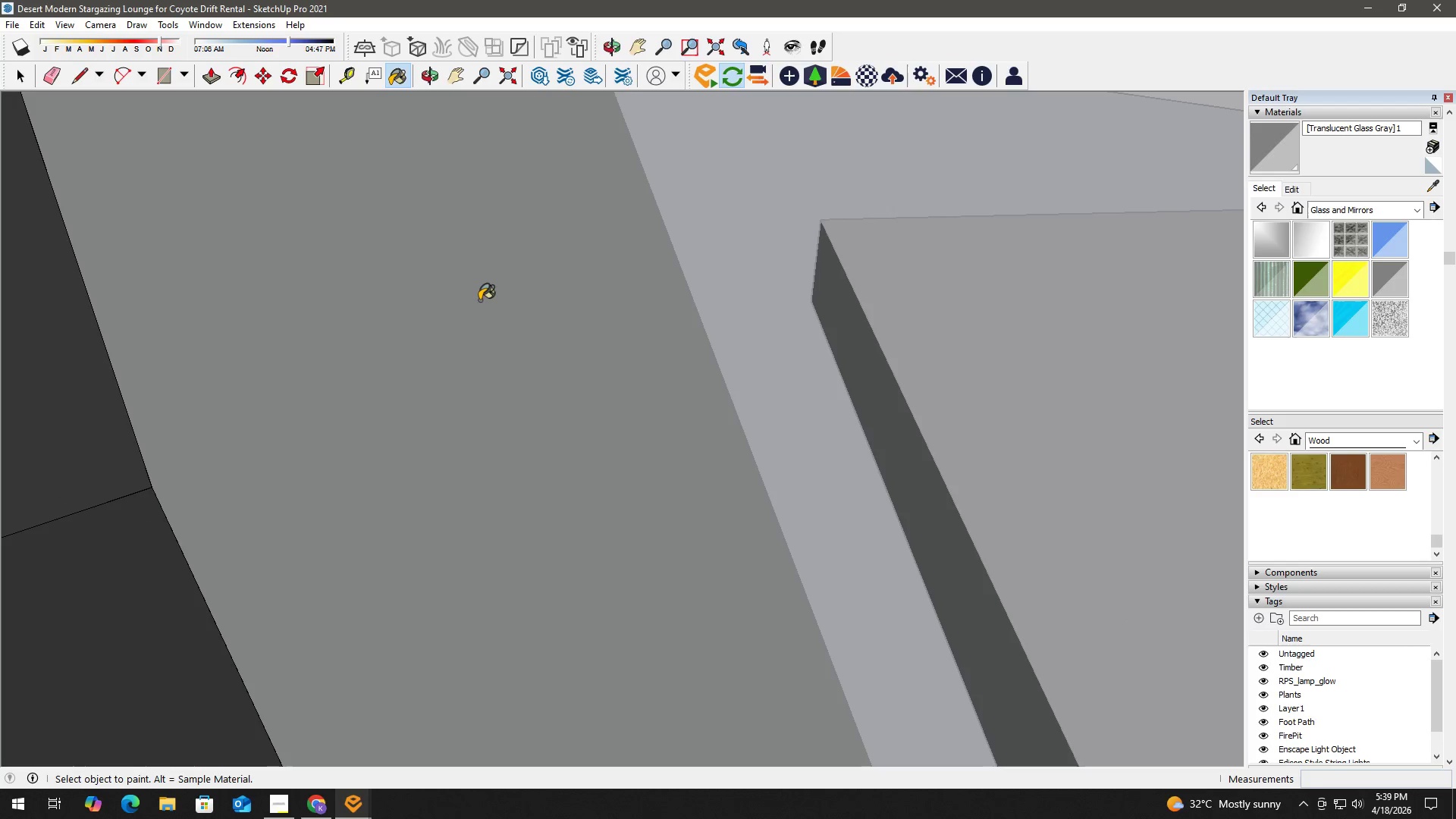 
left_click_drag(start_coordinate=[959, 344], to_coordinate=[629, 265])
 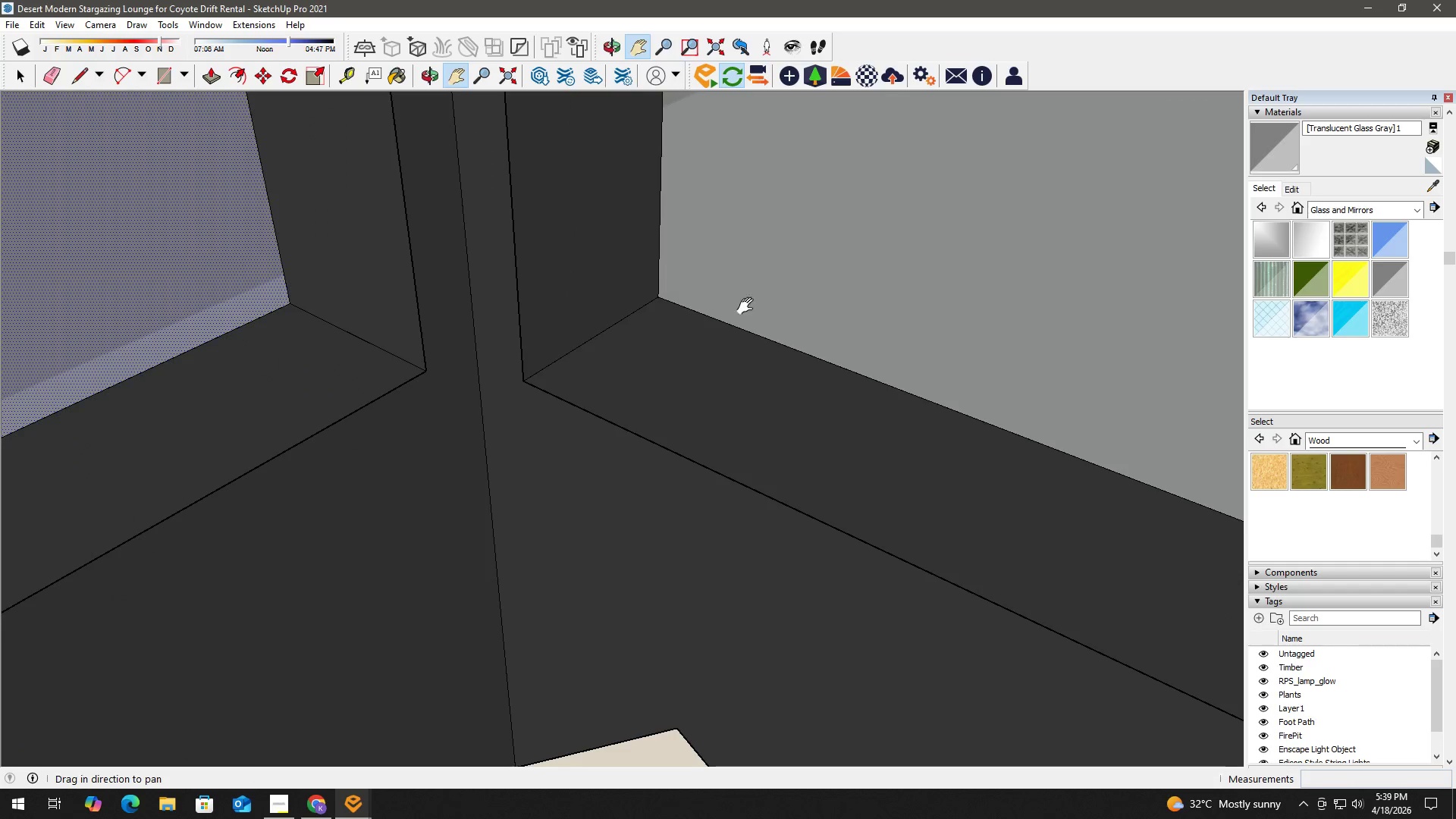 
left_click_drag(start_coordinate=[898, 343], to_coordinate=[650, 294])
 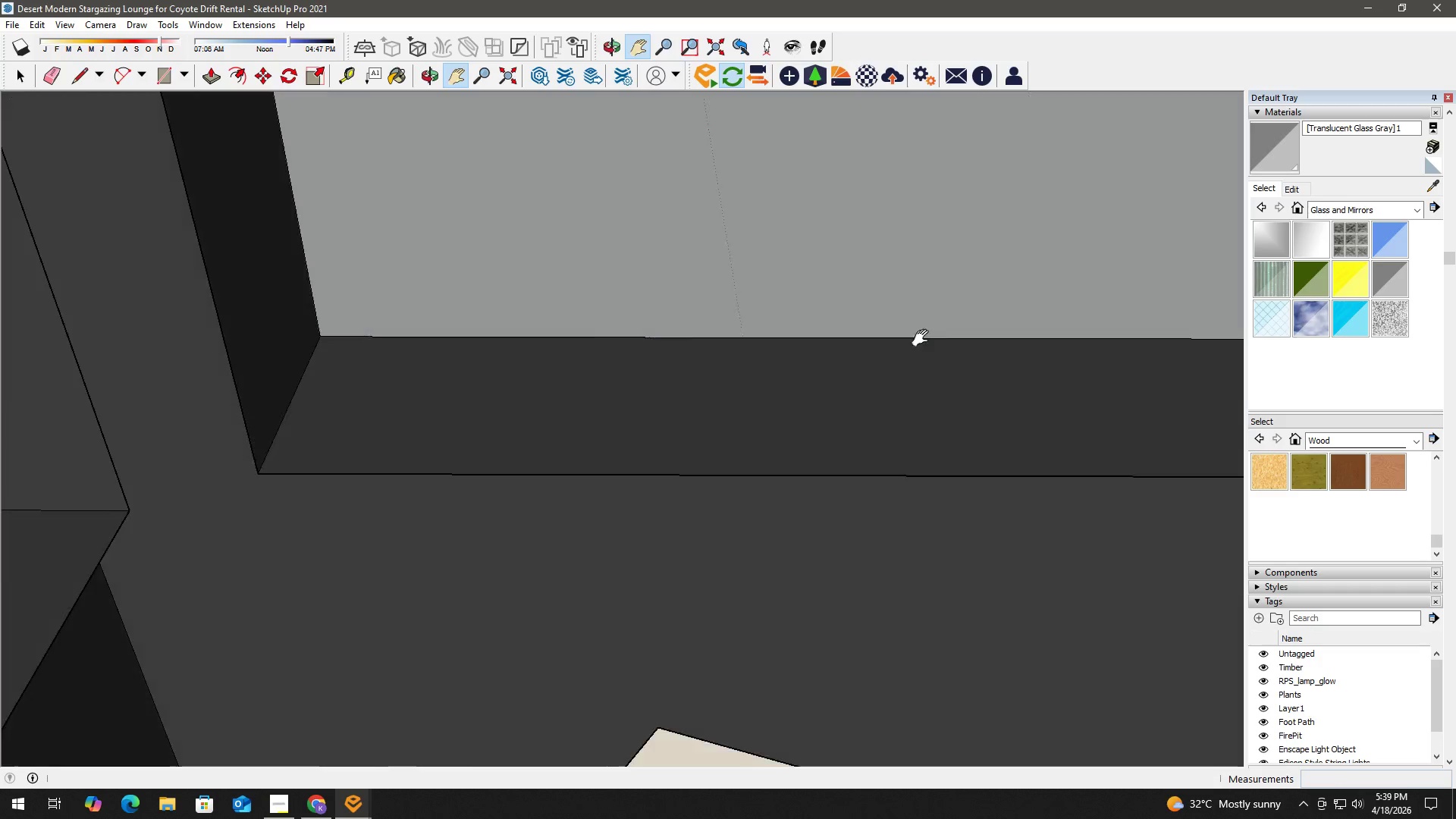 
left_click_drag(start_coordinate=[983, 355], to_coordinate=[245, 259])
 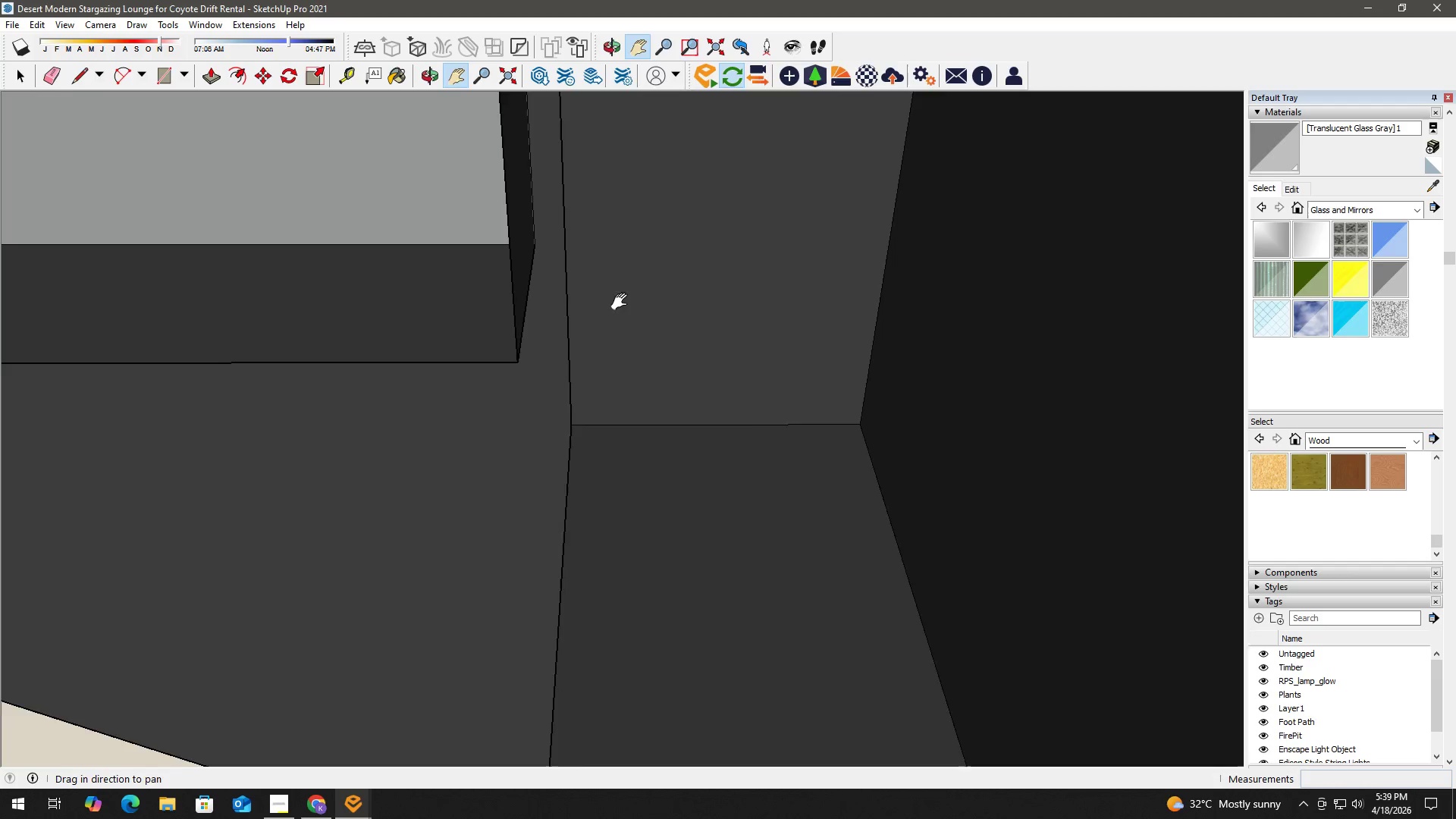 
left_click_drag(start_coordinate=[621, 301], to_coordinate=[346, 283])
 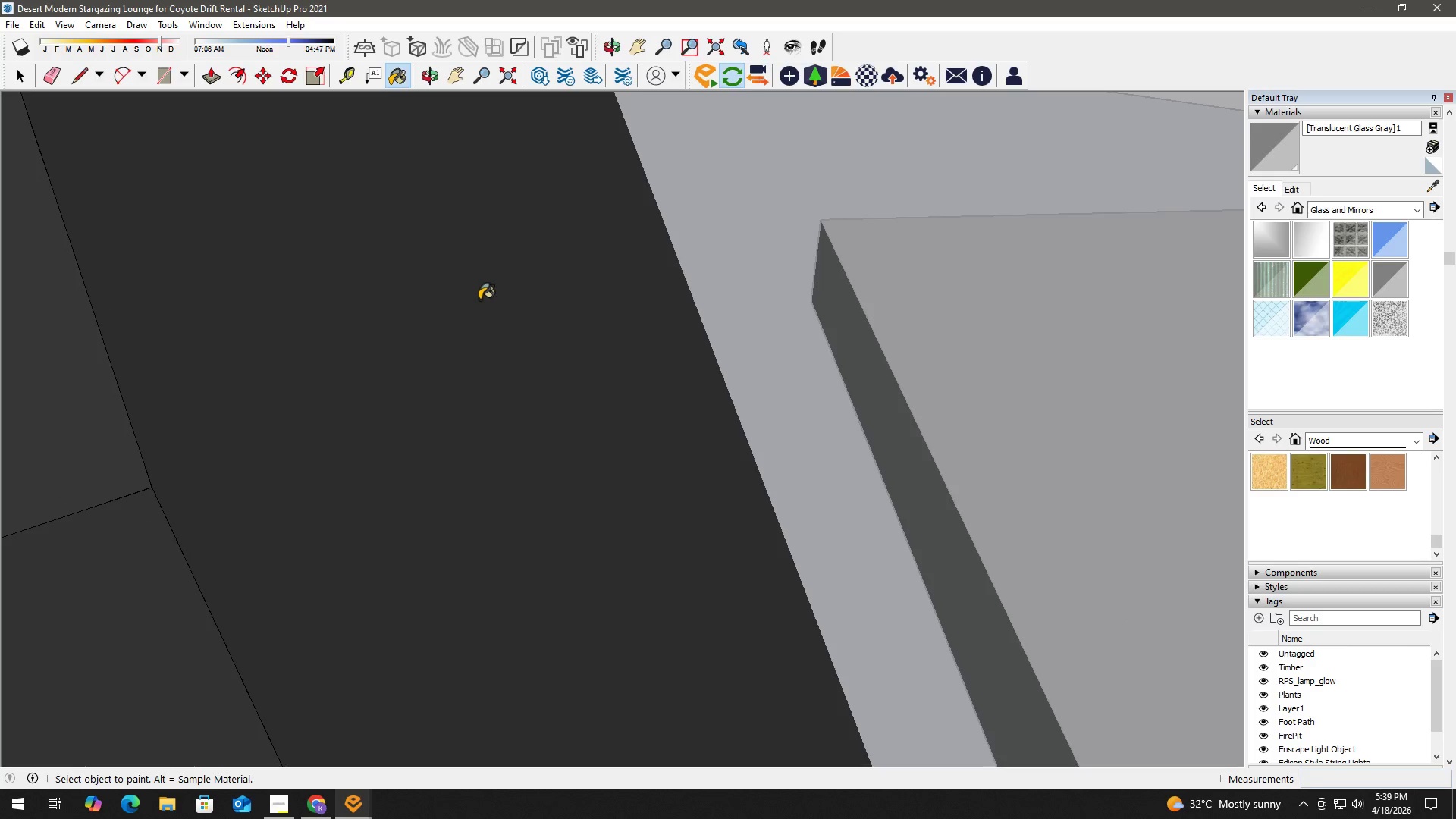 
scroll: coordinate [833, 413], scroll_direction: down, amount: 19.0
 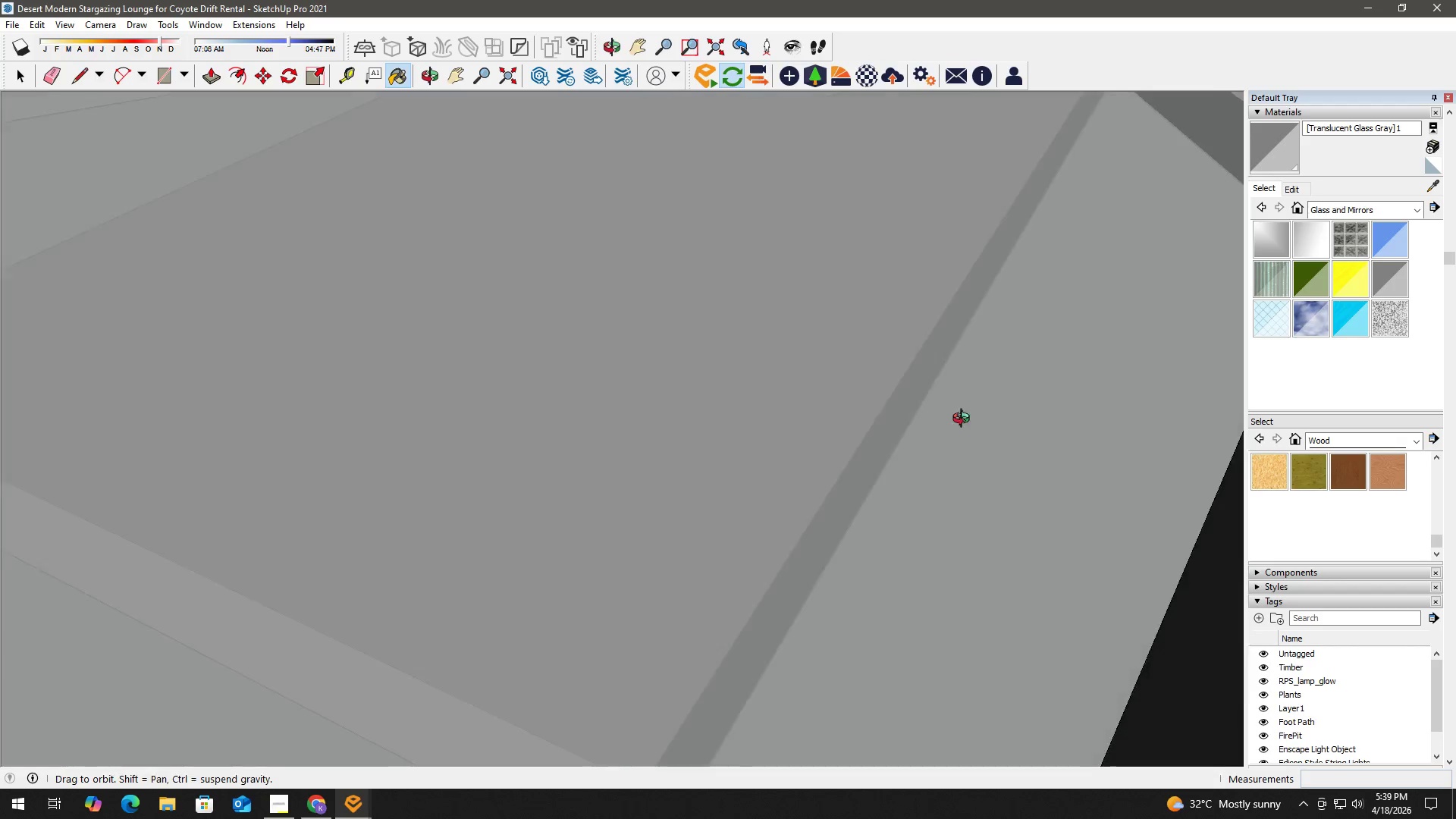 
type(hb)
 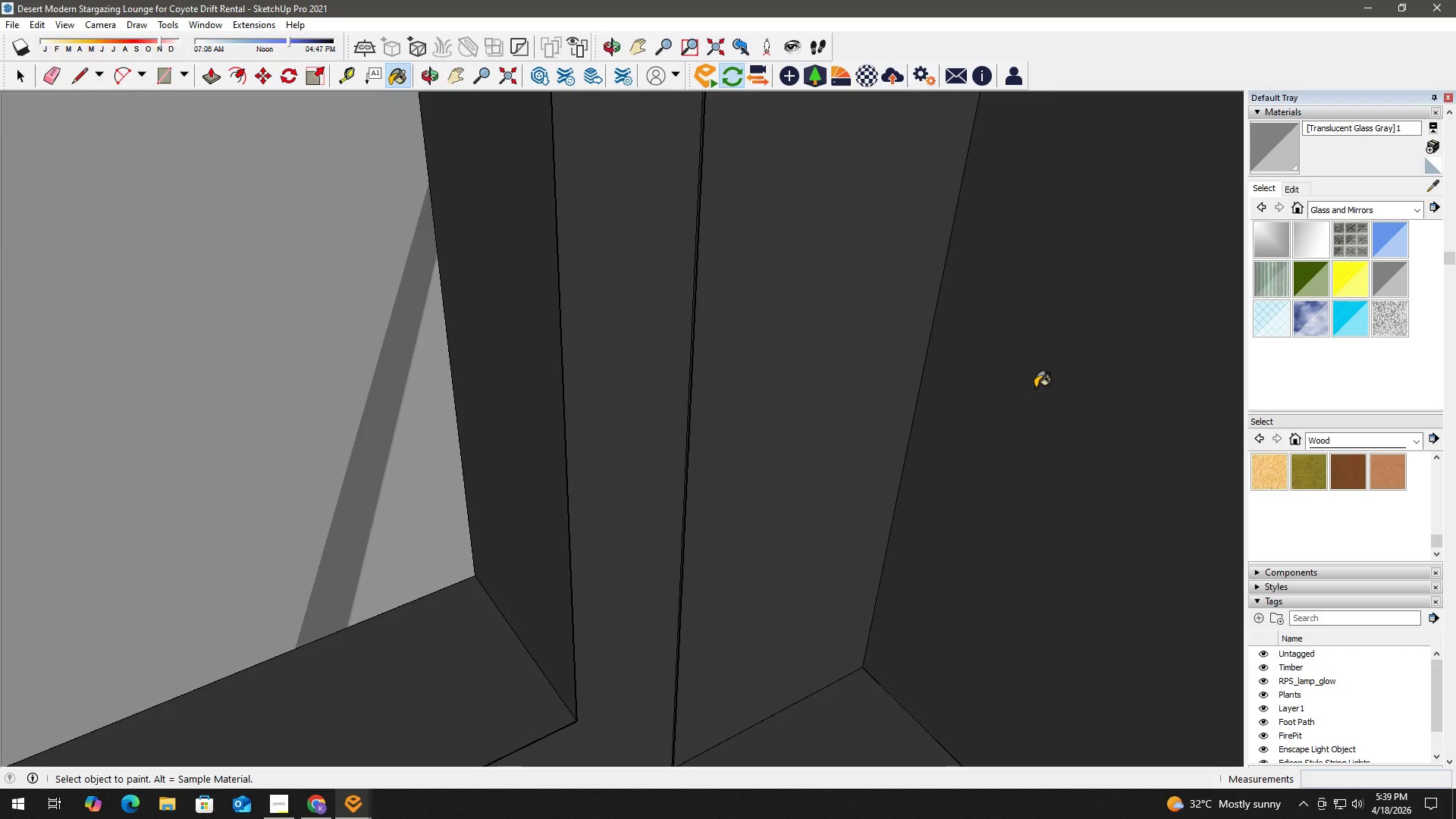 
left_click_drag(start_coordinate=[963, 392], to_coordinate=[522, 290])
 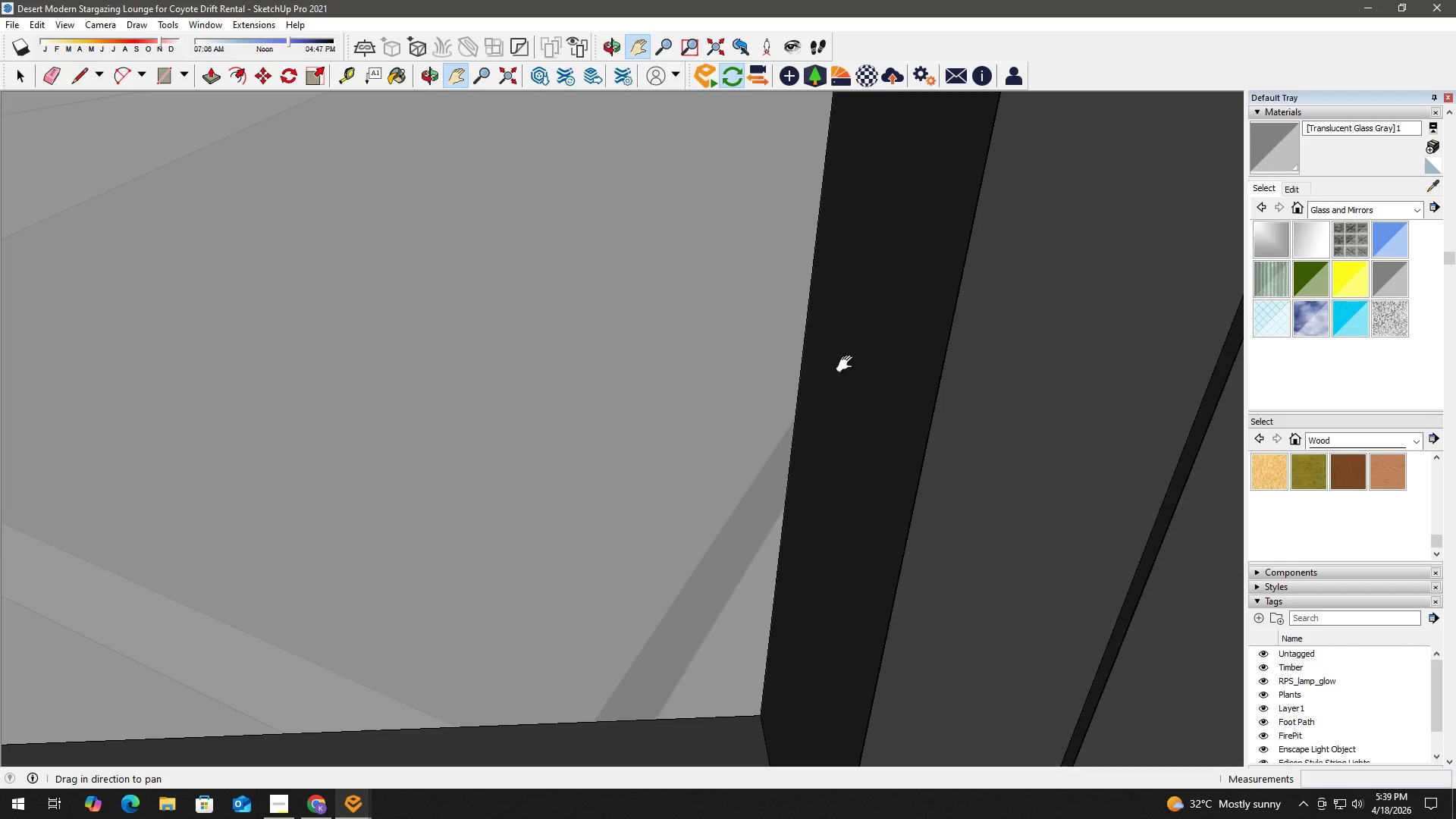 
left_click_drag(start_coordinate=[847, 363], to_coordinate=[569, 244])
 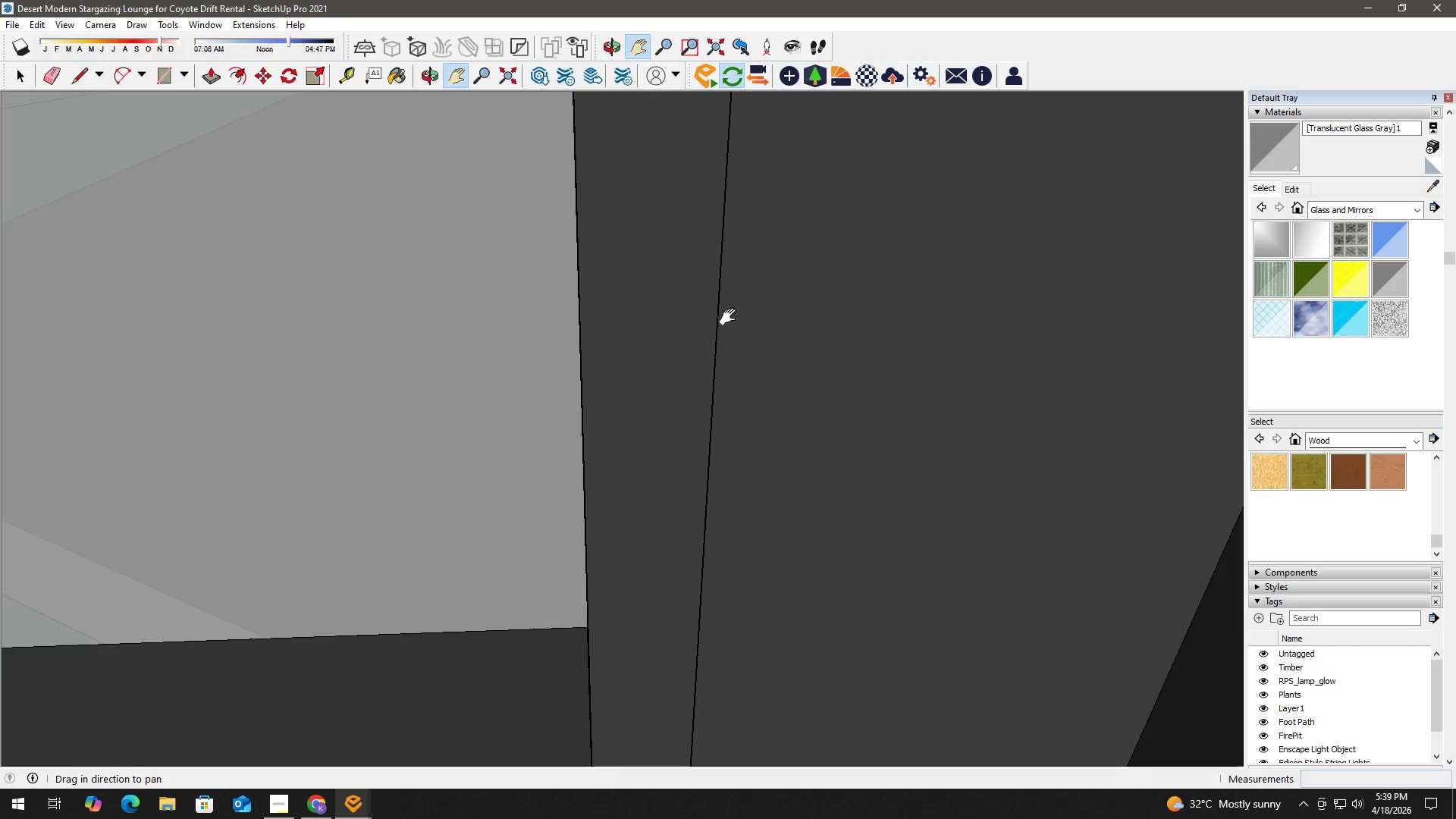 
scroll: coordinate [730, 345], scroll_direction: down, amount: 7.0
 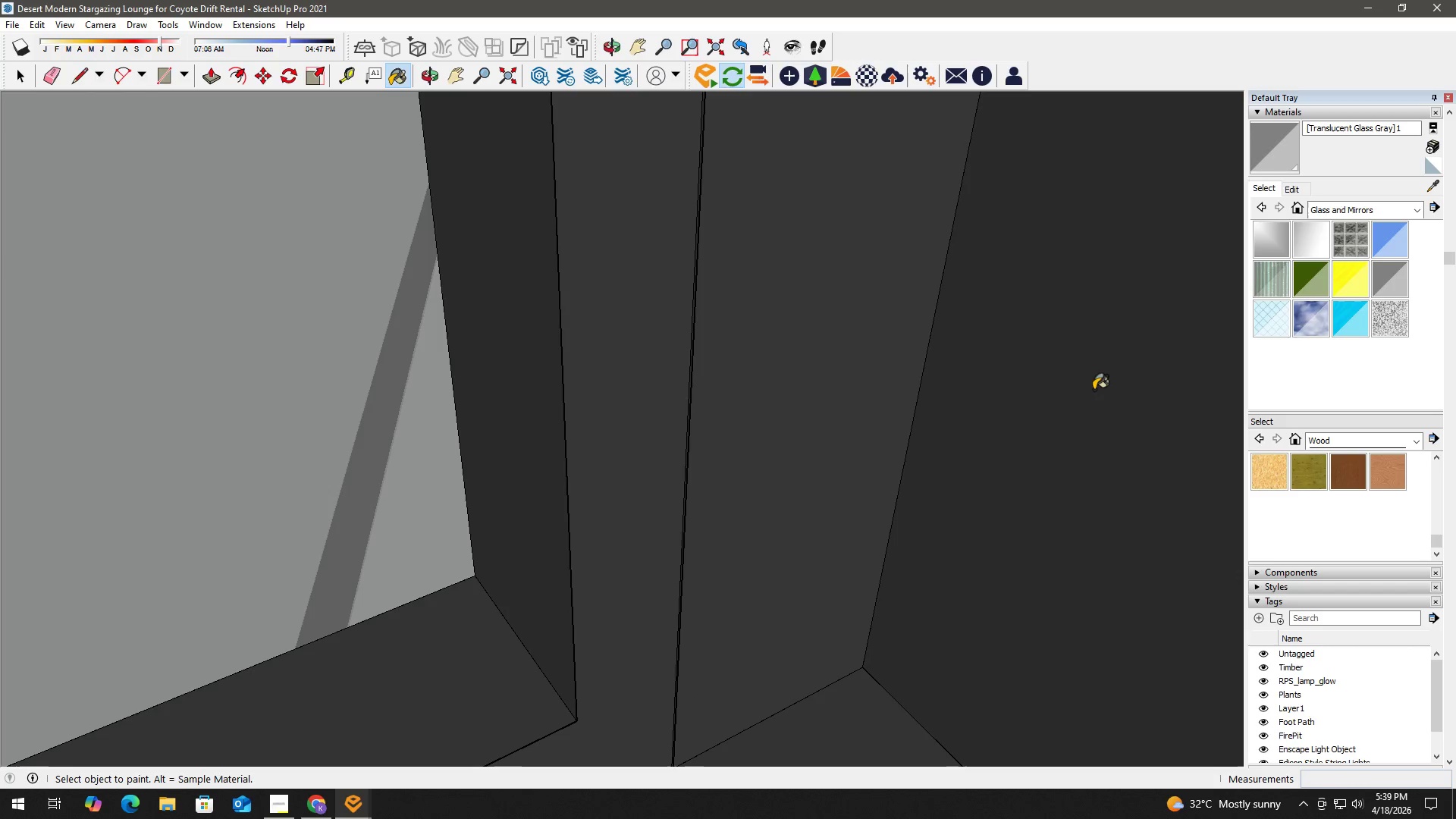 
left_click([1035, 388])
 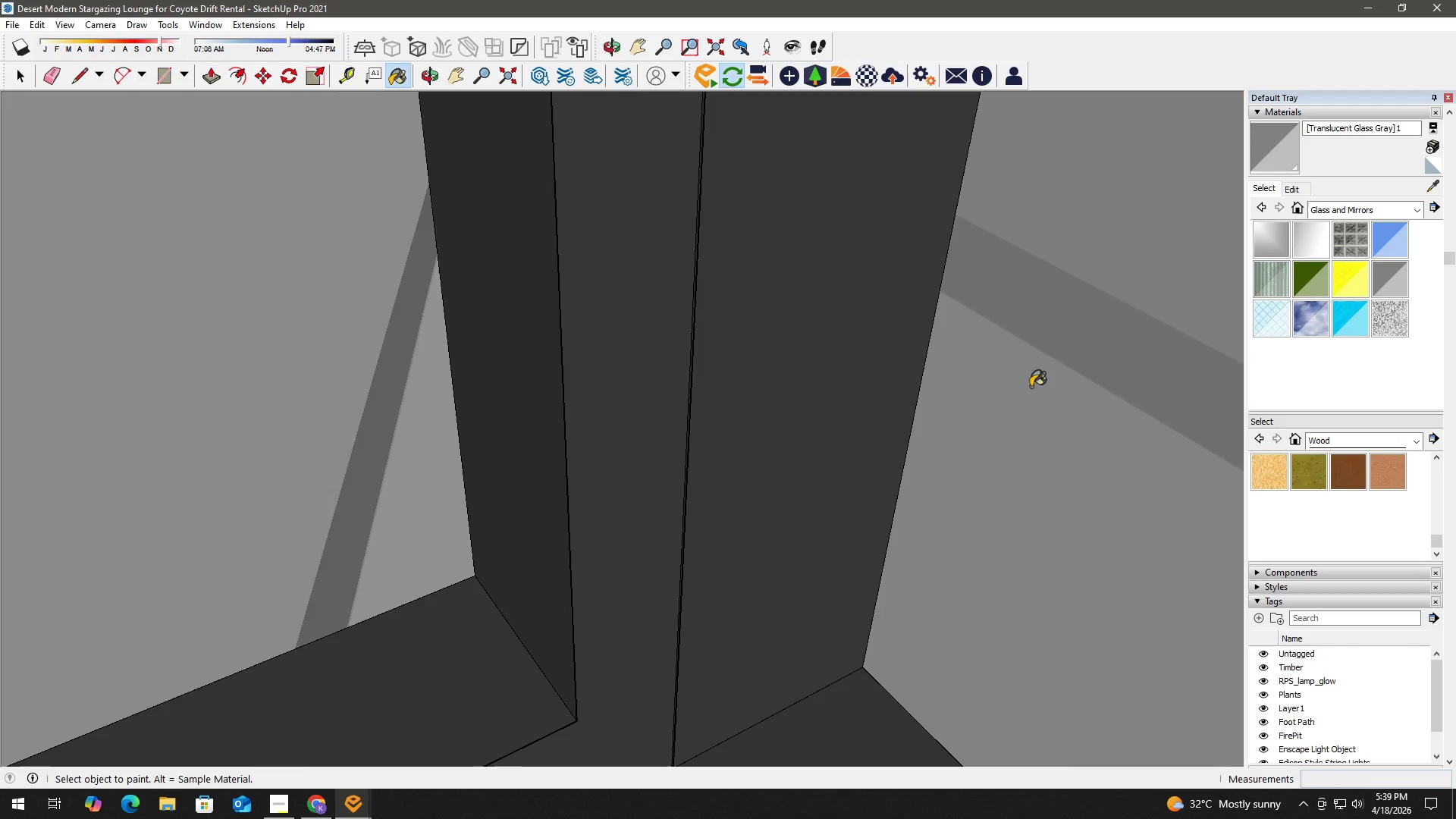 
key(Space)
 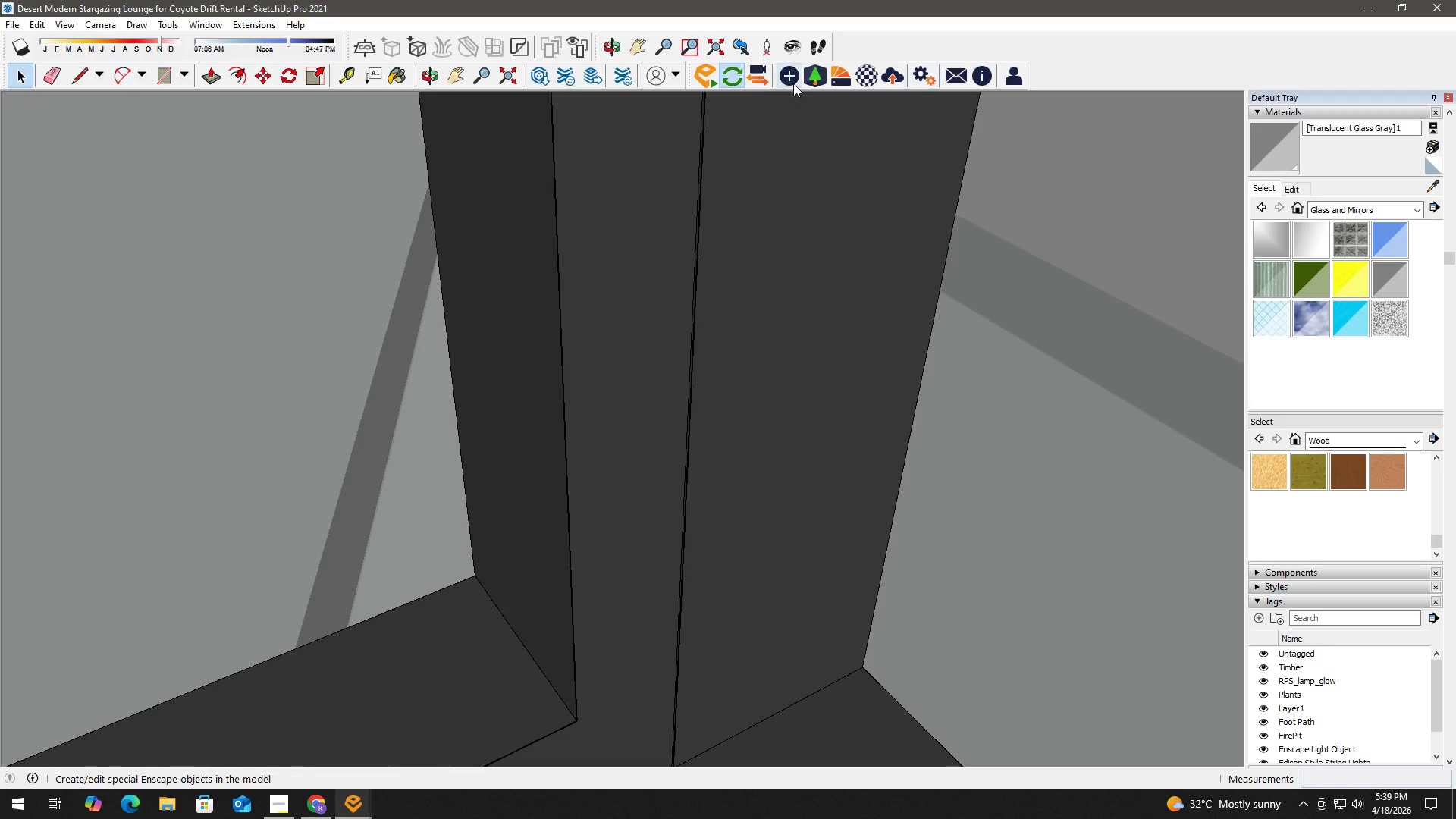 
left_click([795, 79])
 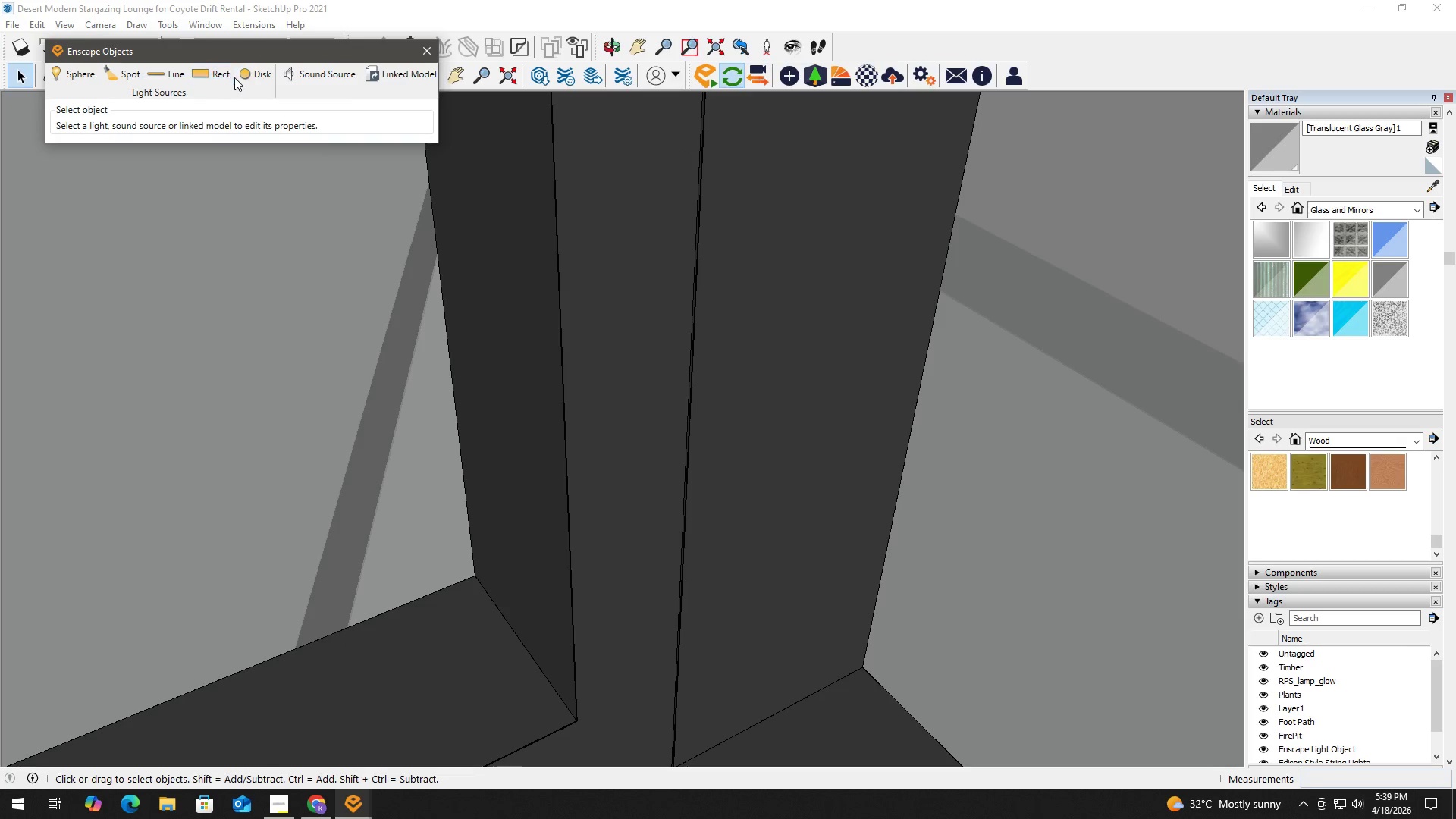 
key(H)
 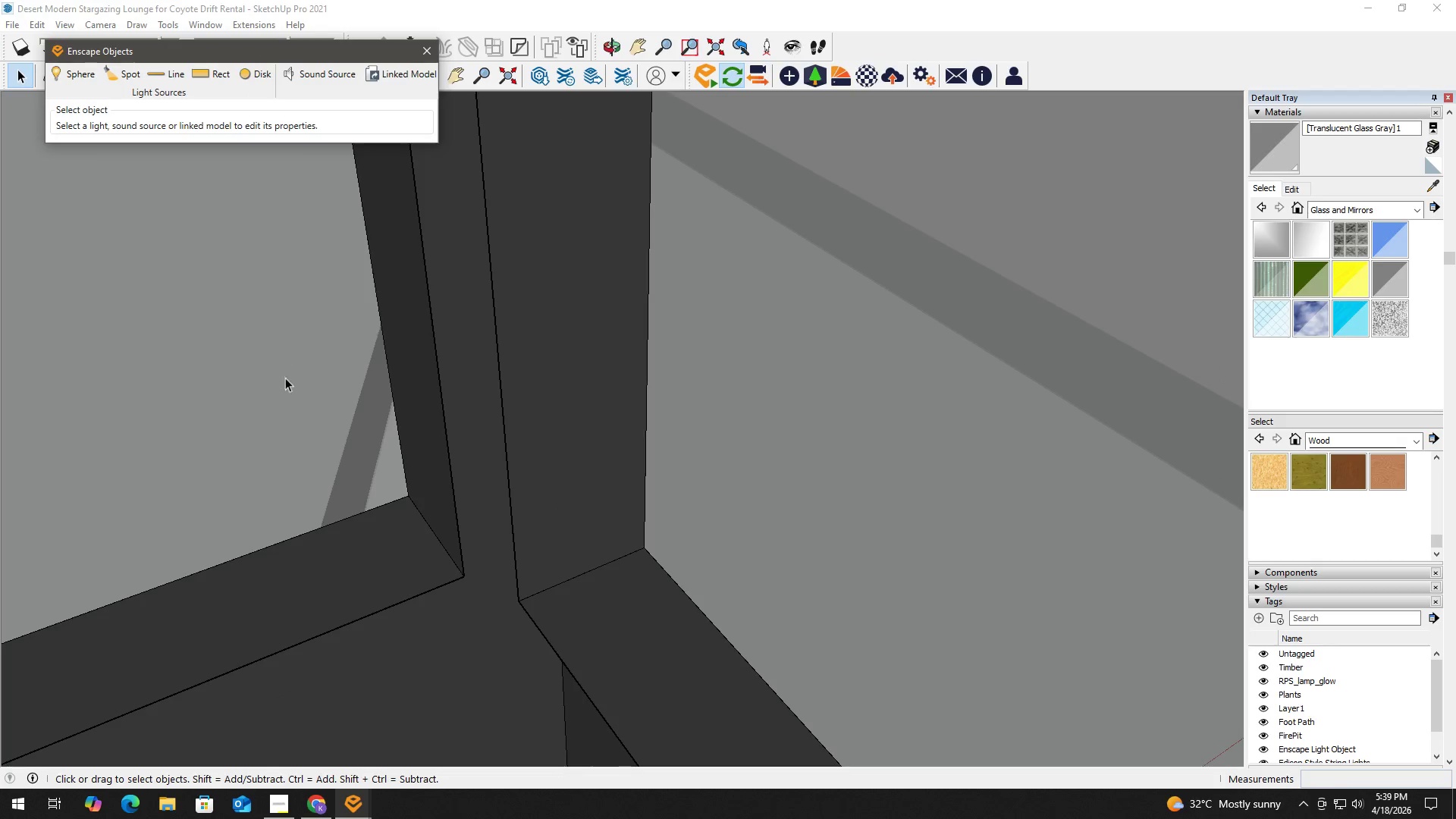 
scroll: coordinate [291, 355], scroll_direction: down, amount: 6.0
 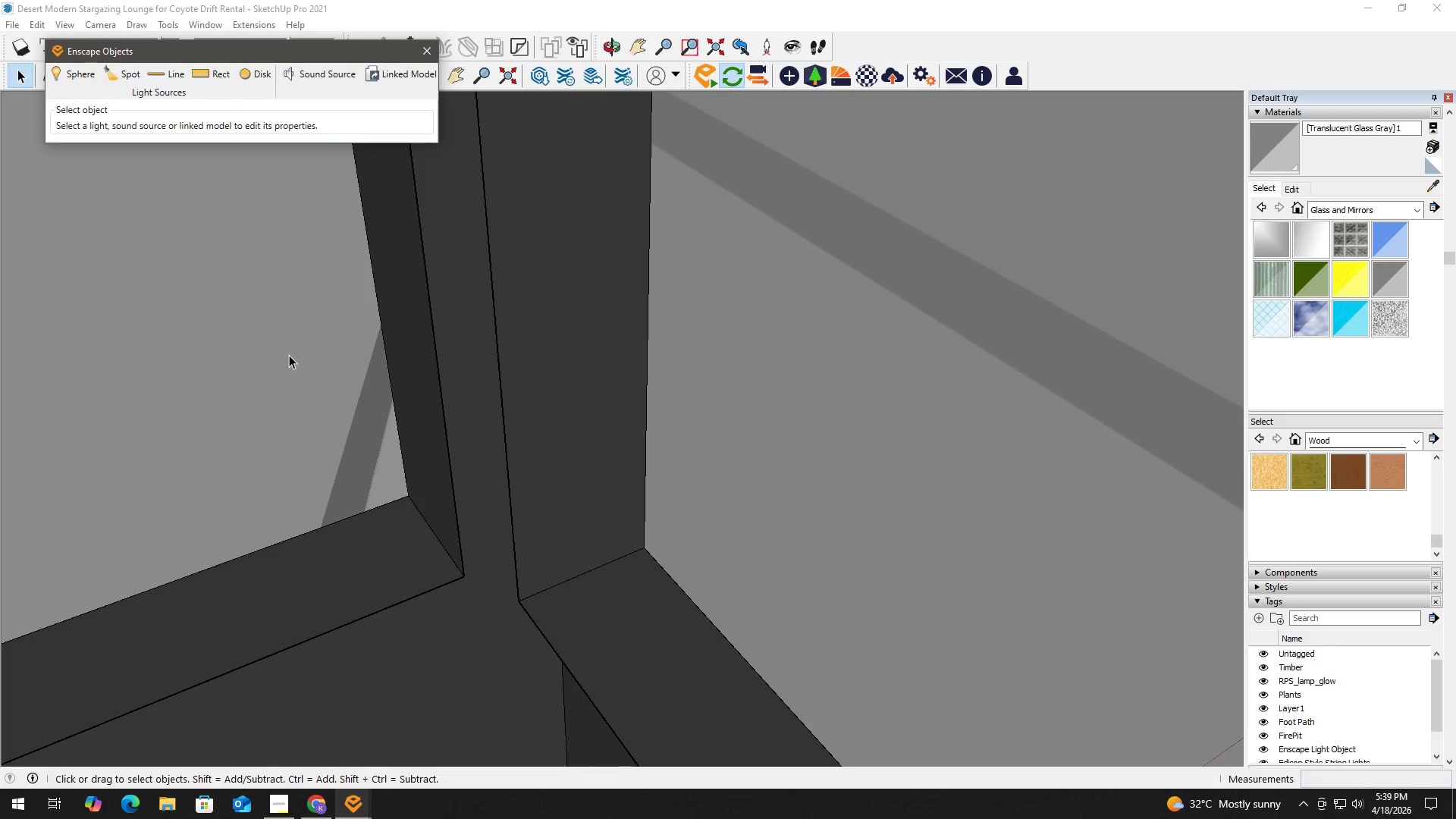 
left_click_drag(start_coordinate=[284, 378], to_coordinate=[388, 318])
 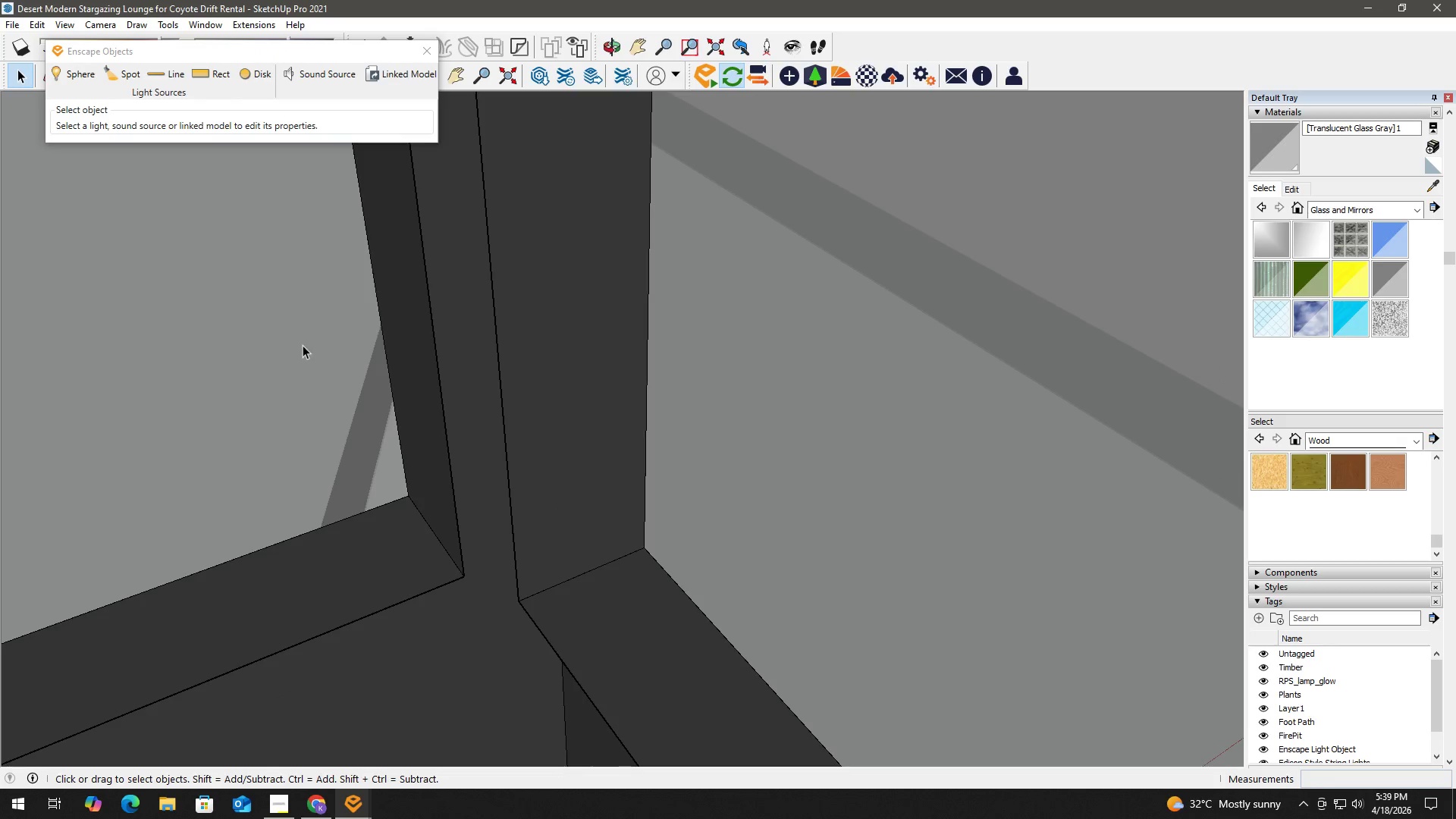 
key(Space)
 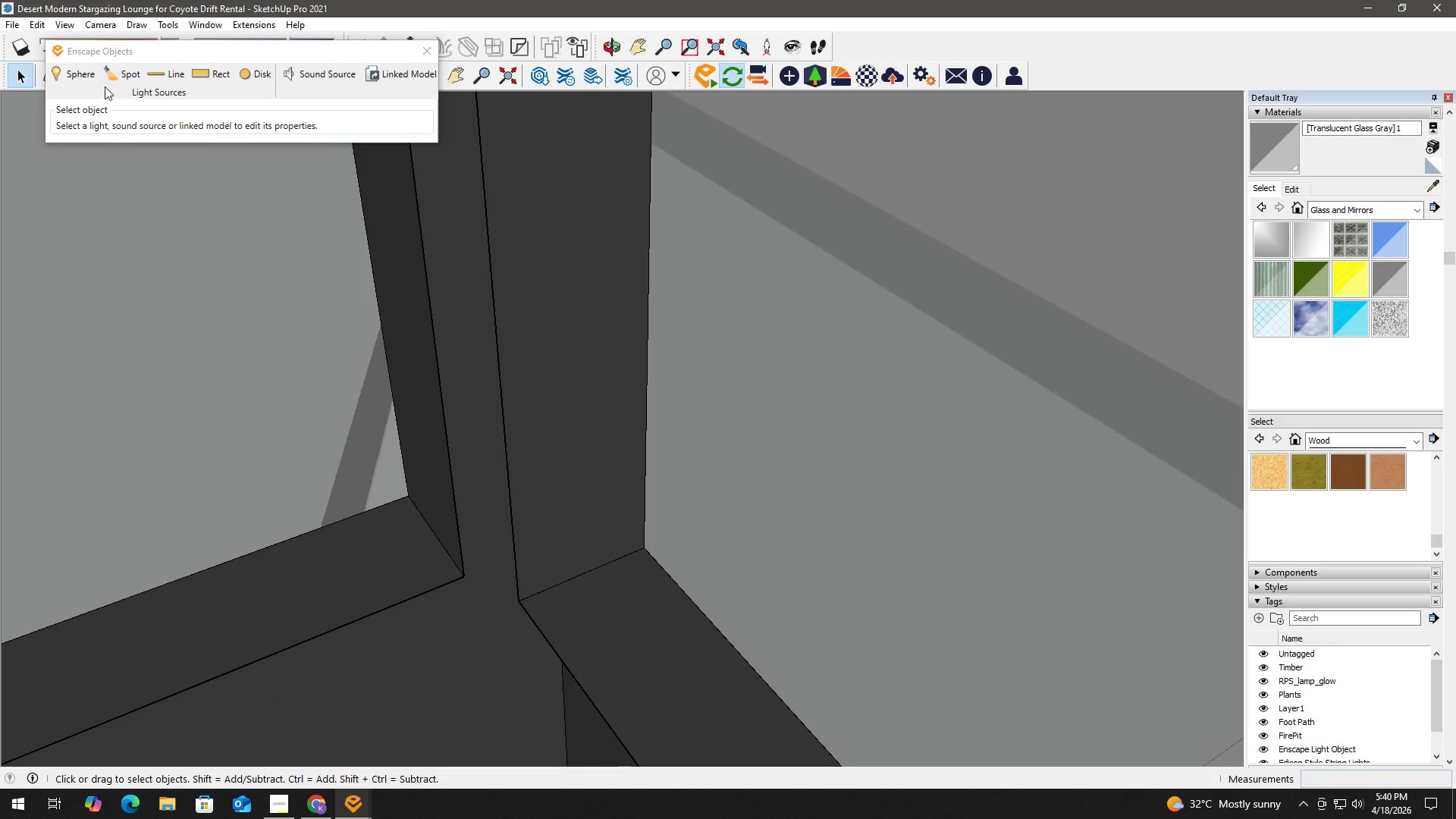 
left_click([70, 75])
 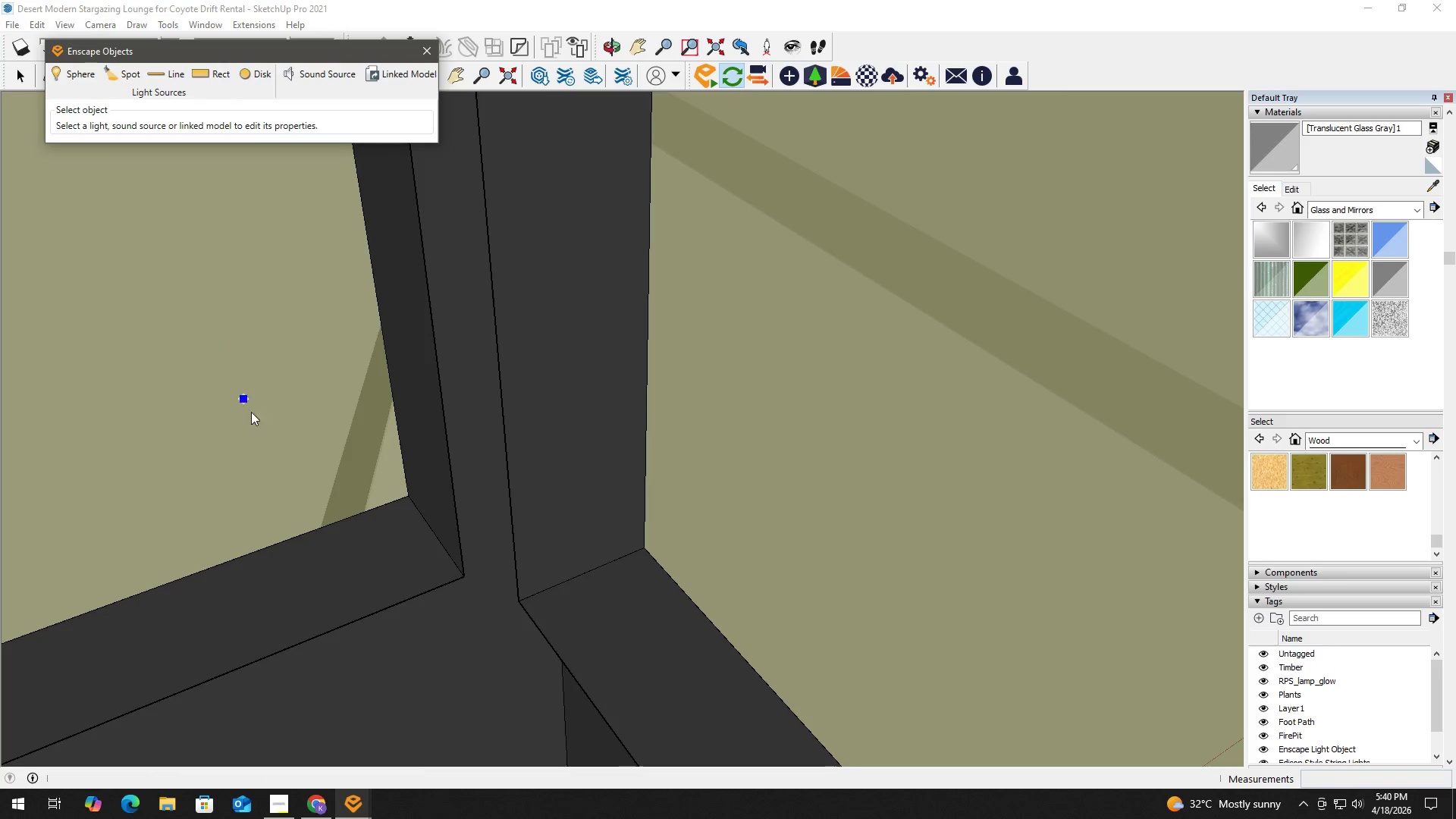 
hold_key(key=ShiftLeft, duration=1.5)
scroll: coordinate [300, 479], scroll_direction: down, amount: 4.0
 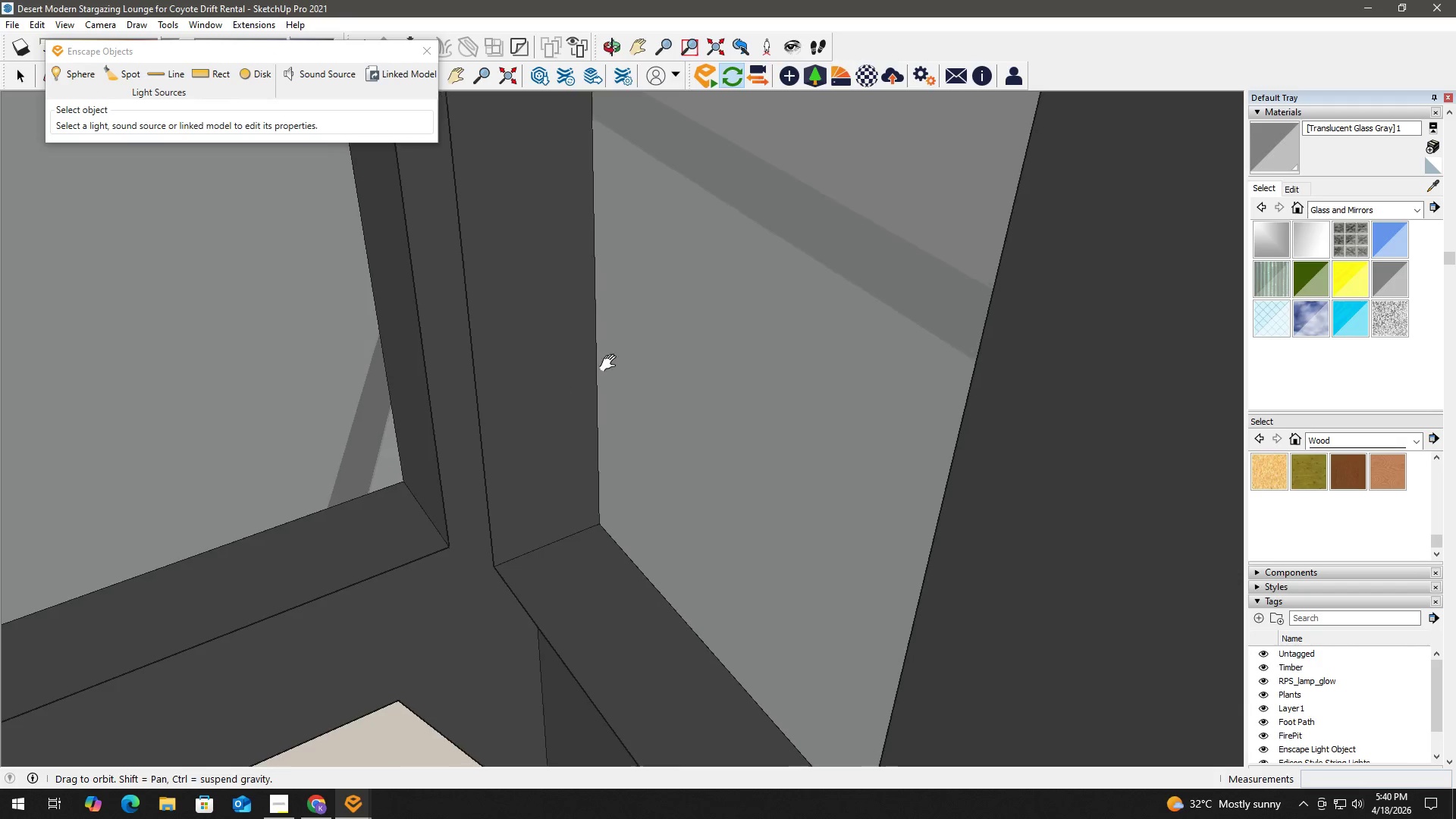 
hold_key(key=ShiftLeft, duration=1.52)
 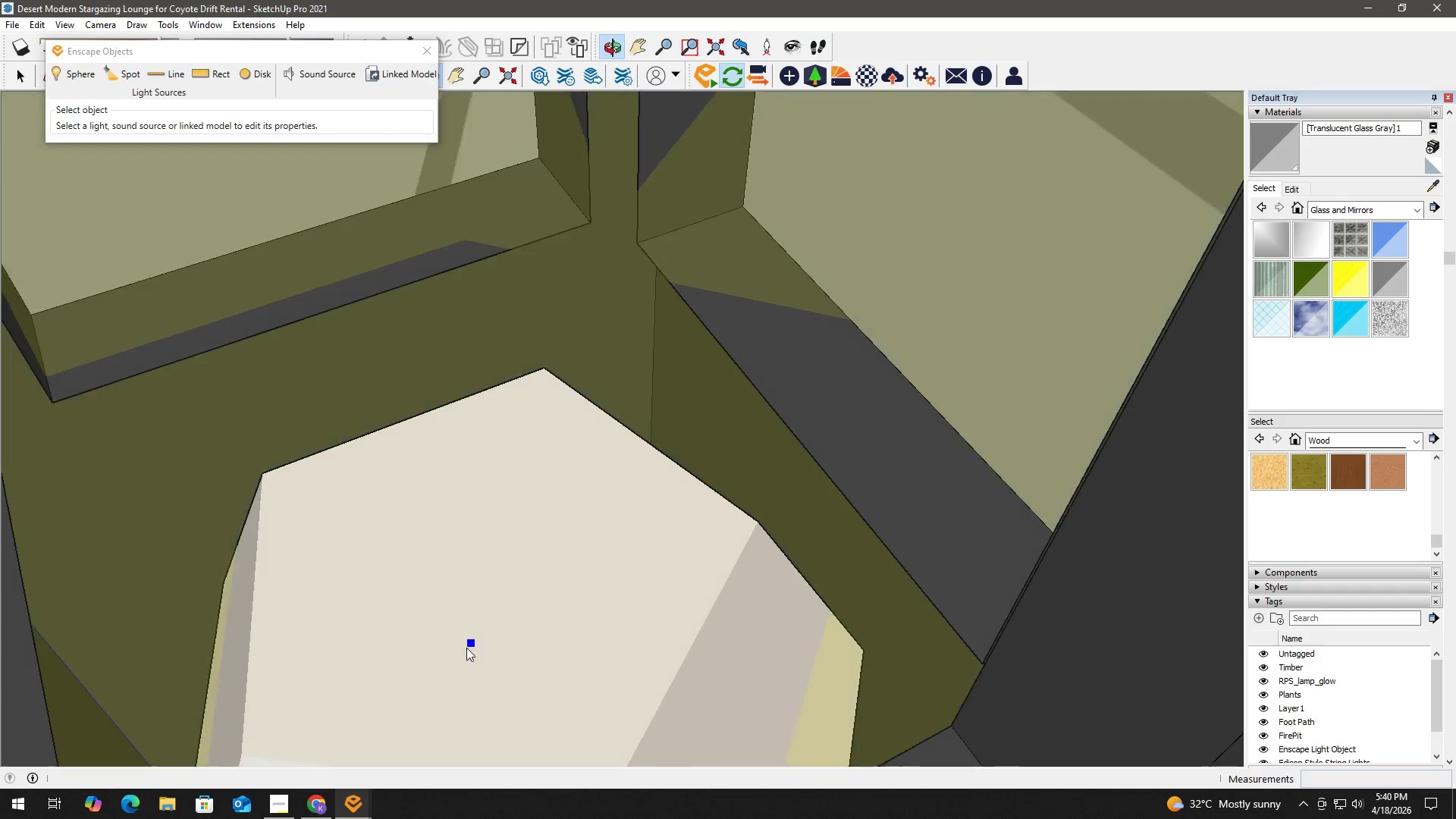 
key(Shift+ShiftLeft)
 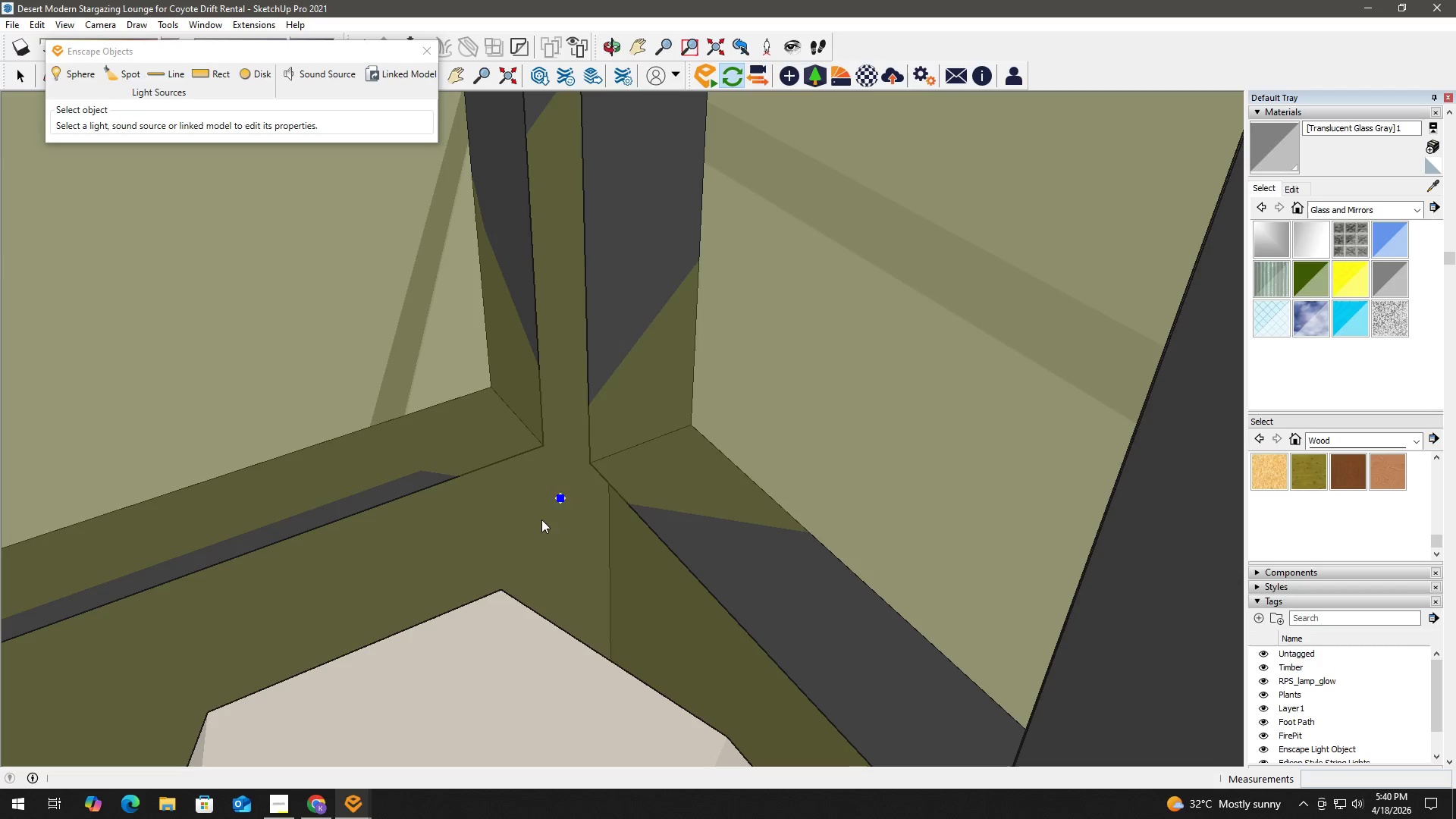 
key(Shift+ShiftLeft)
 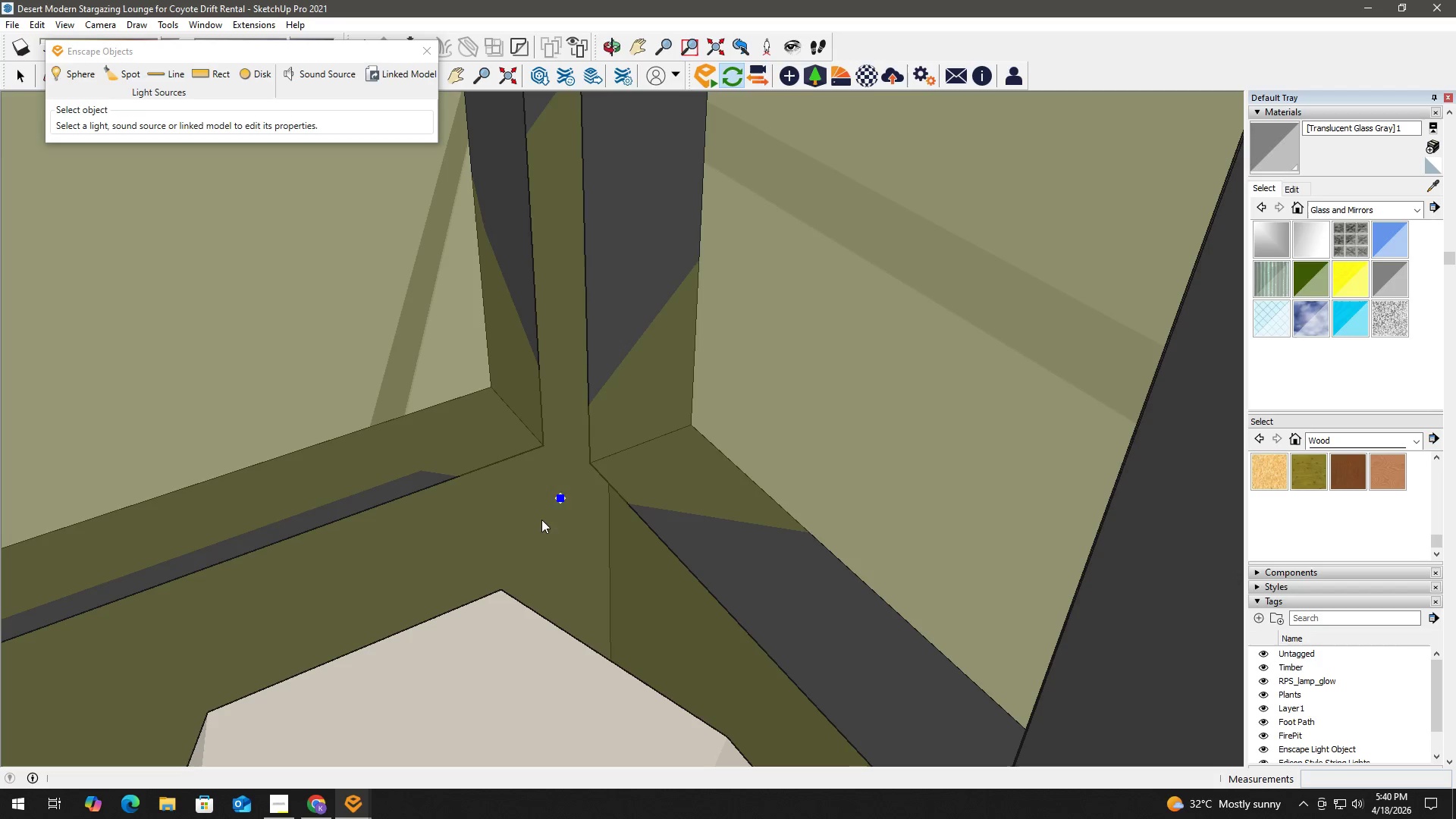 
key(Shift+ShiftLeft)
 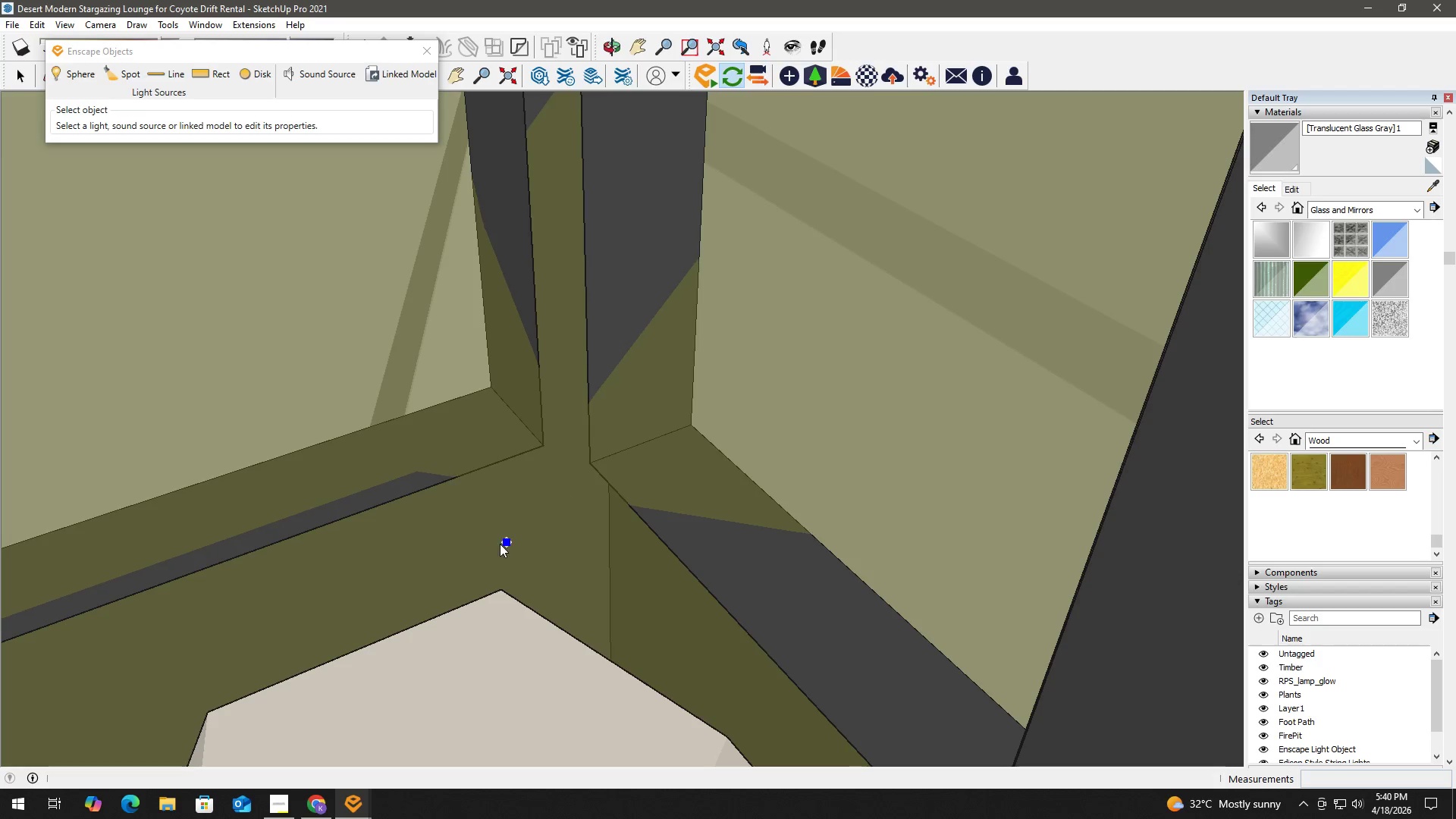 
key(Shift+ShiftLeft)
 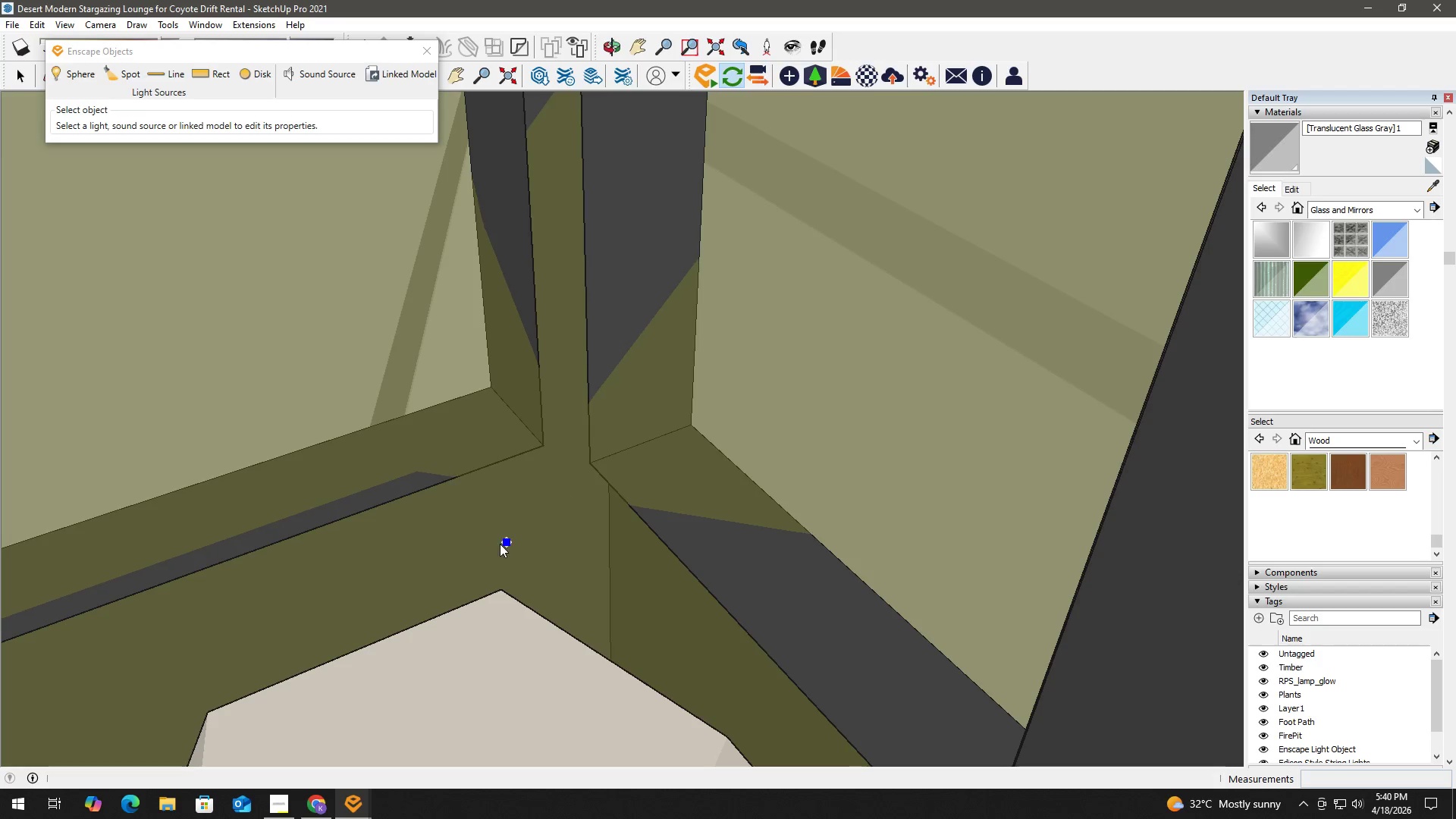 
key(Shift+ShiftLeft)
 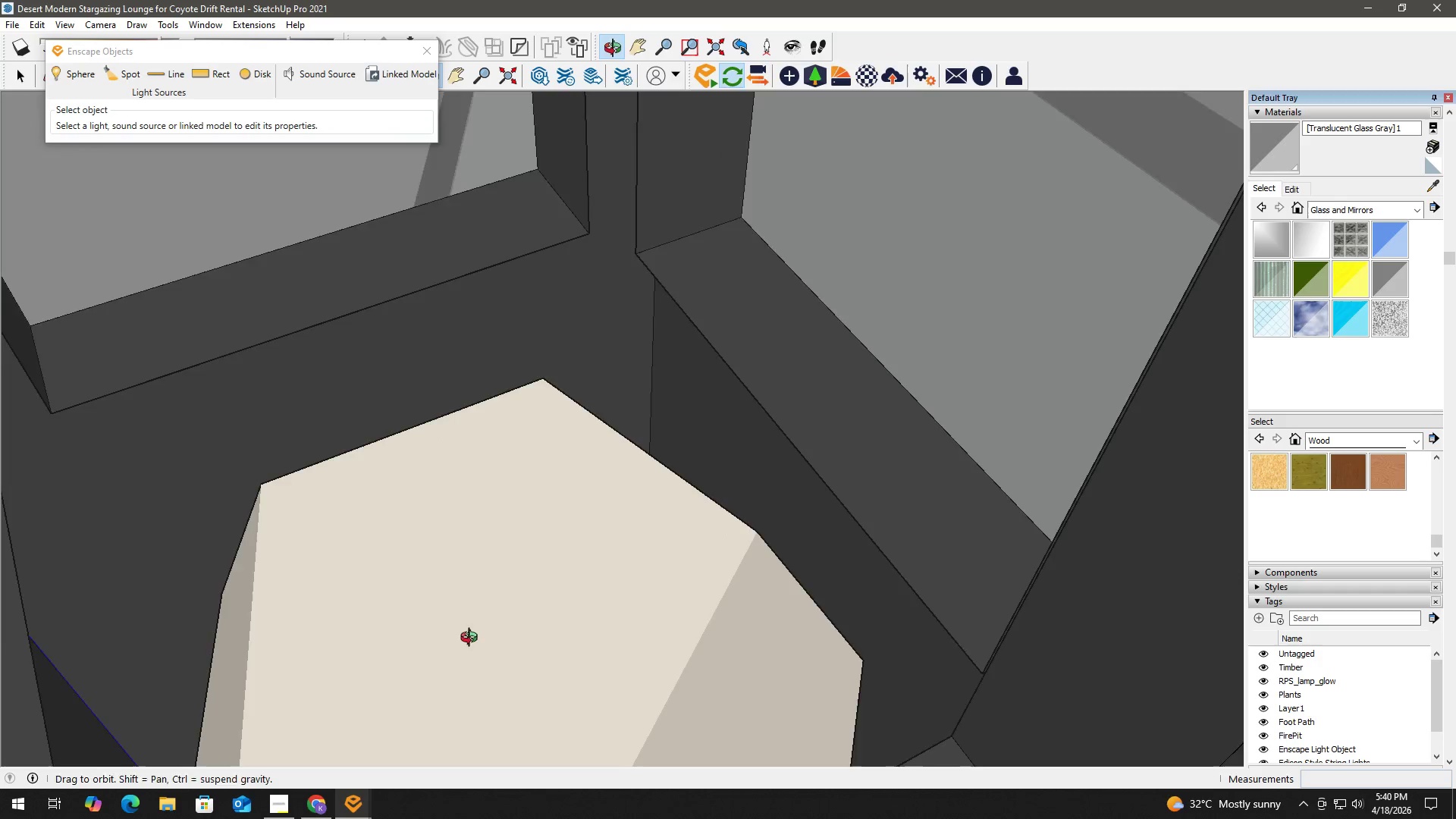 
hold_key(key=ShiftLeft, duration=0.39)
 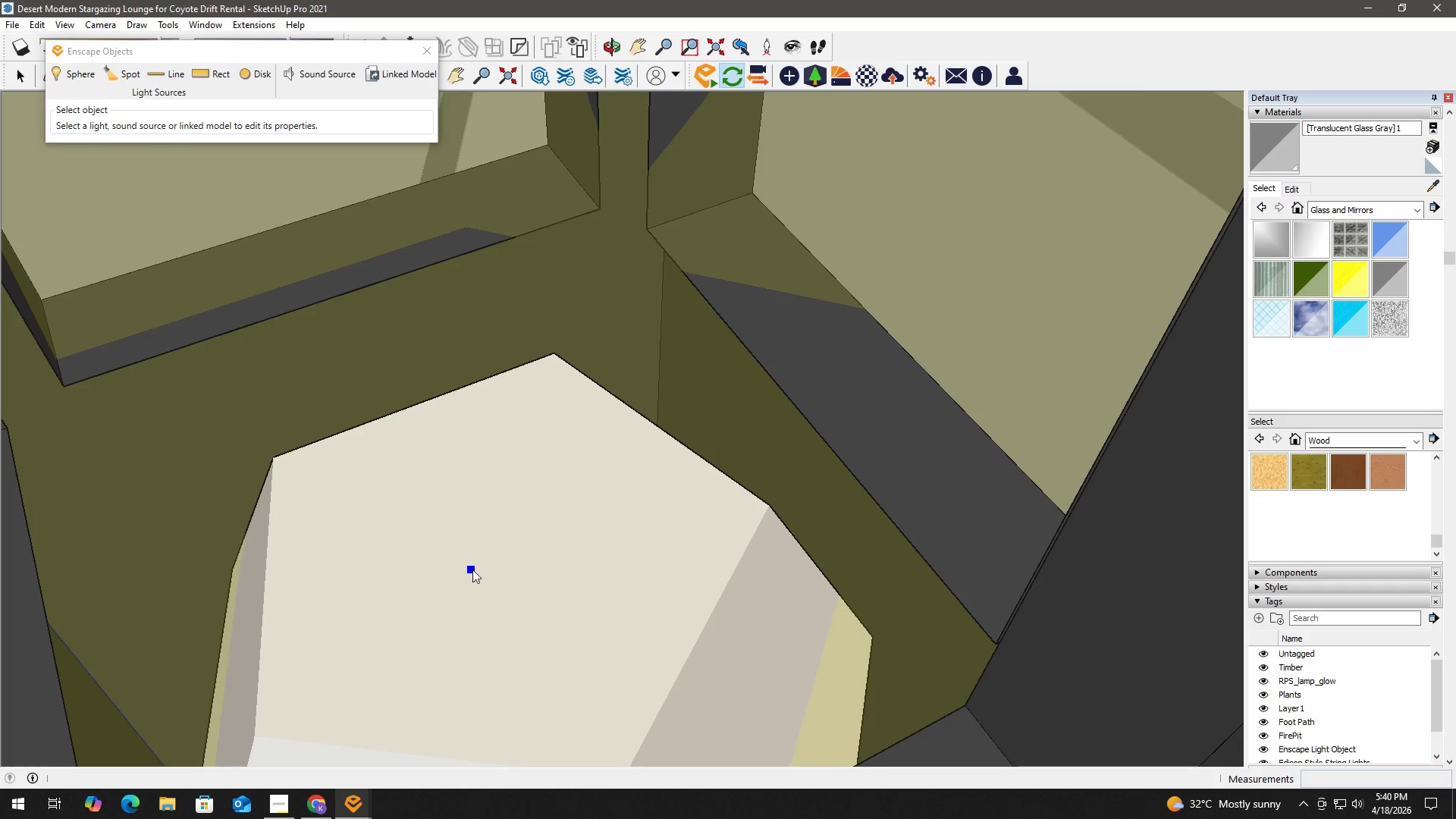 
left_click([483, 570])
 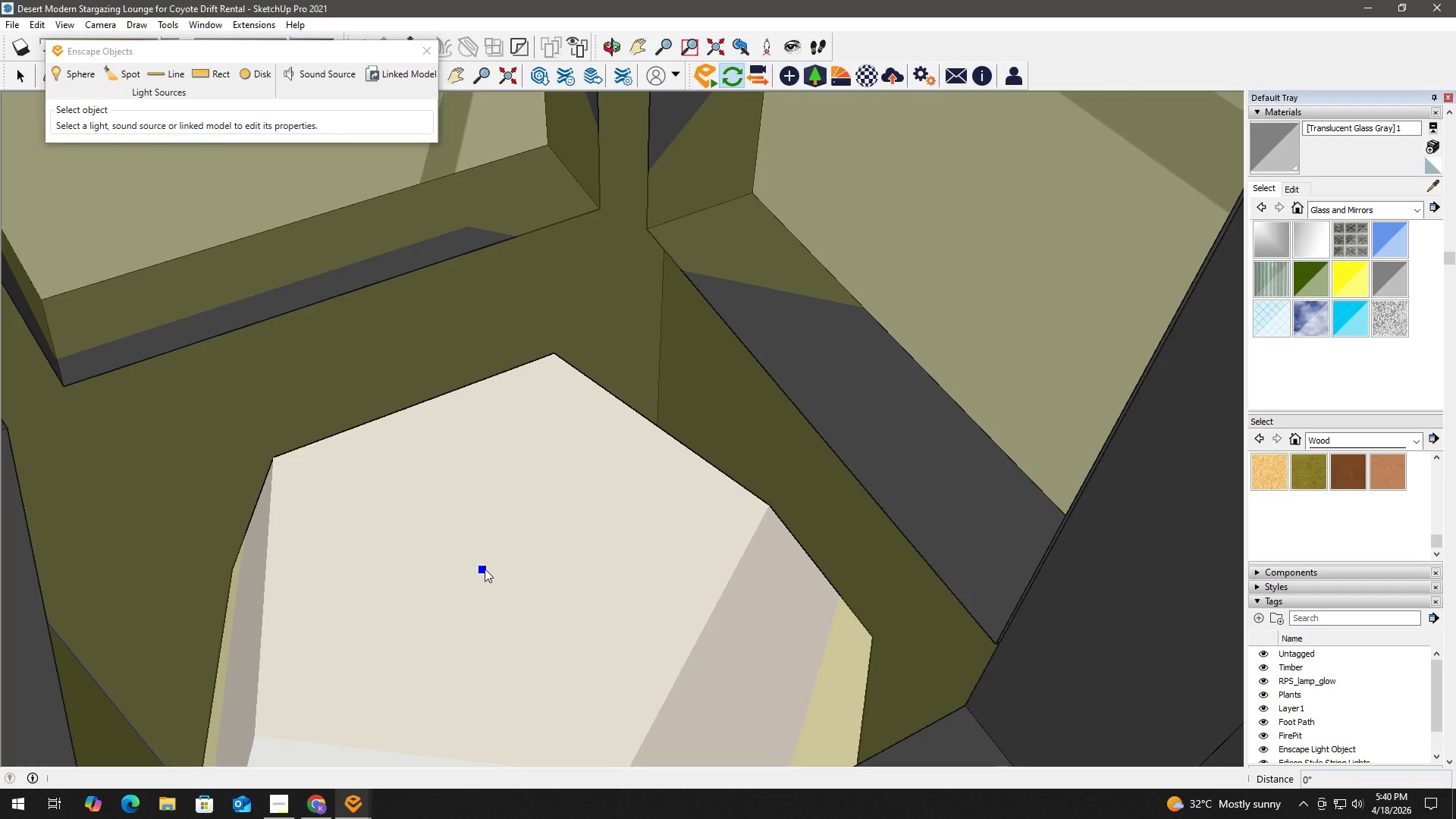 
left_click([483, 569])
 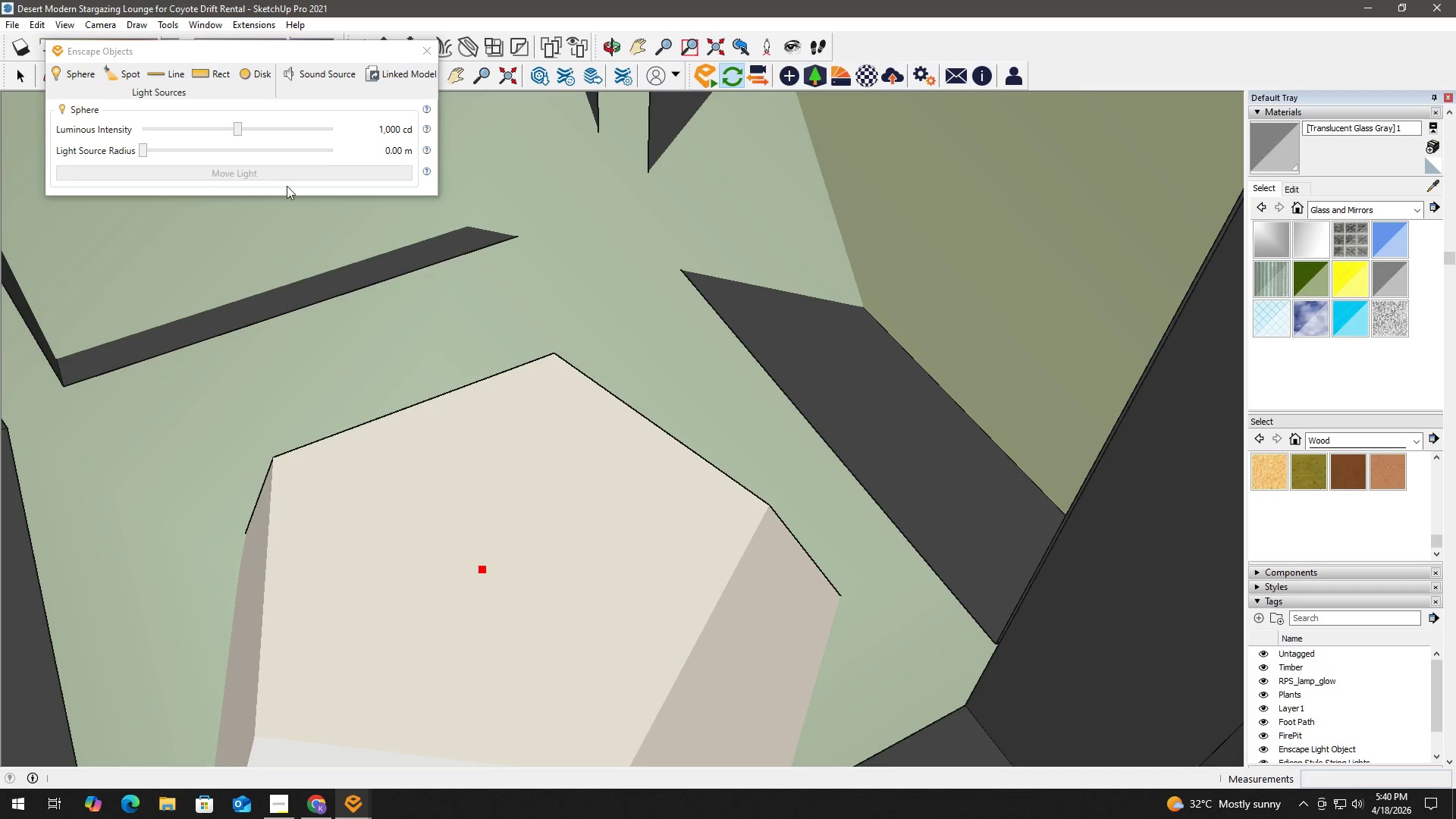 
left_click([381, 131])
 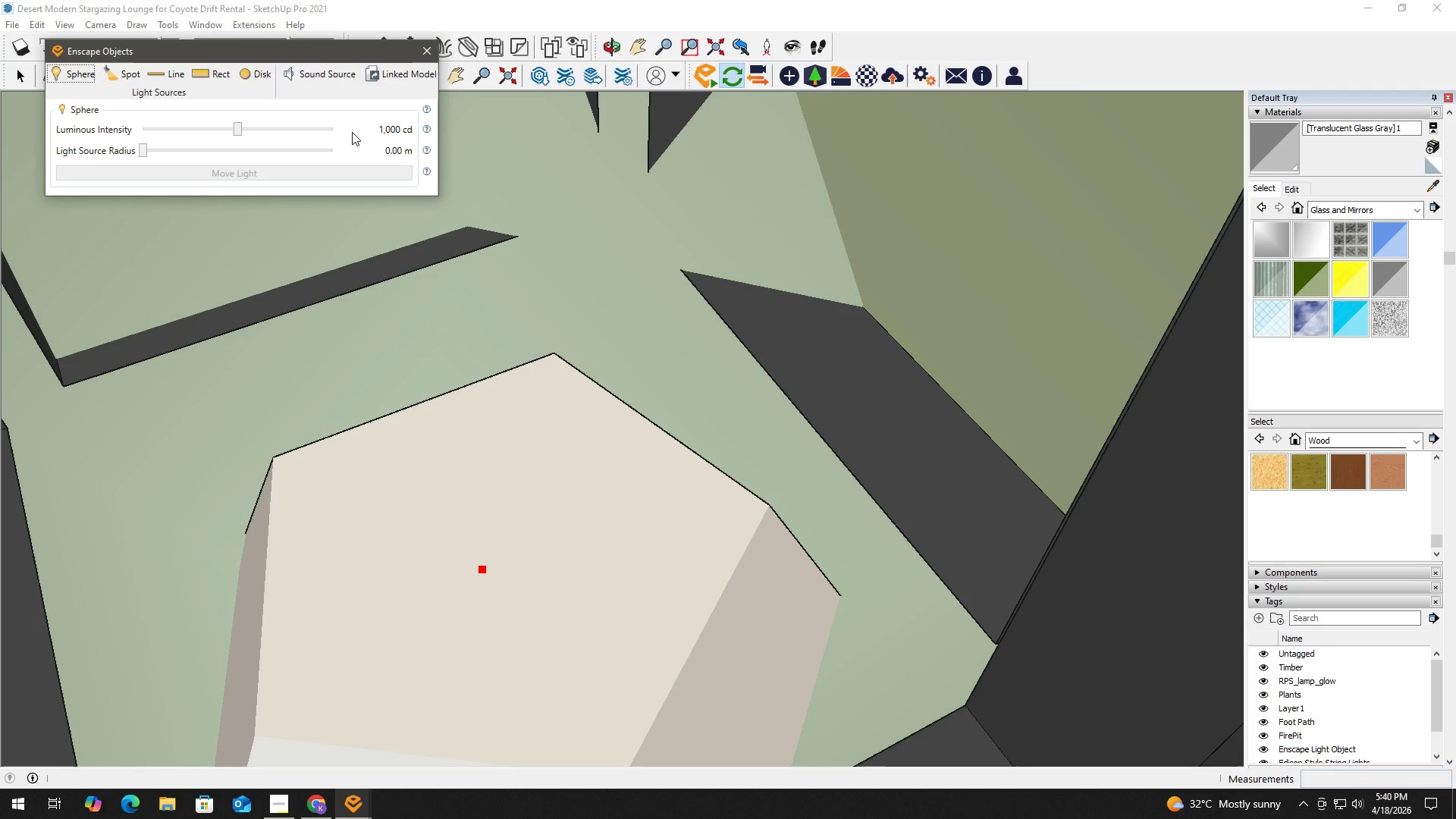 
triple_click([344, 130])
 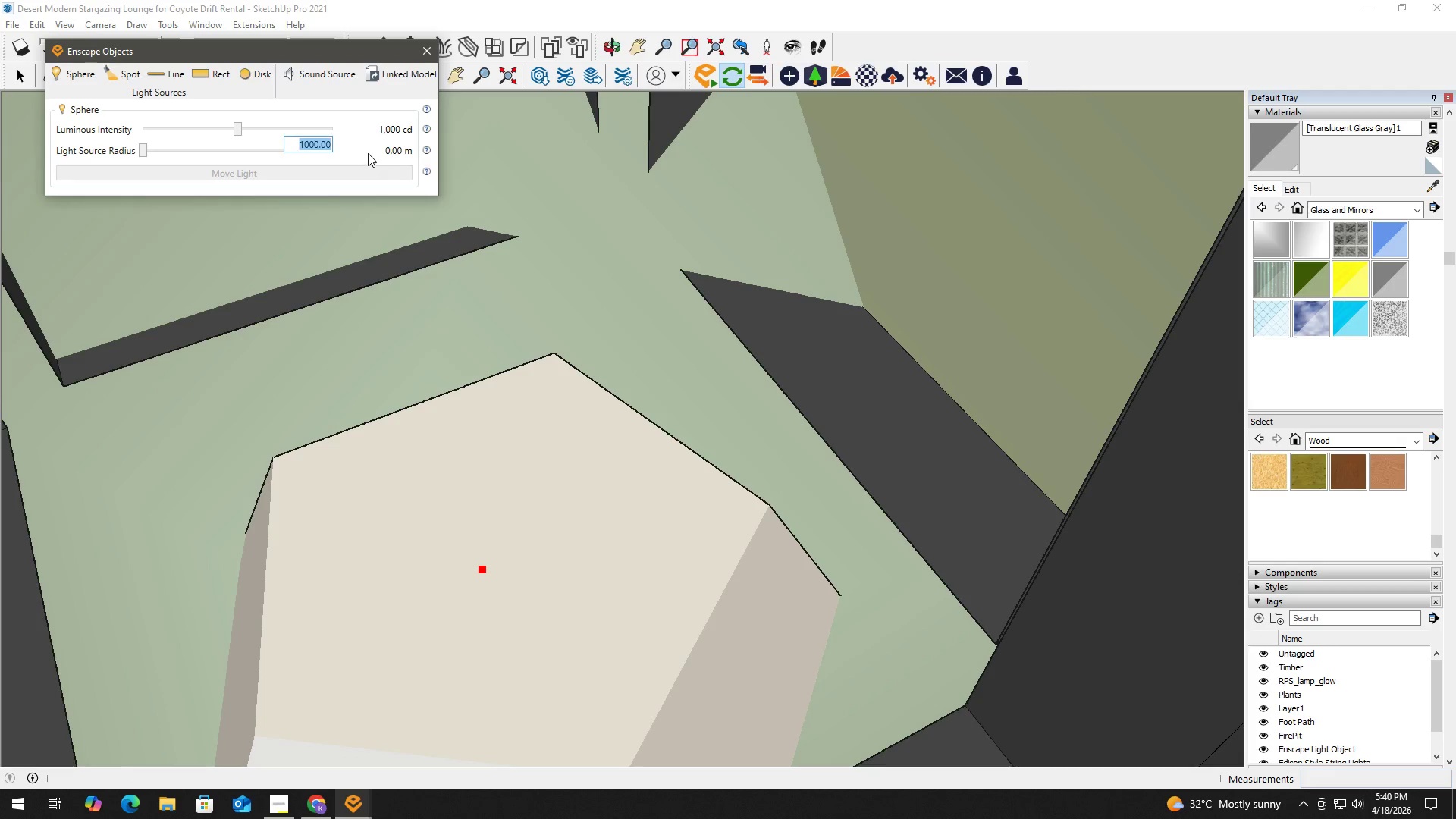 
key(Numpad1)
 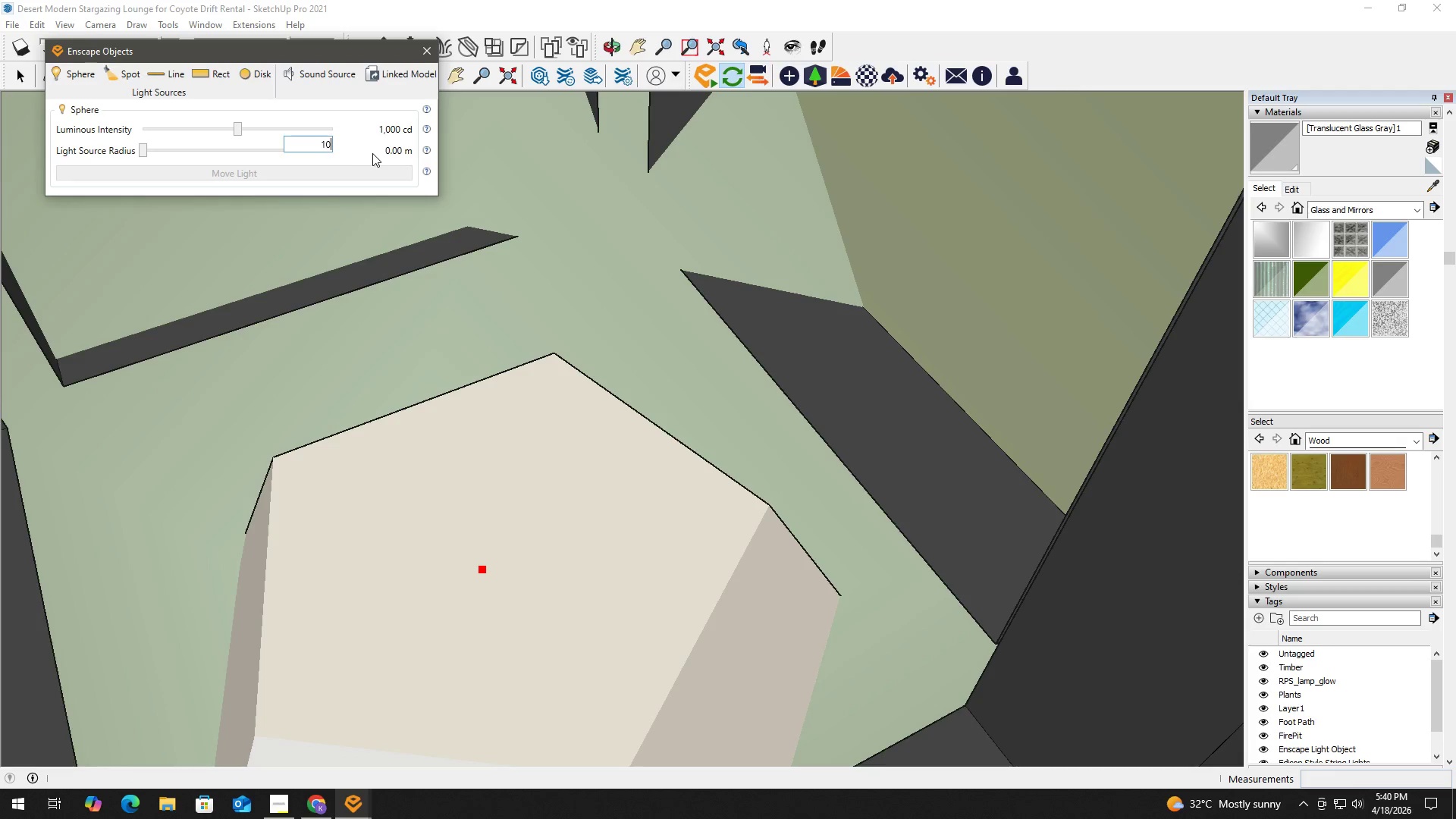 
key(Numpad0)
 